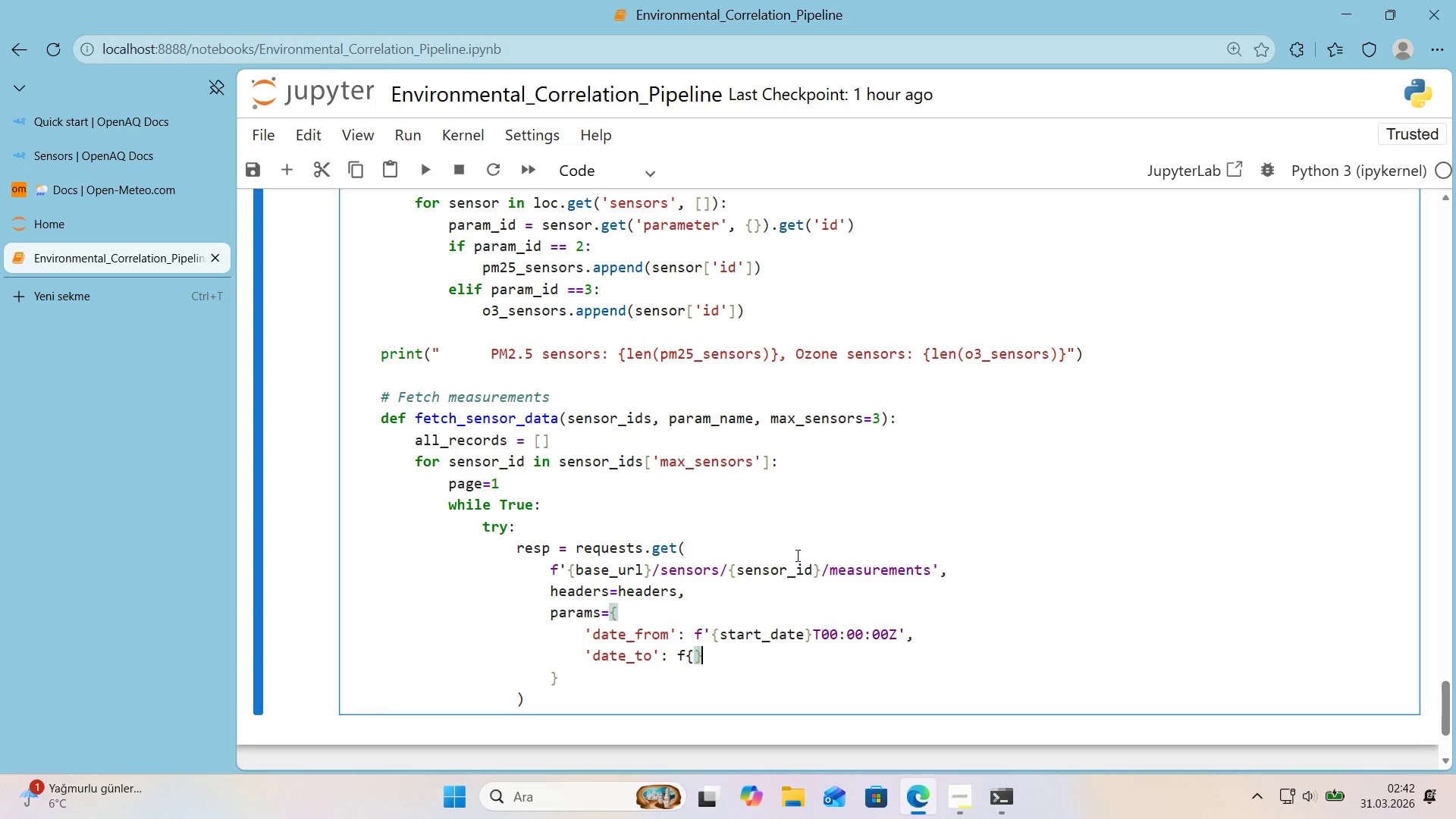 
key(Alt+Control+0)
 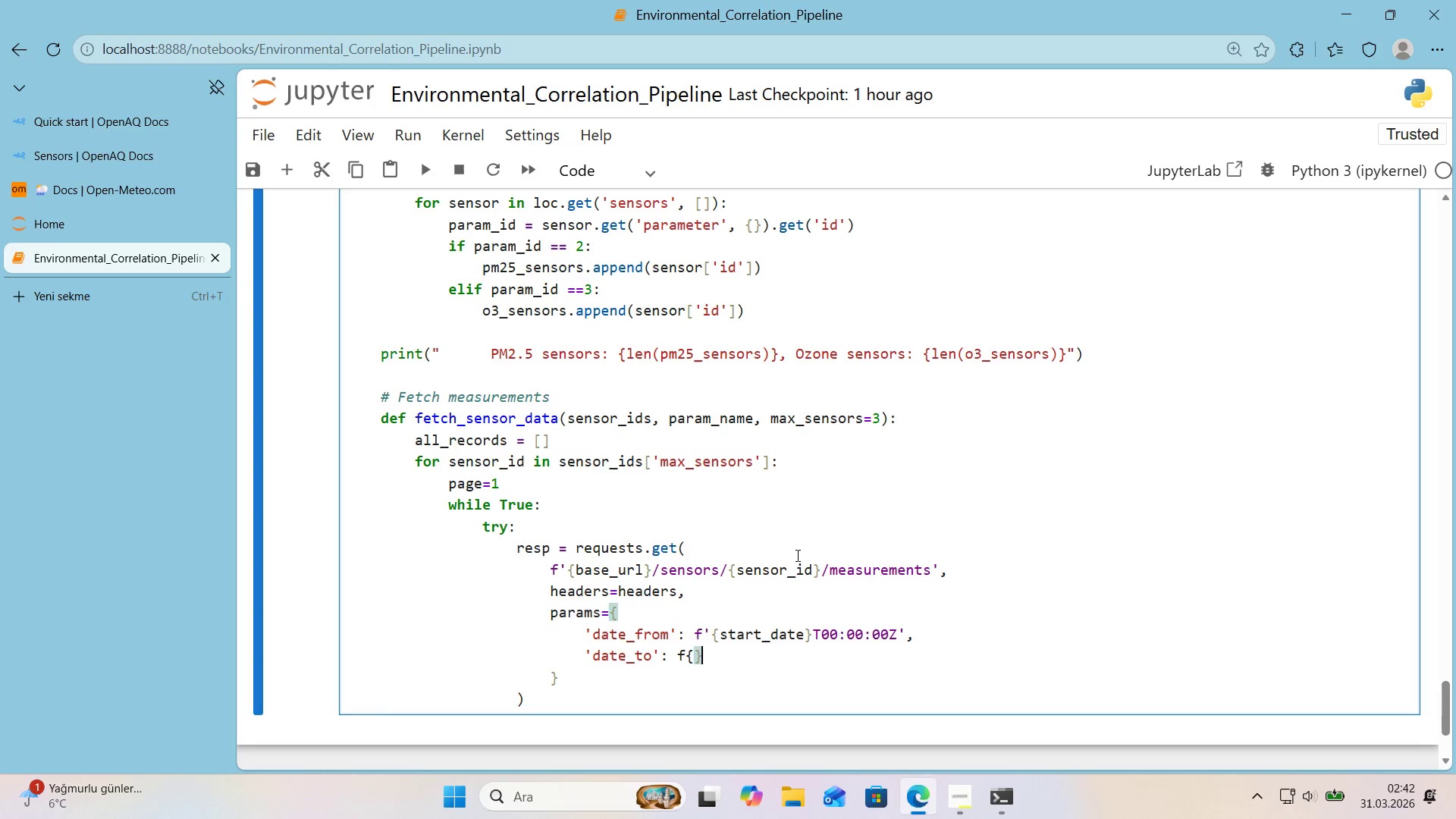 
key(ArrowLeft)
 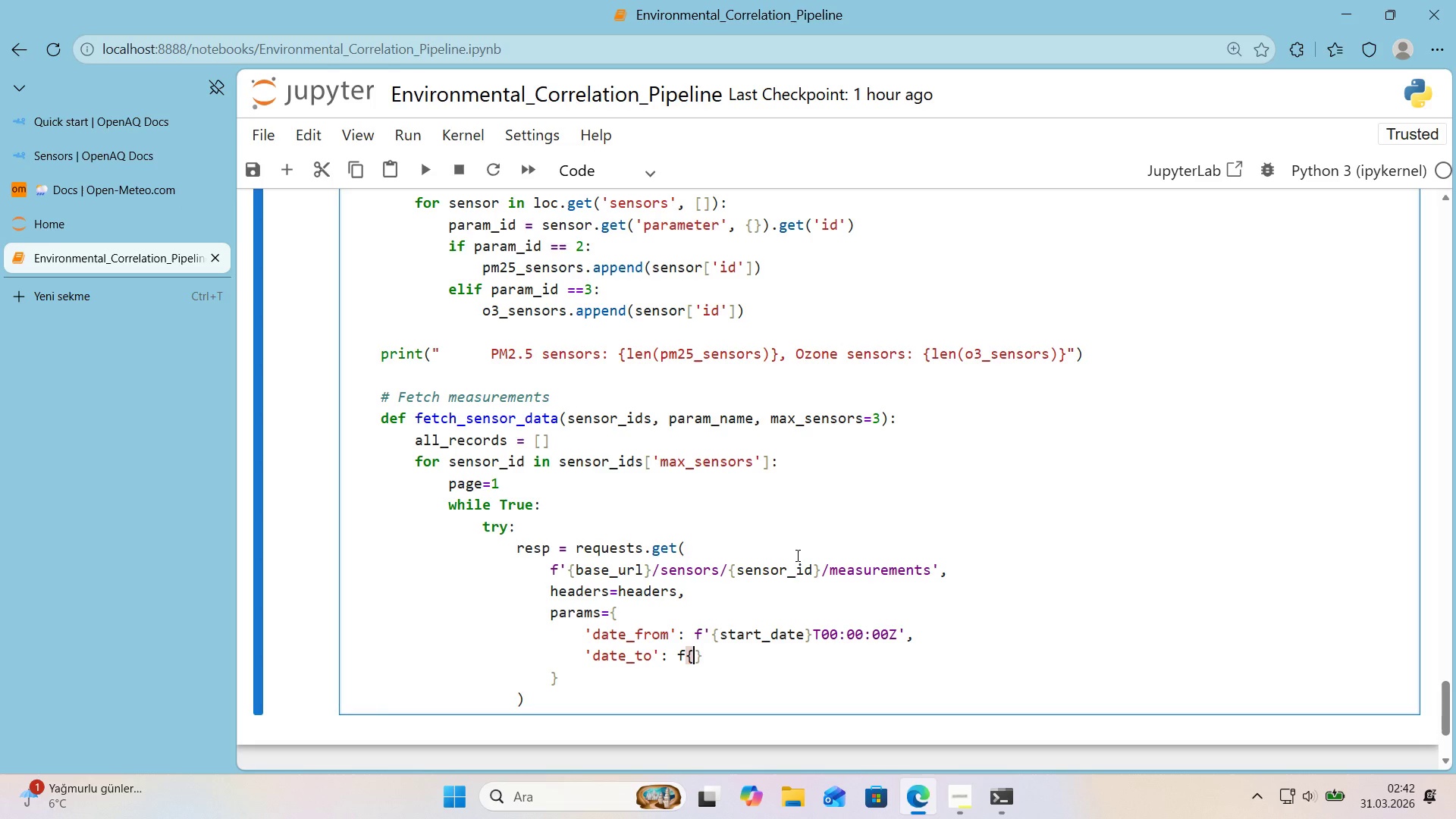 
key(Shift+ShiftRight)
 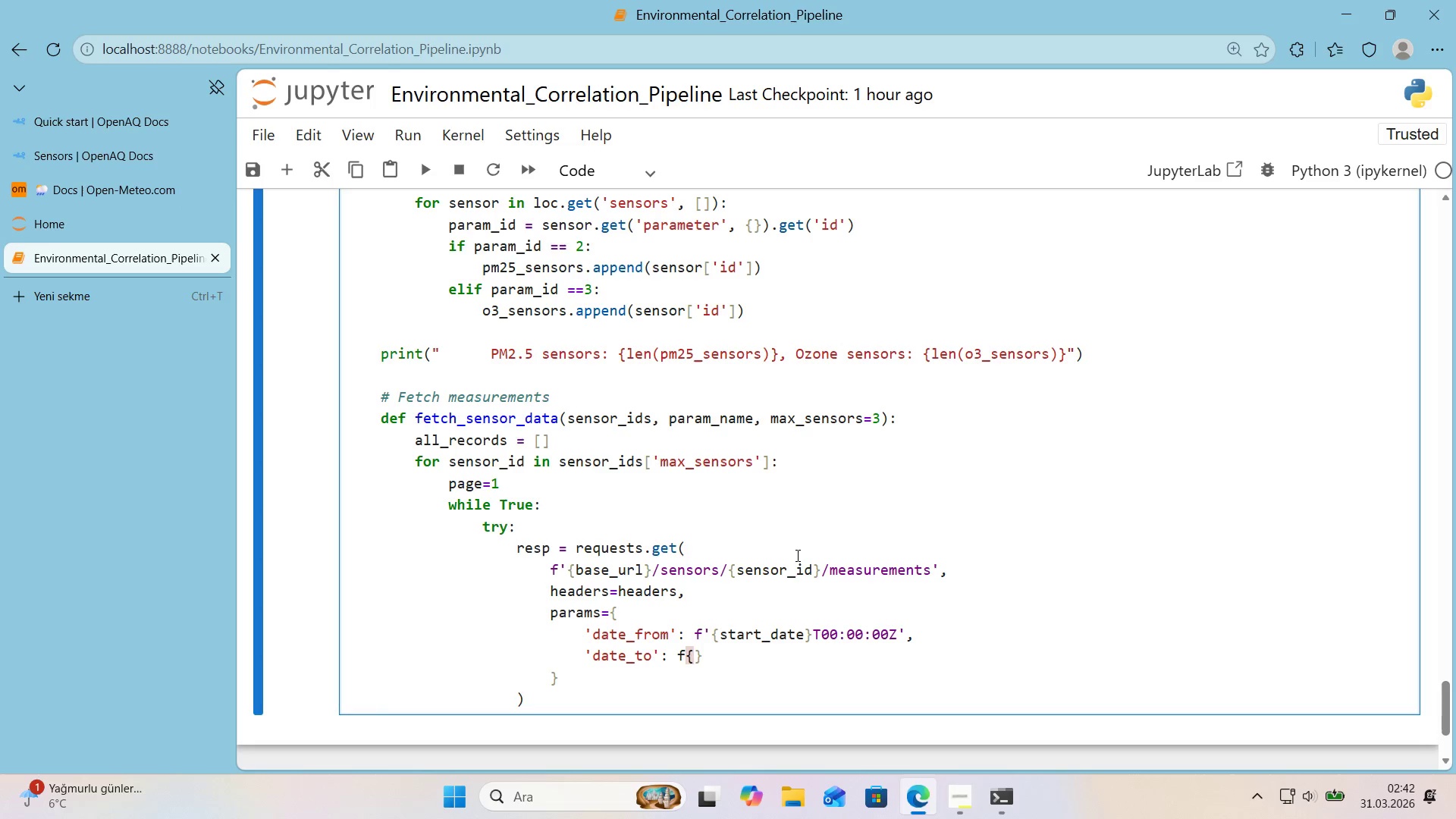 
key(ArrowLeft)
 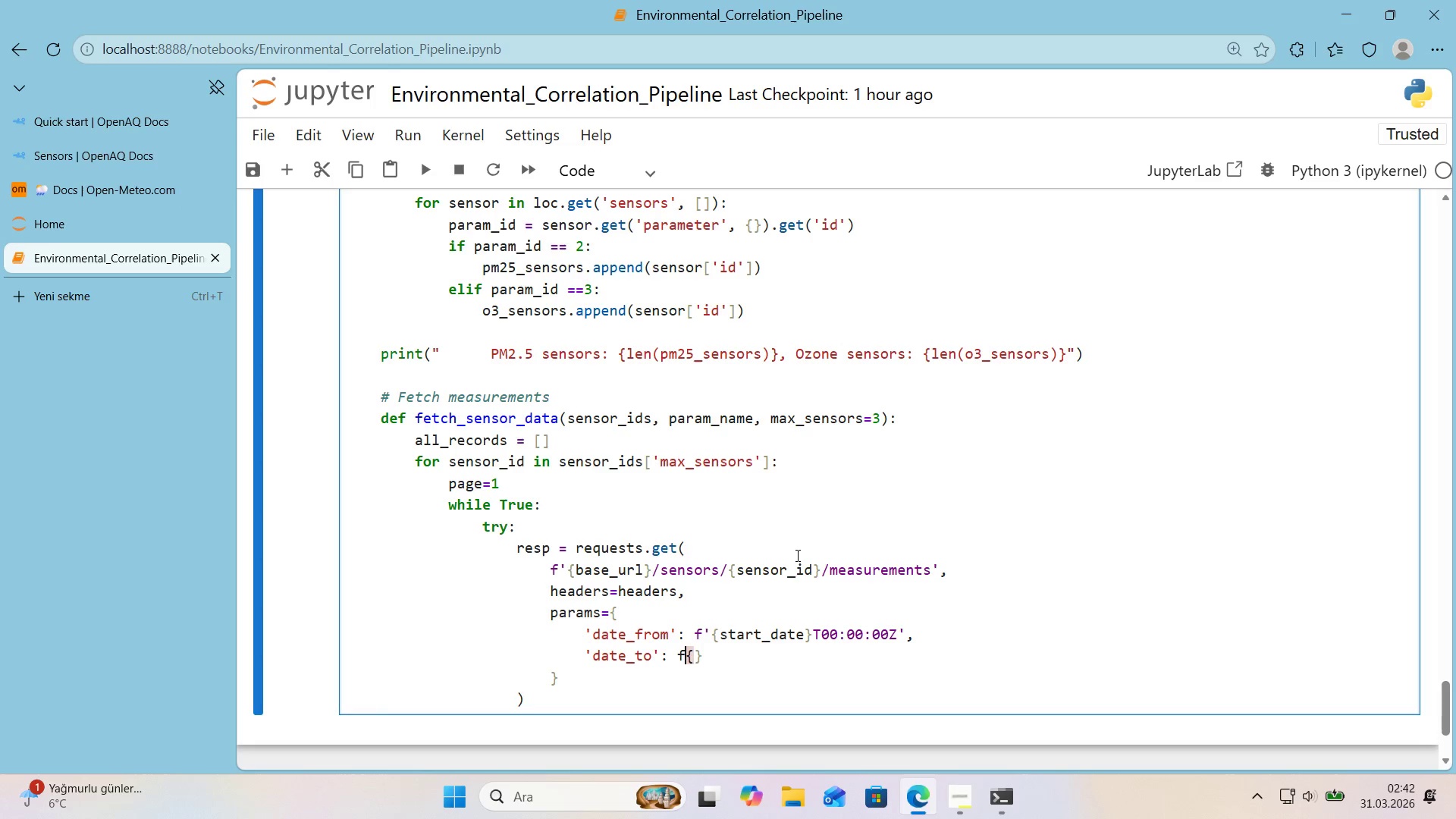 
type(2)
key(Backspace)
type(@@)
 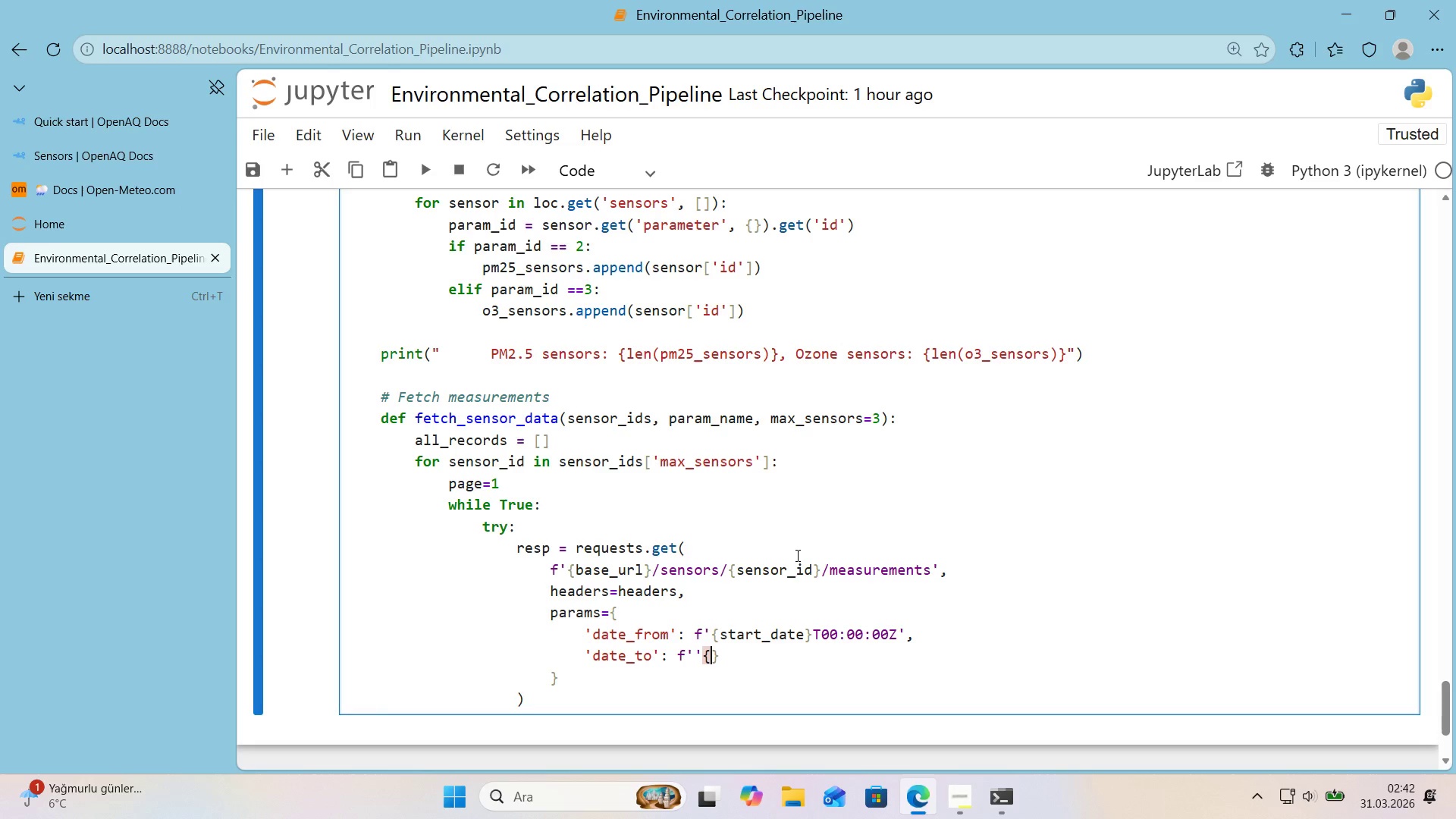 
 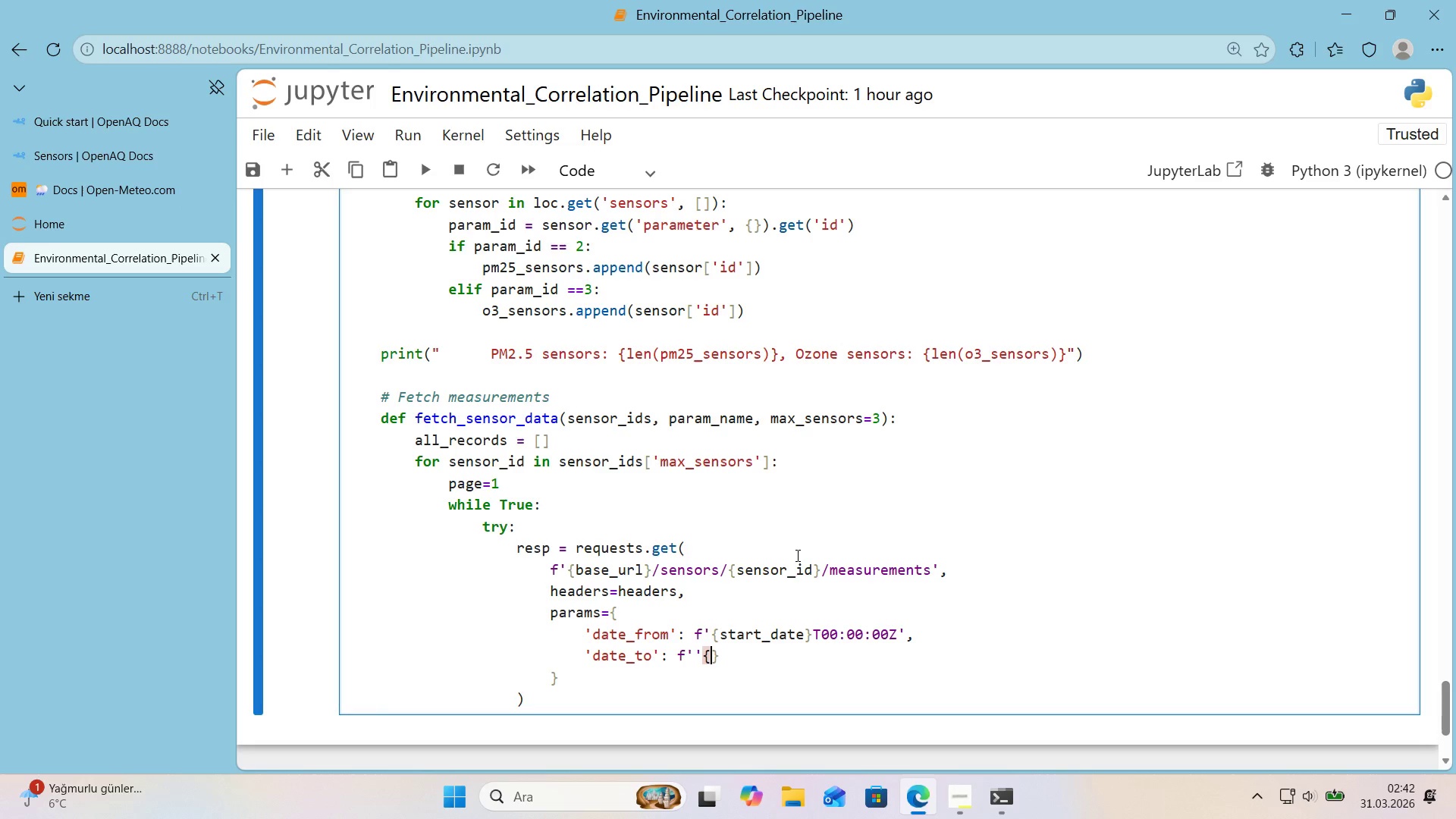 
key(ArrowRight)
 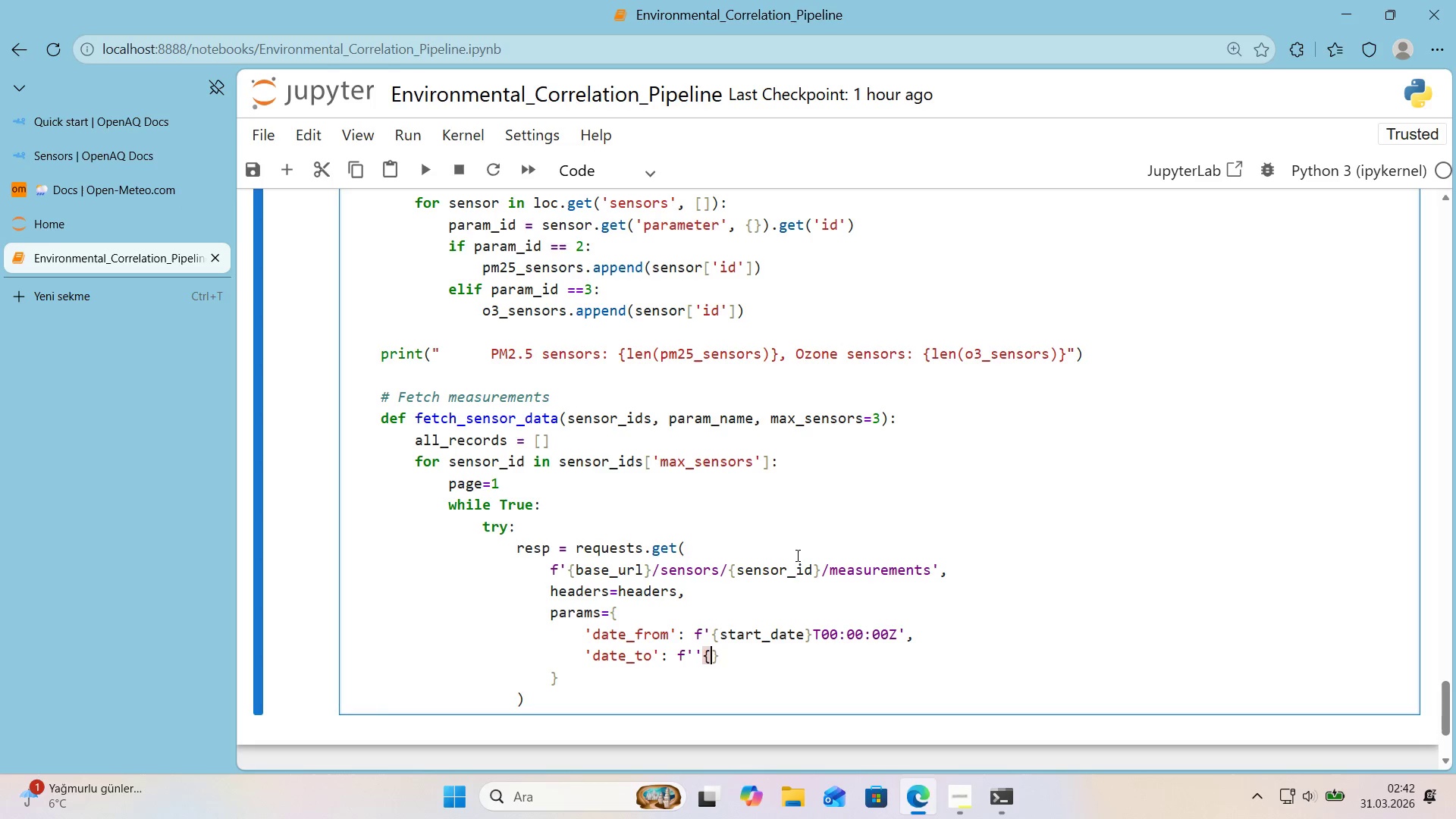 
key(ArrowRight)
 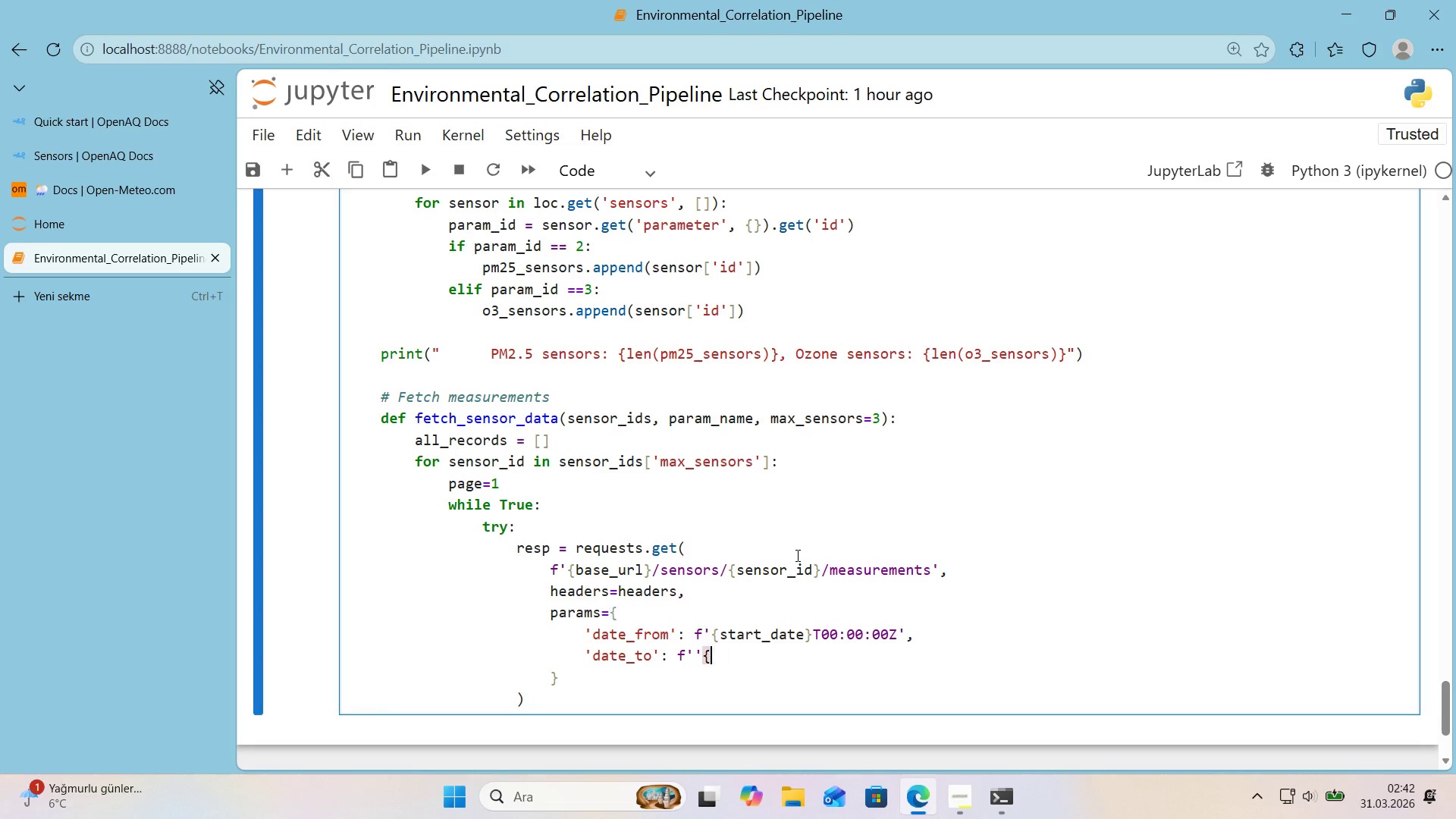 
key(Backspace)
 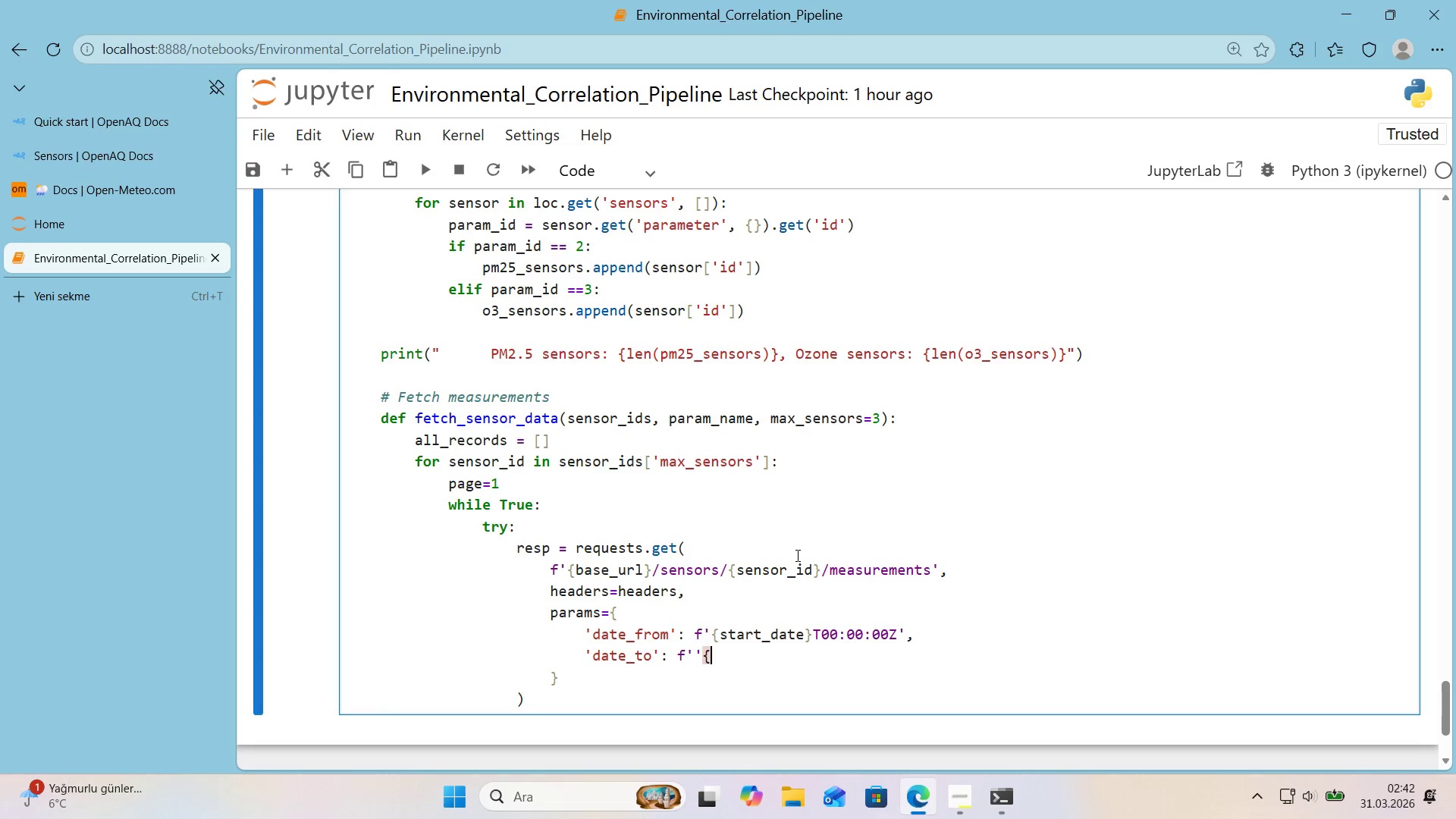 
key(Backspace)
 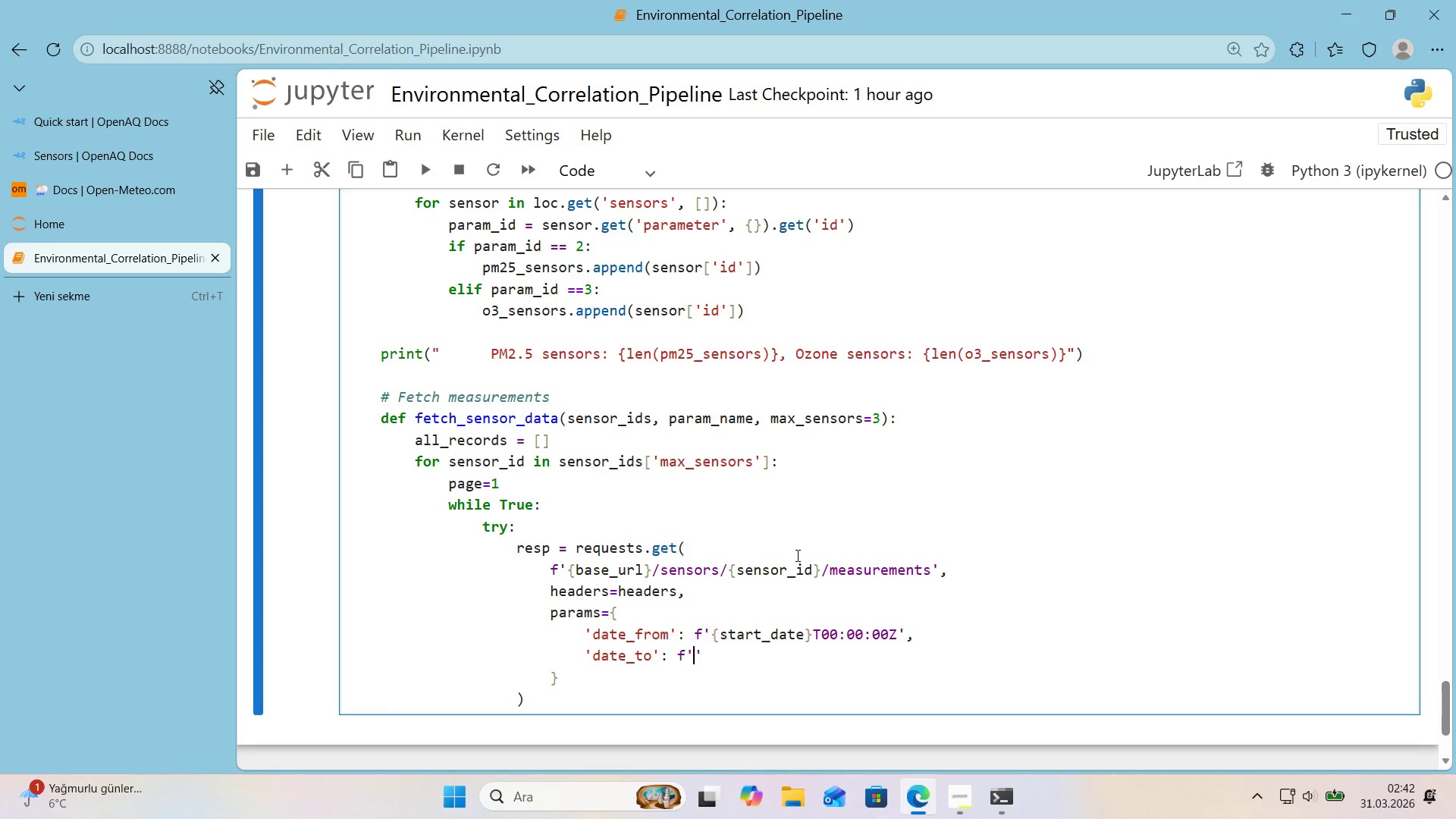 
key(ArrowLeft)
 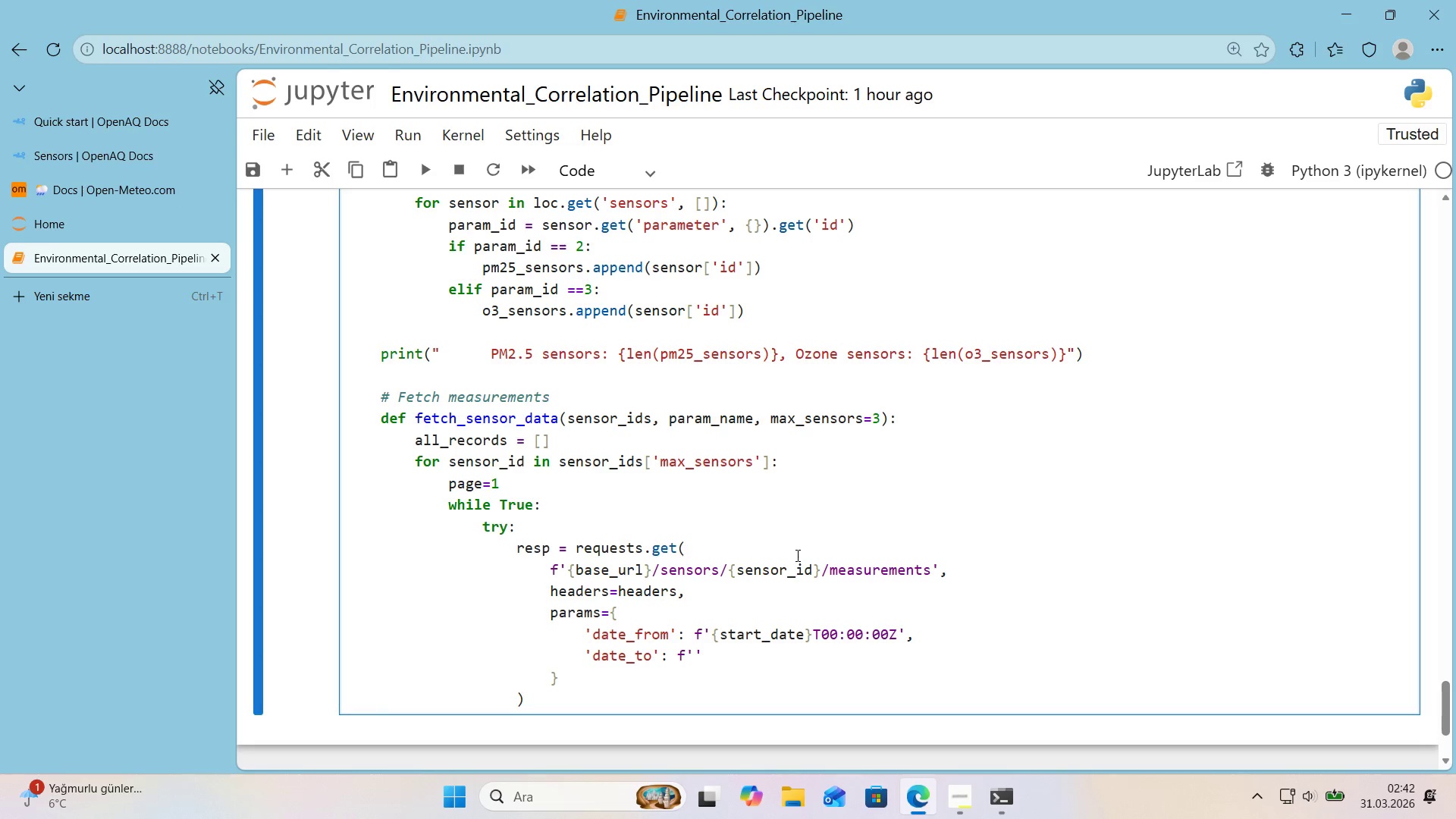 
key(Alt+Control+7)
 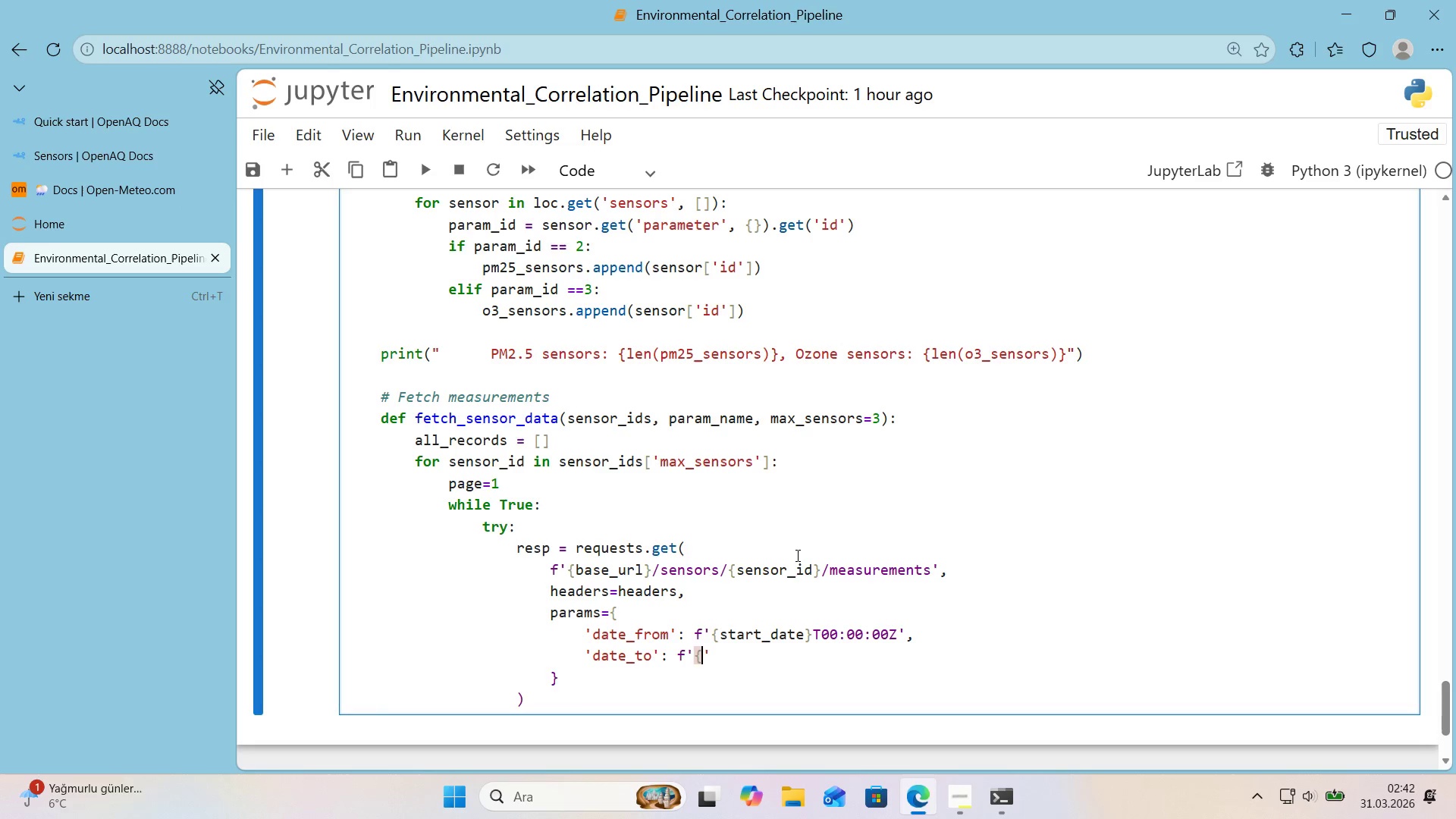 
key(Alt+Control+0)
 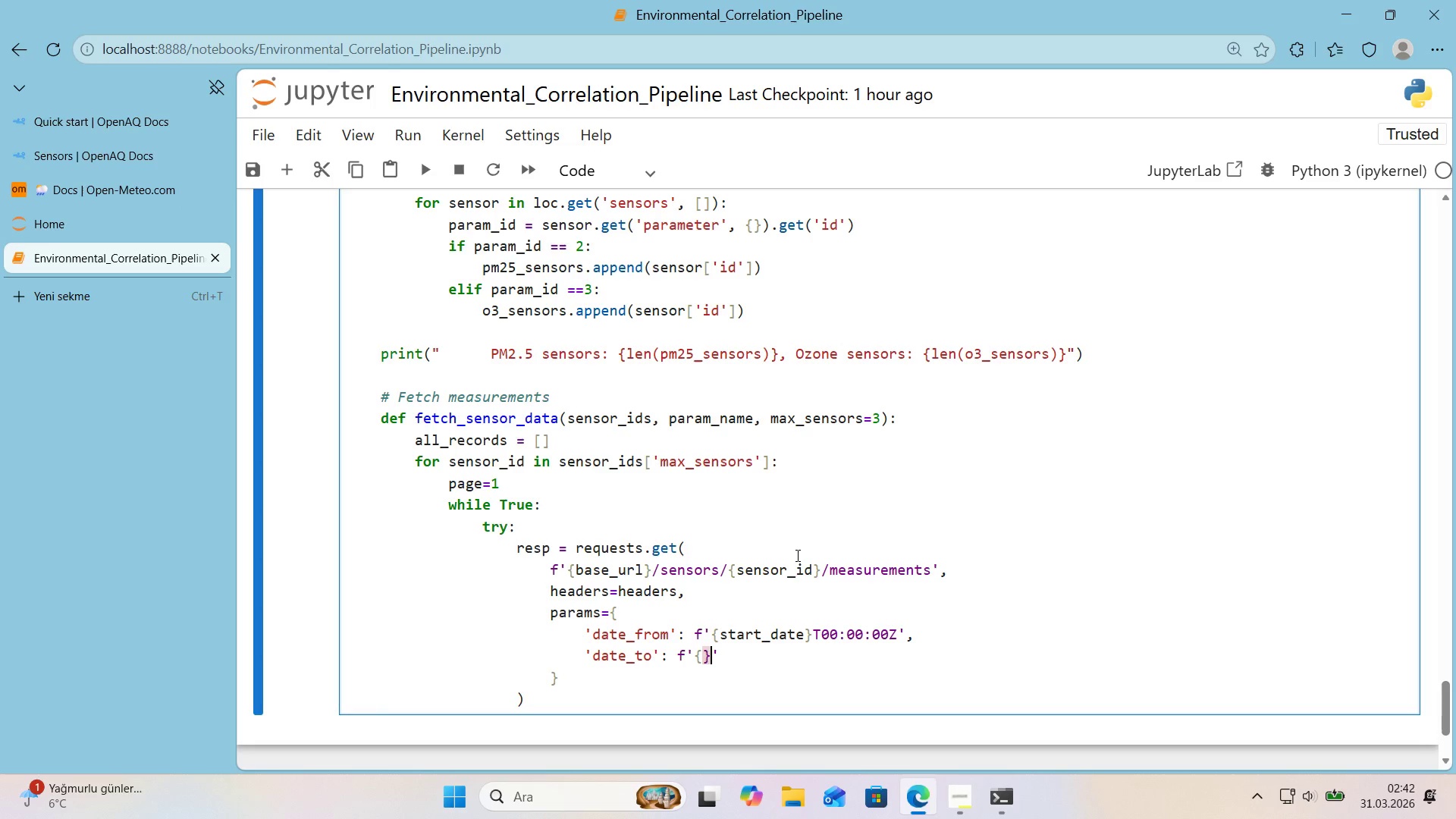 
key(ArrowLeft)
 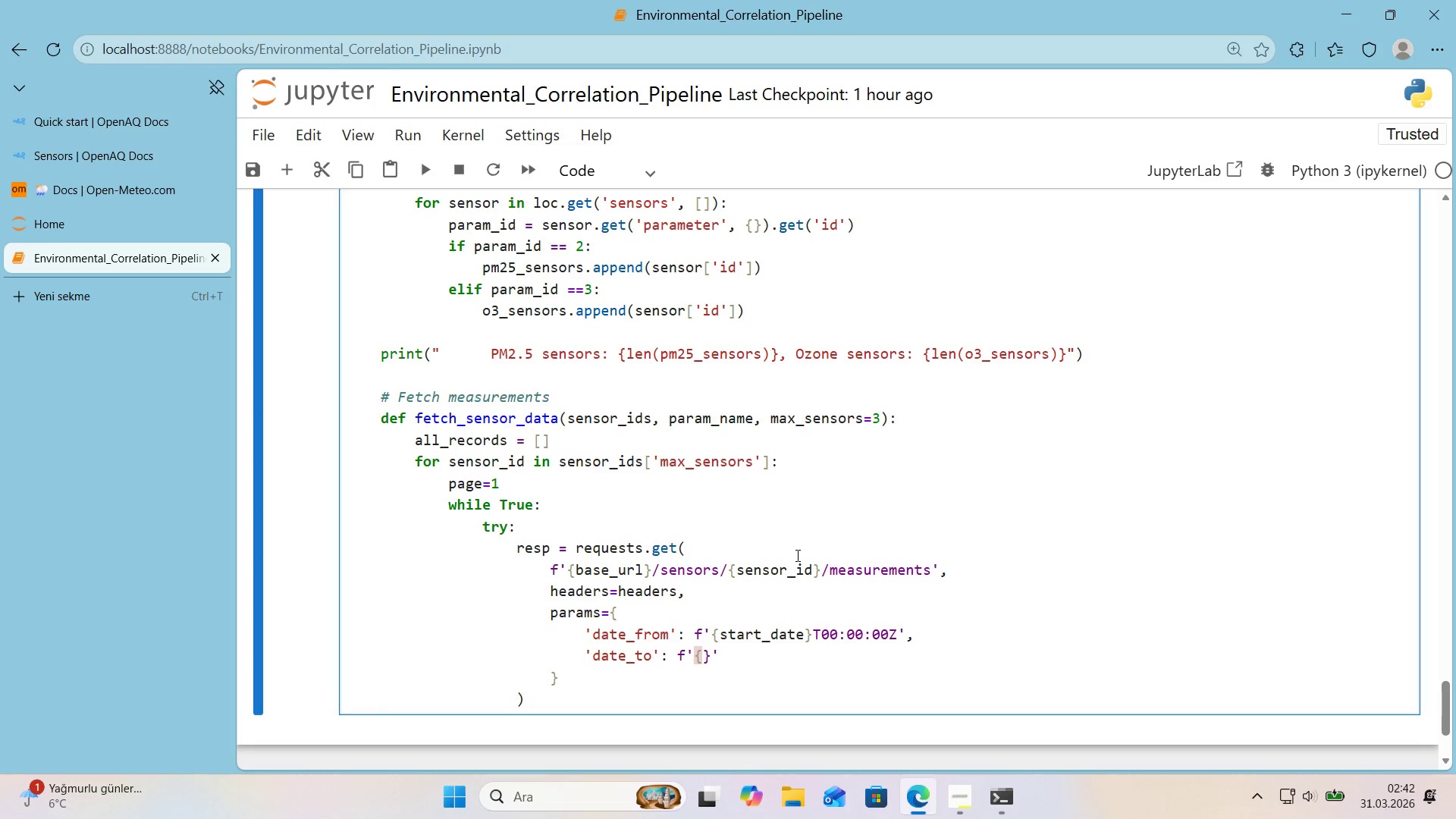 
type(end_date)
 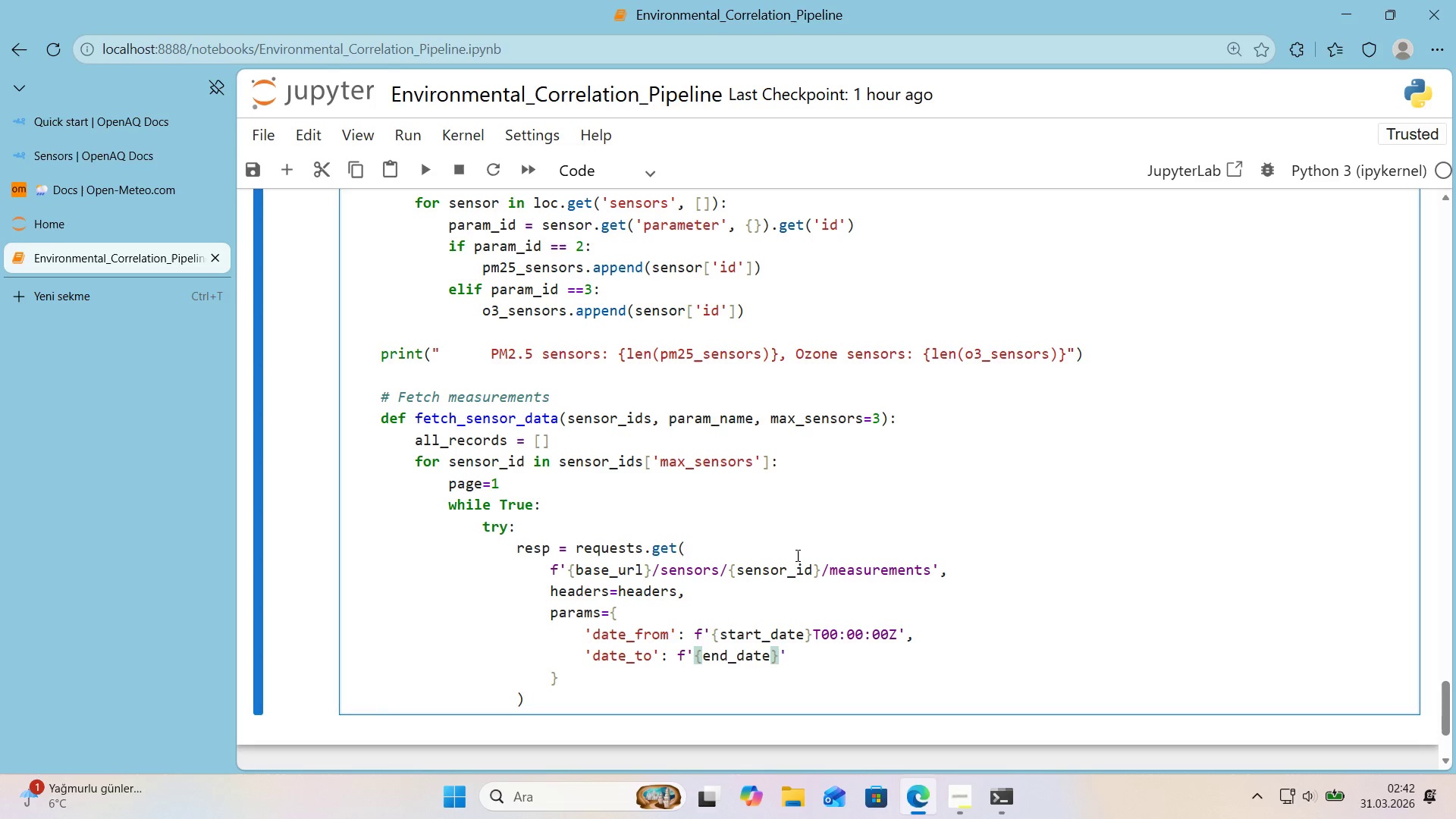 
key(ArrowRight)
 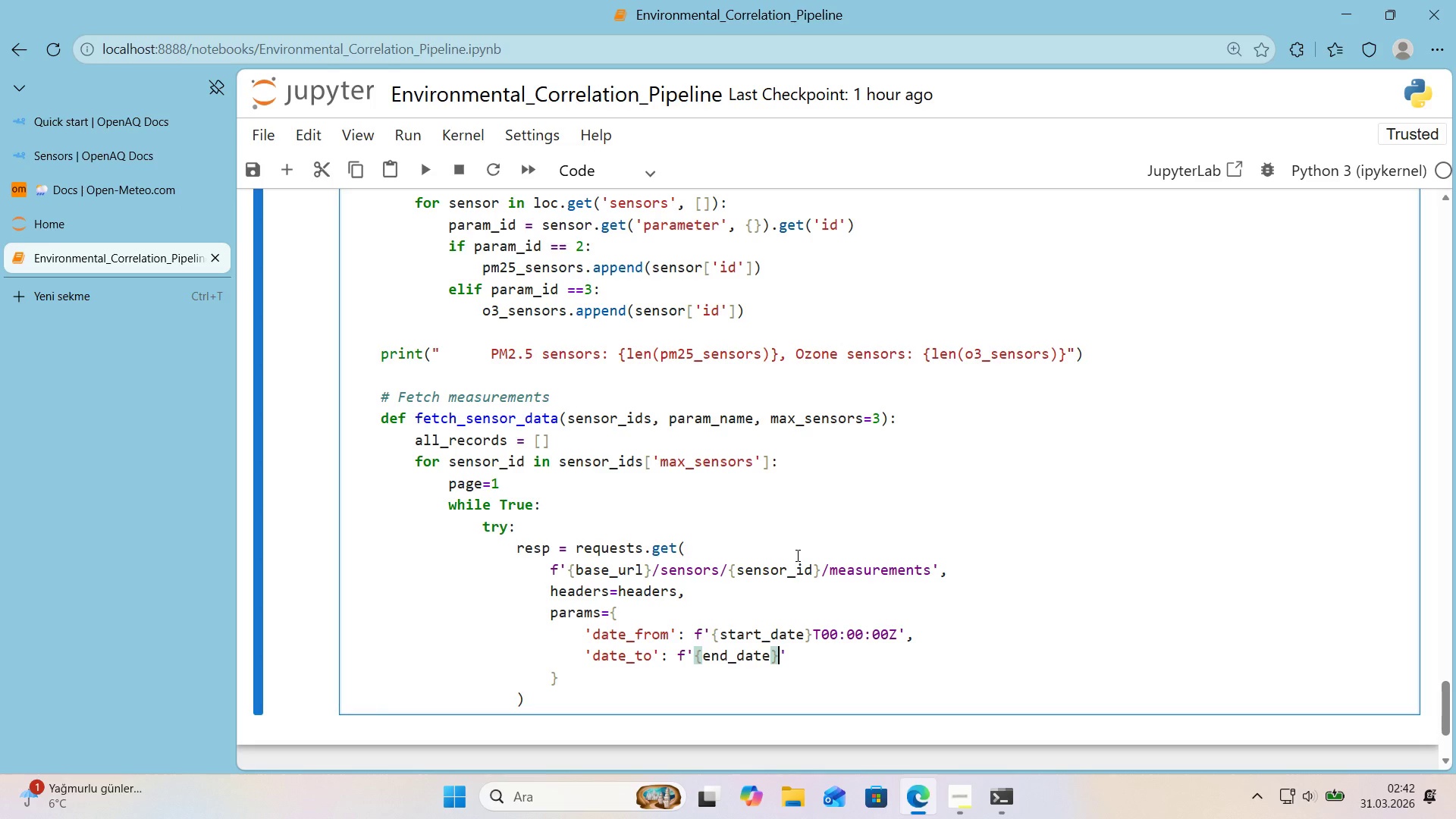 
key(CapsLock)
 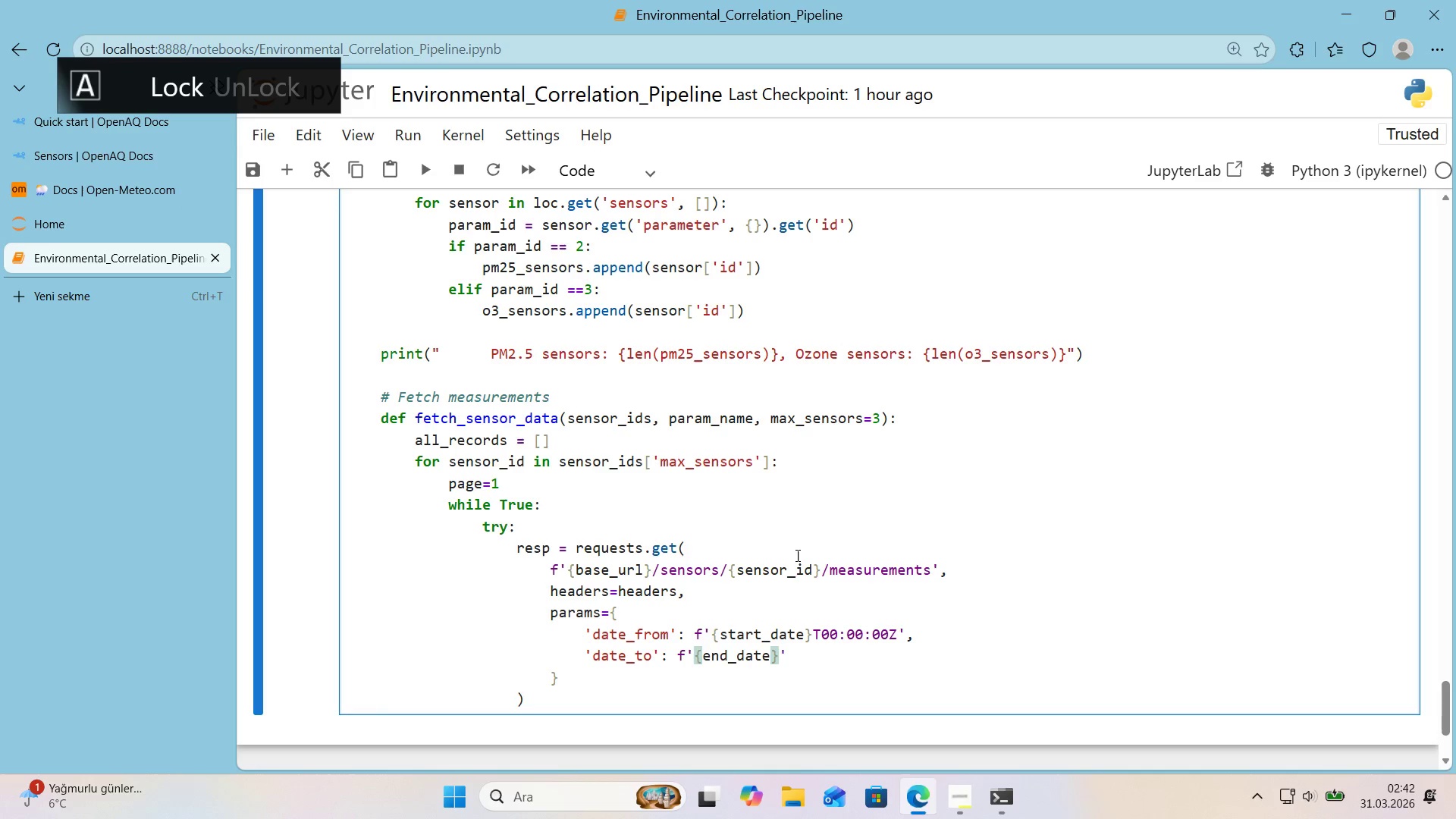 
key(T)
 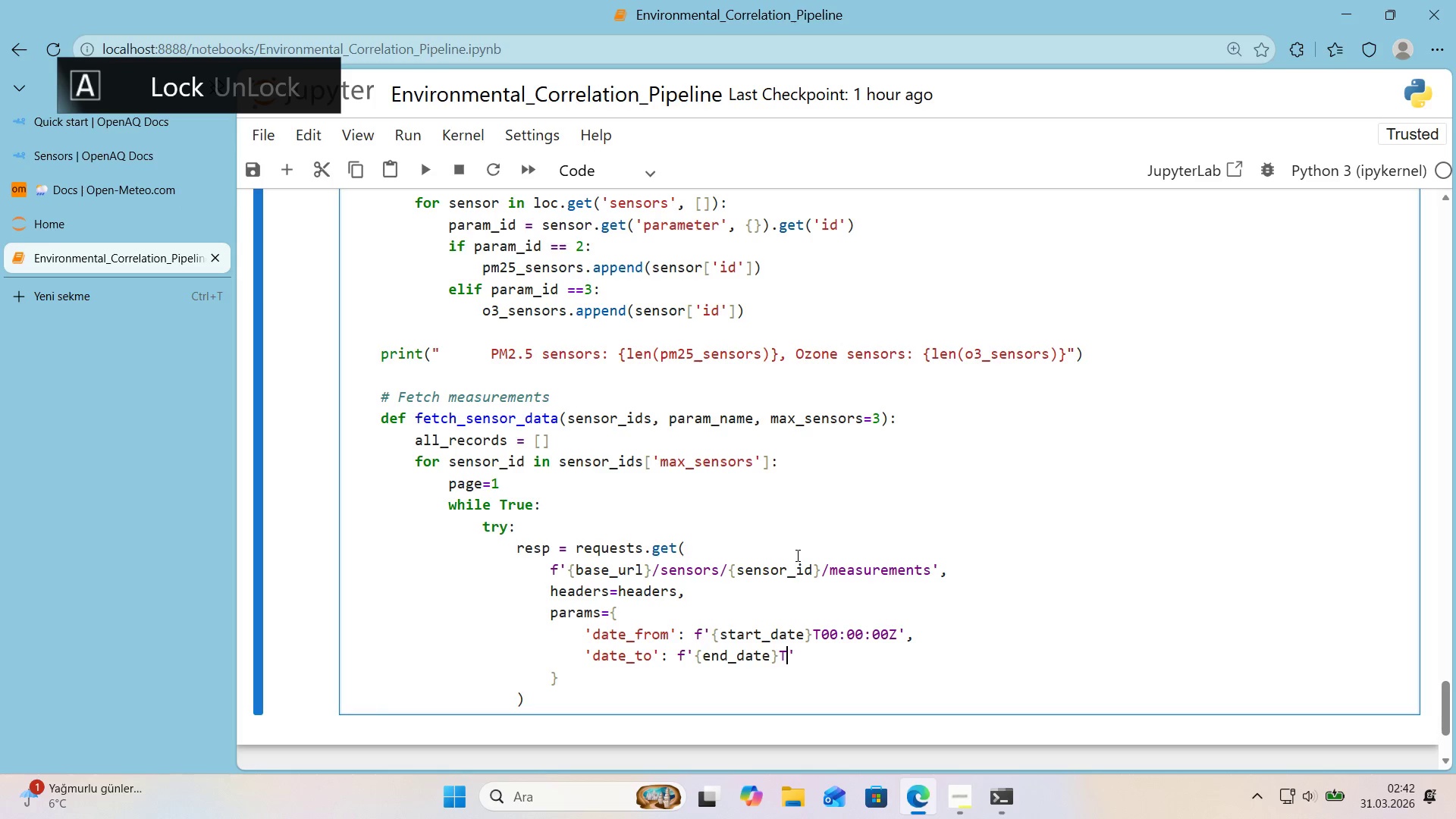 
key(Numpad2)
 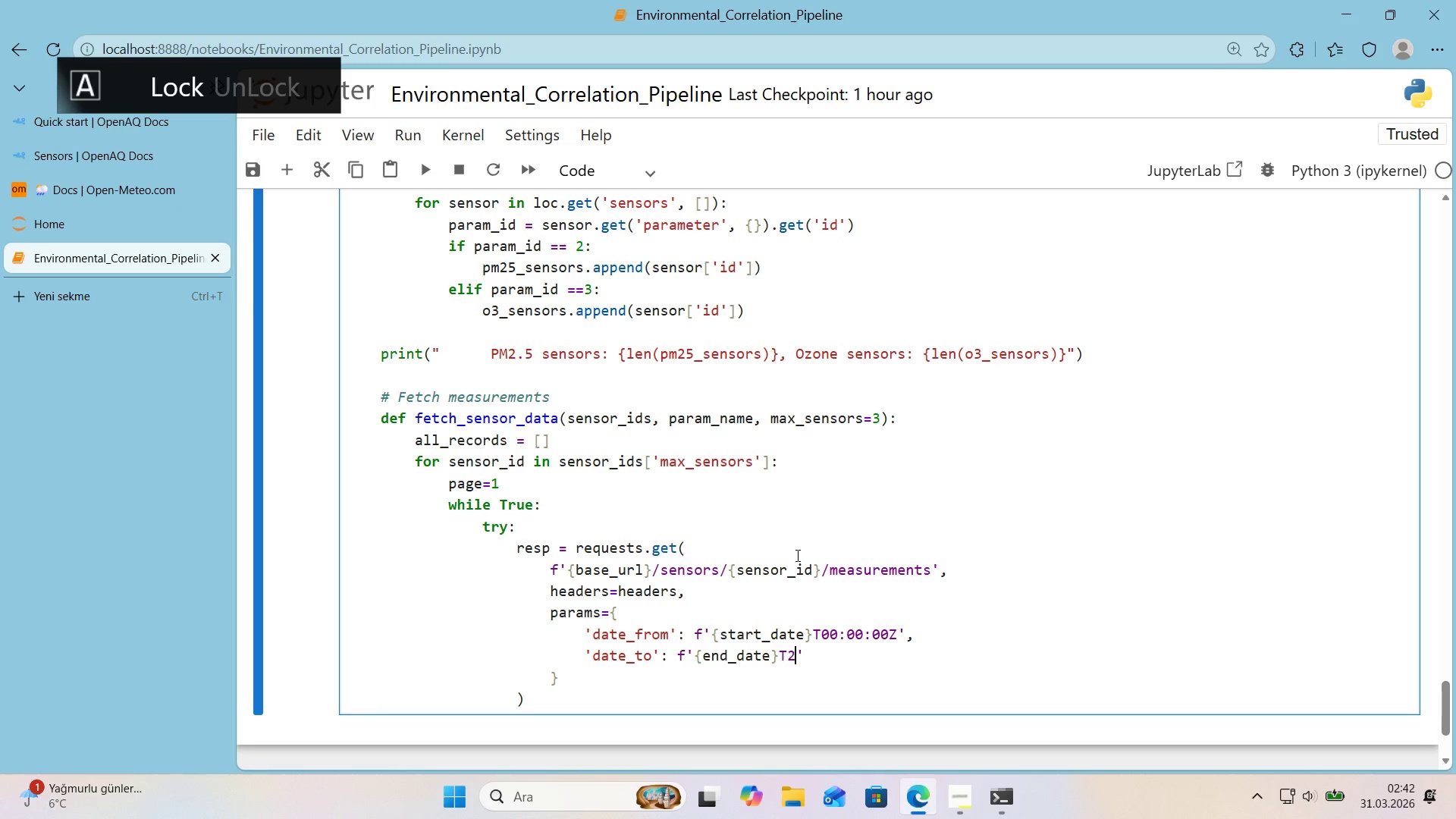 
key(Numpad3)
 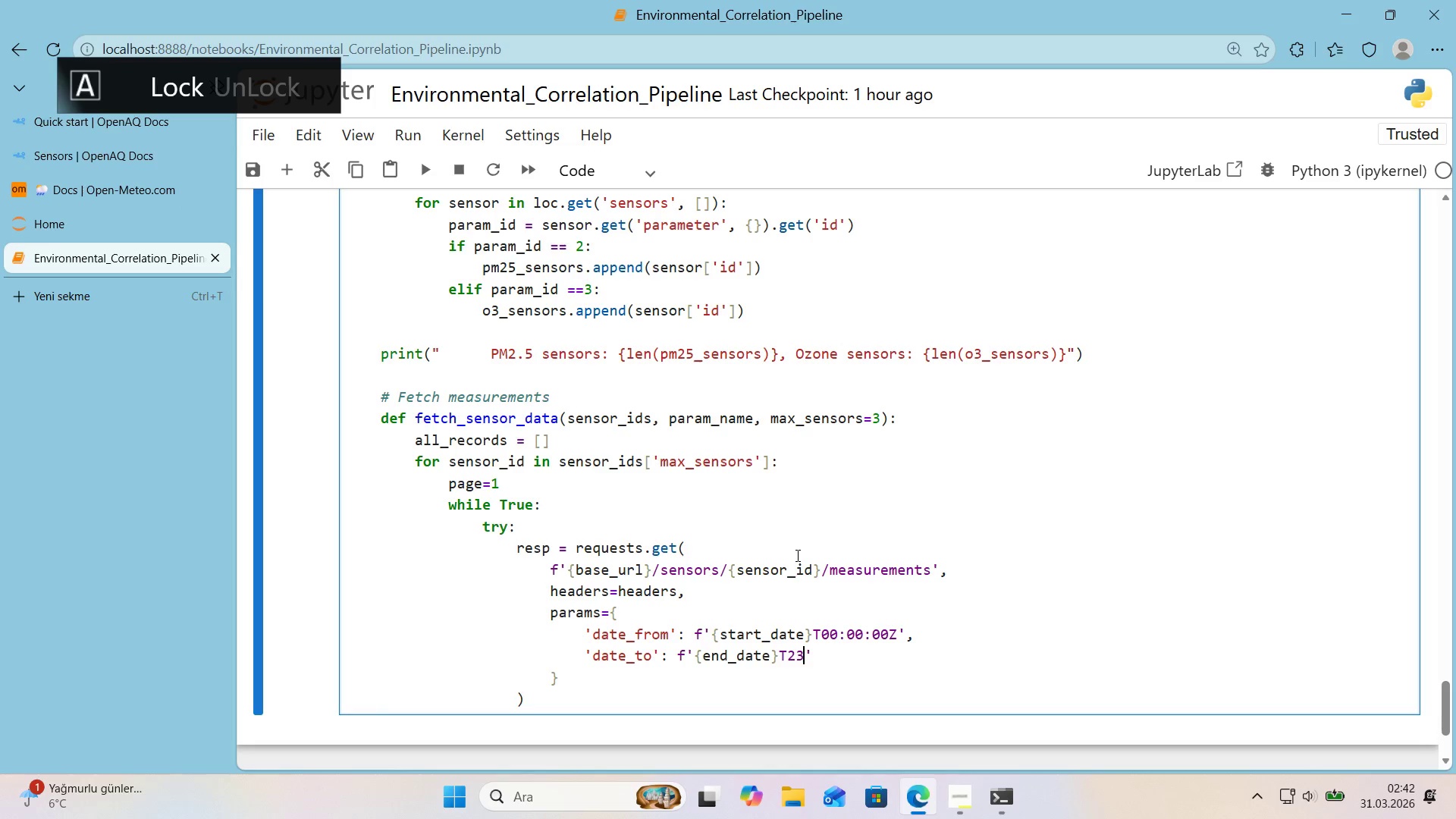 
key(Shift+Period)
 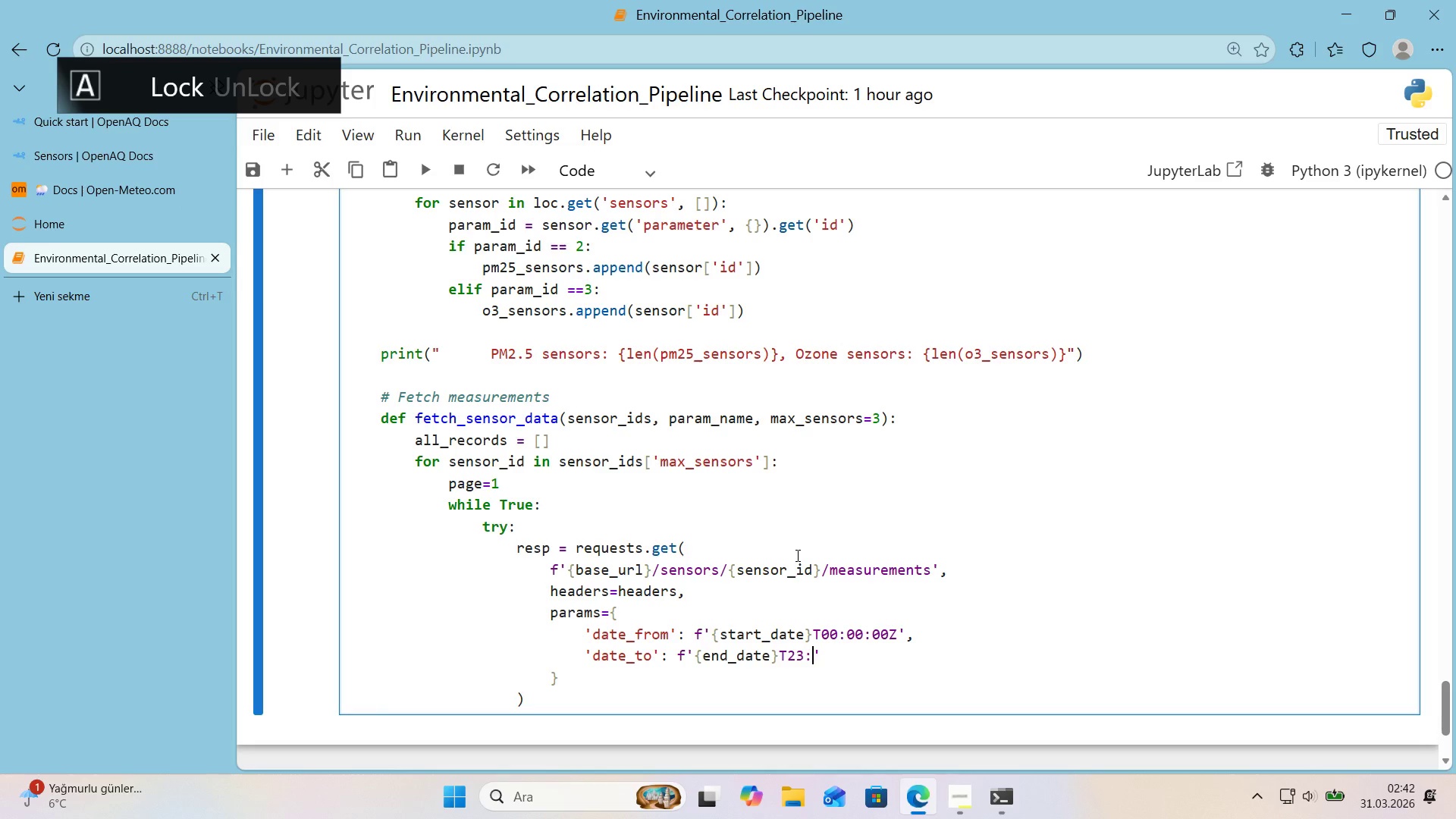 
key(Numpad5)
 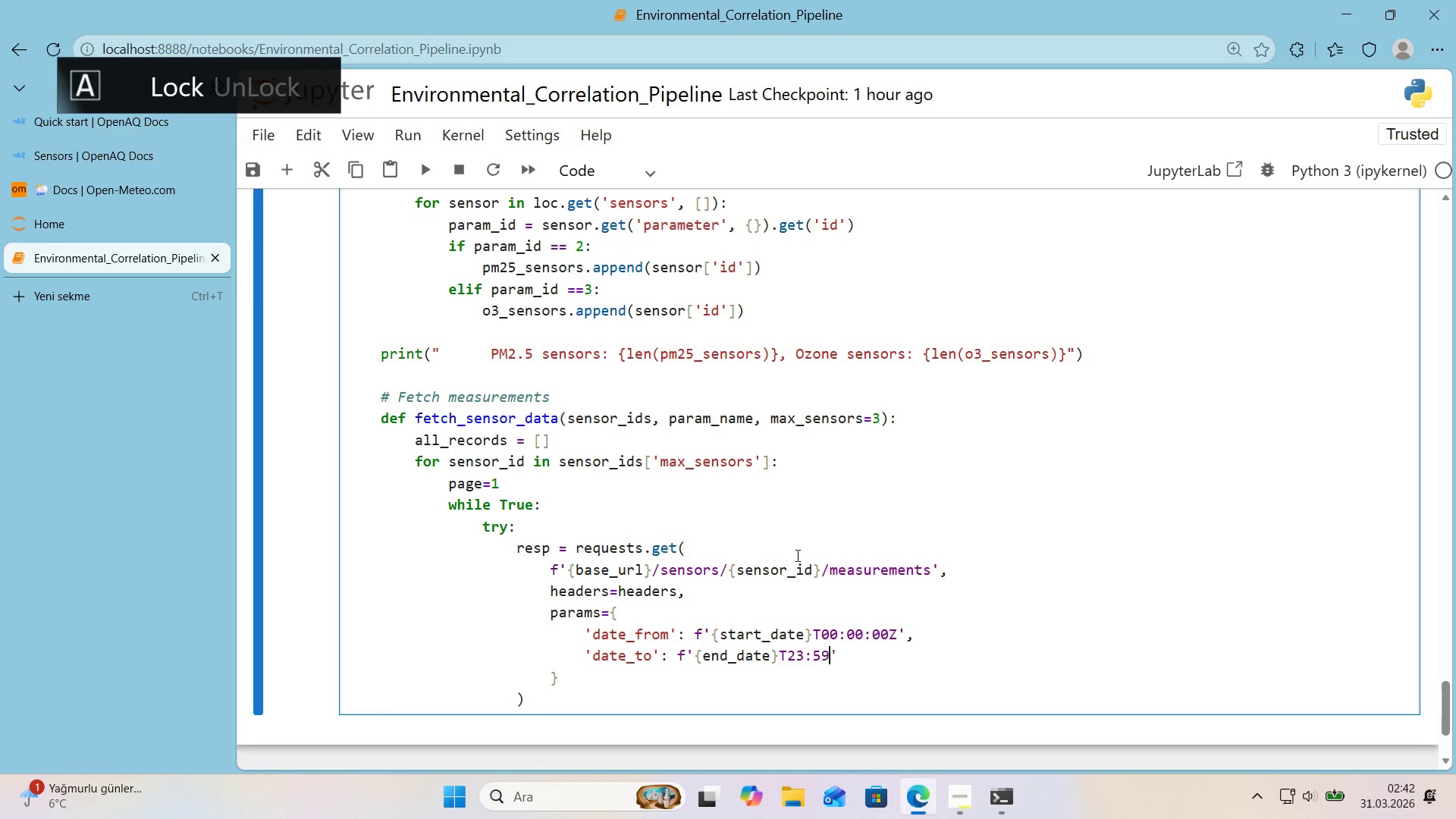 
key(Numpad9)
 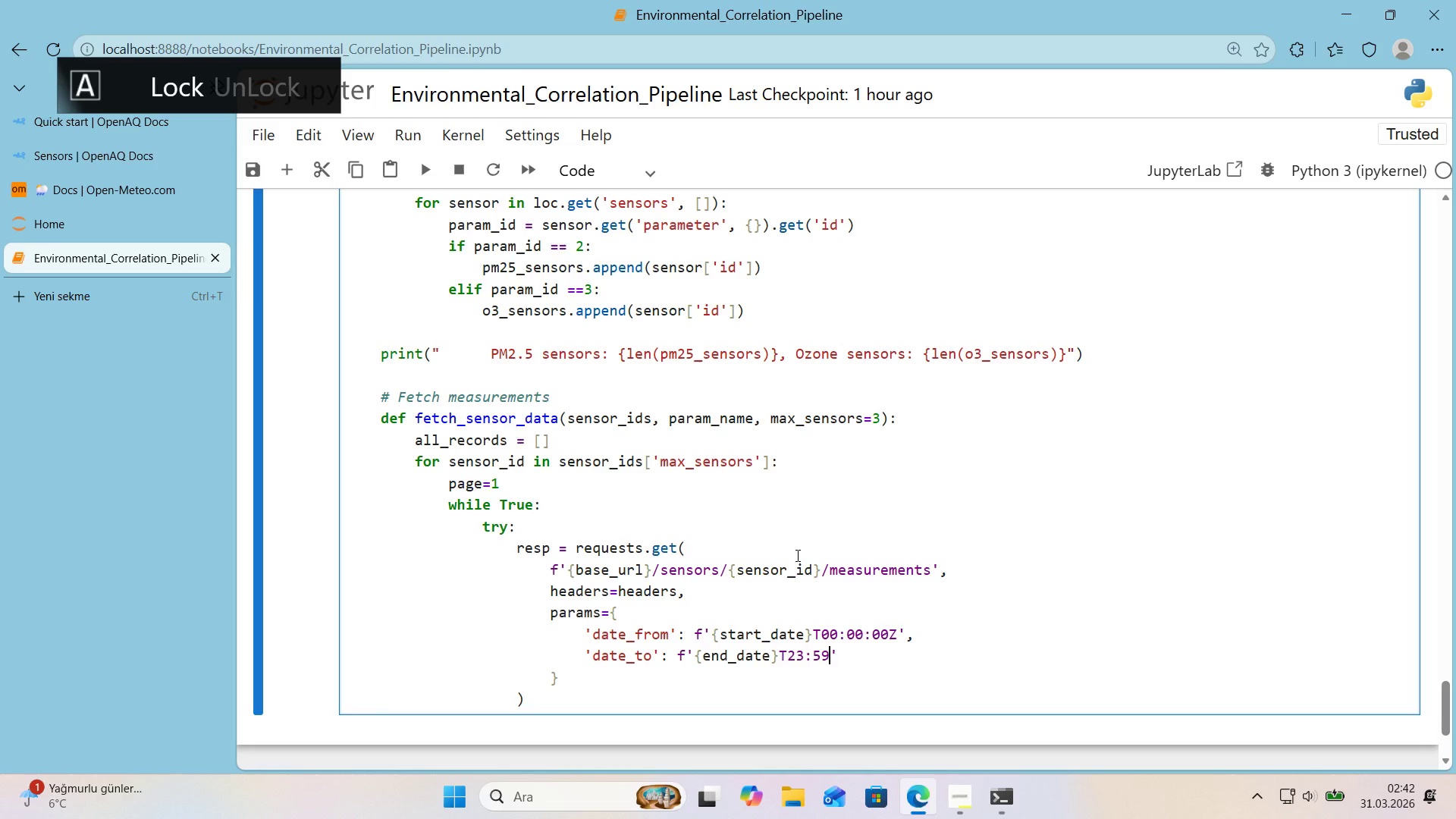 
key(Shift+Period)
 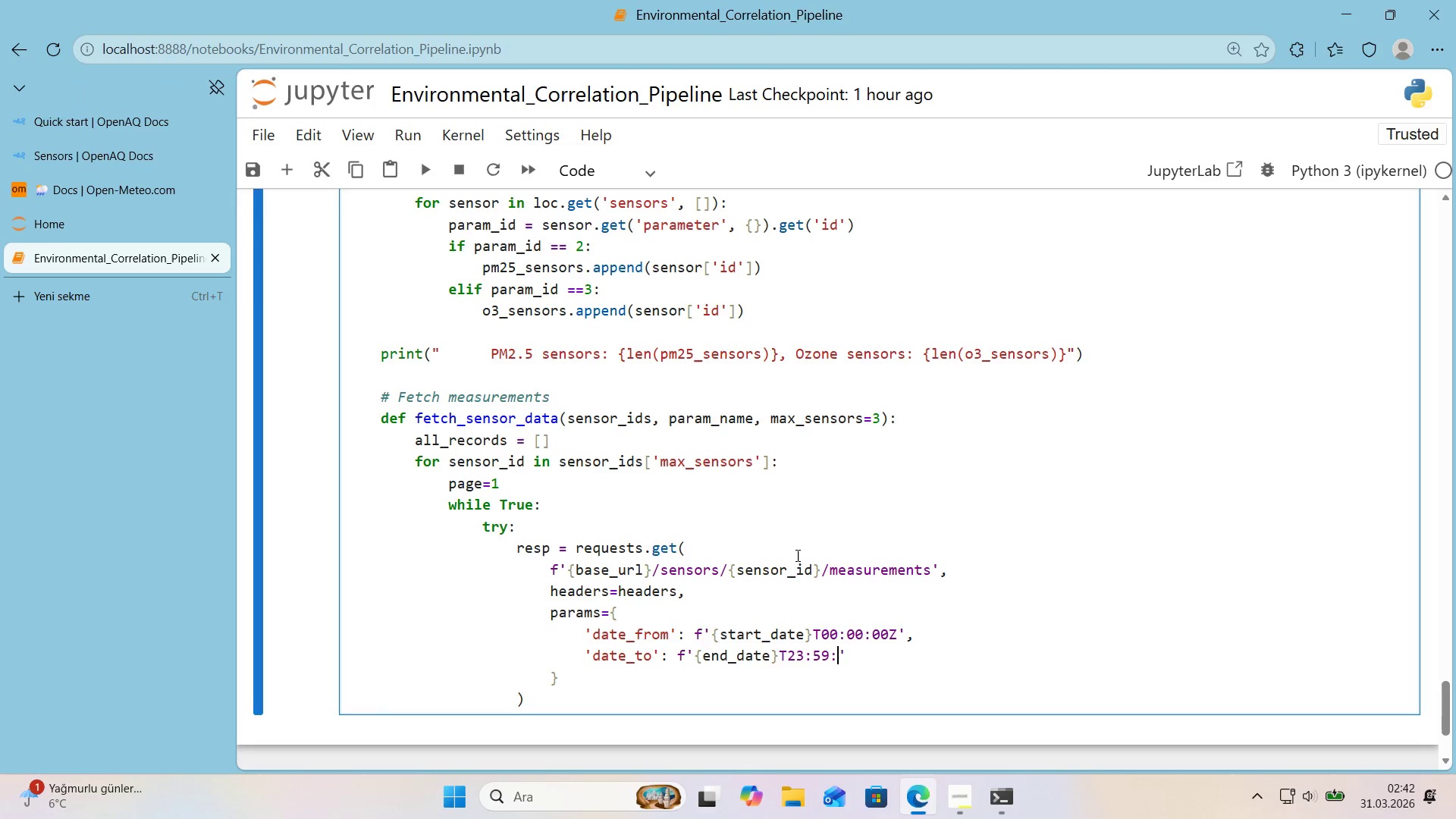 
key(Numpad5)
 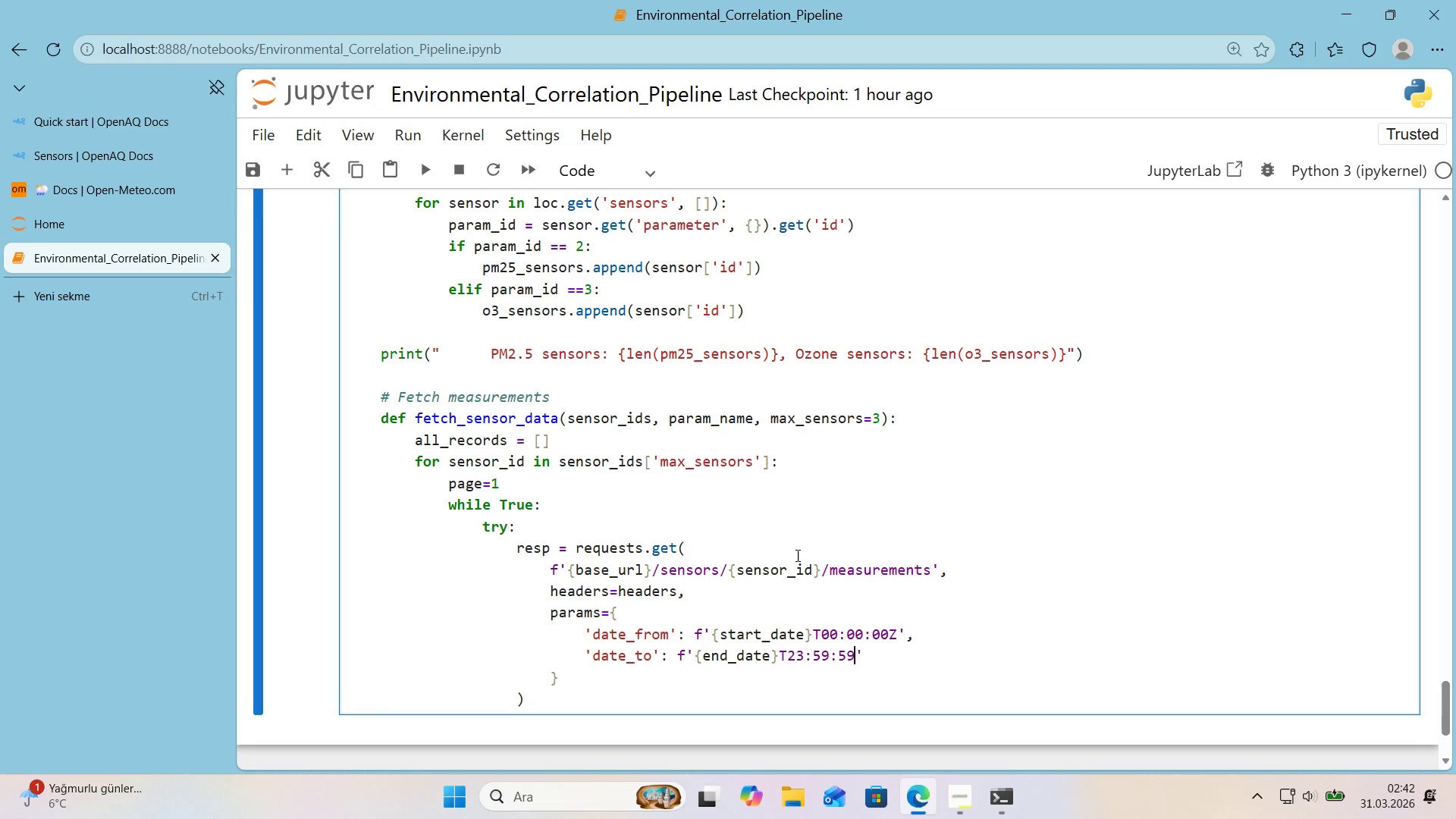 
key(Numpad9)
 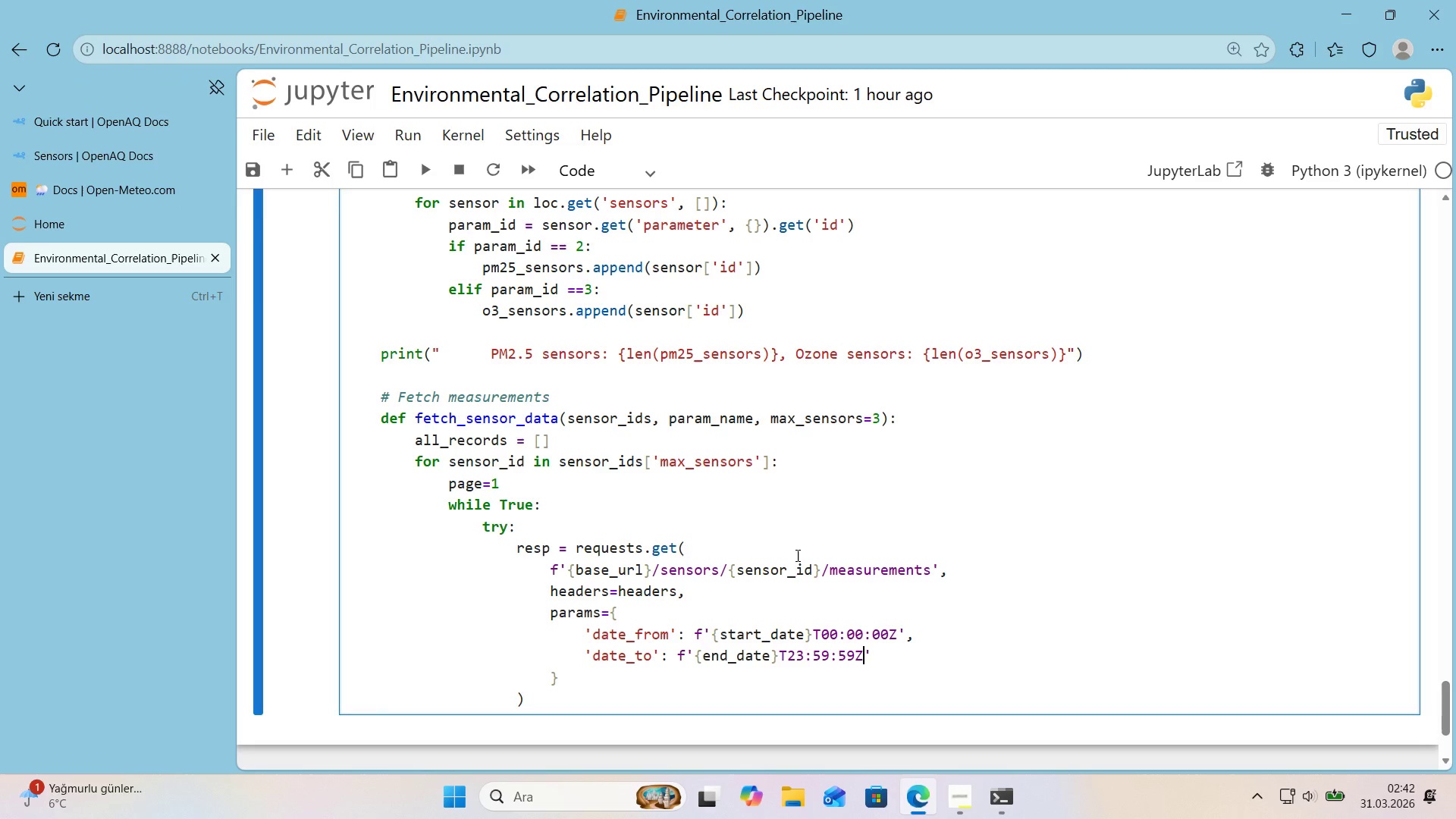 
key(Z)
 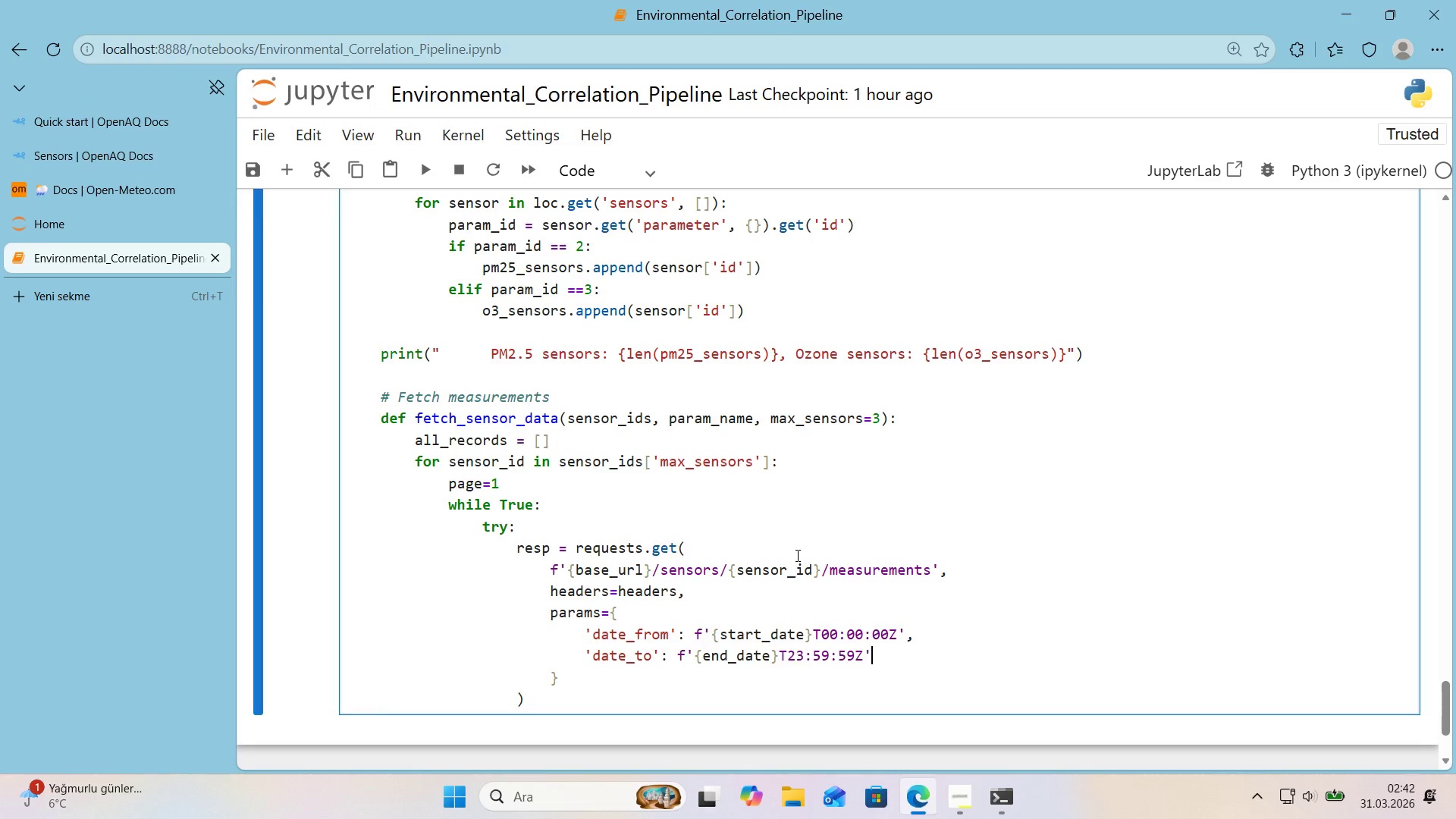 
key(ArrowRight)
 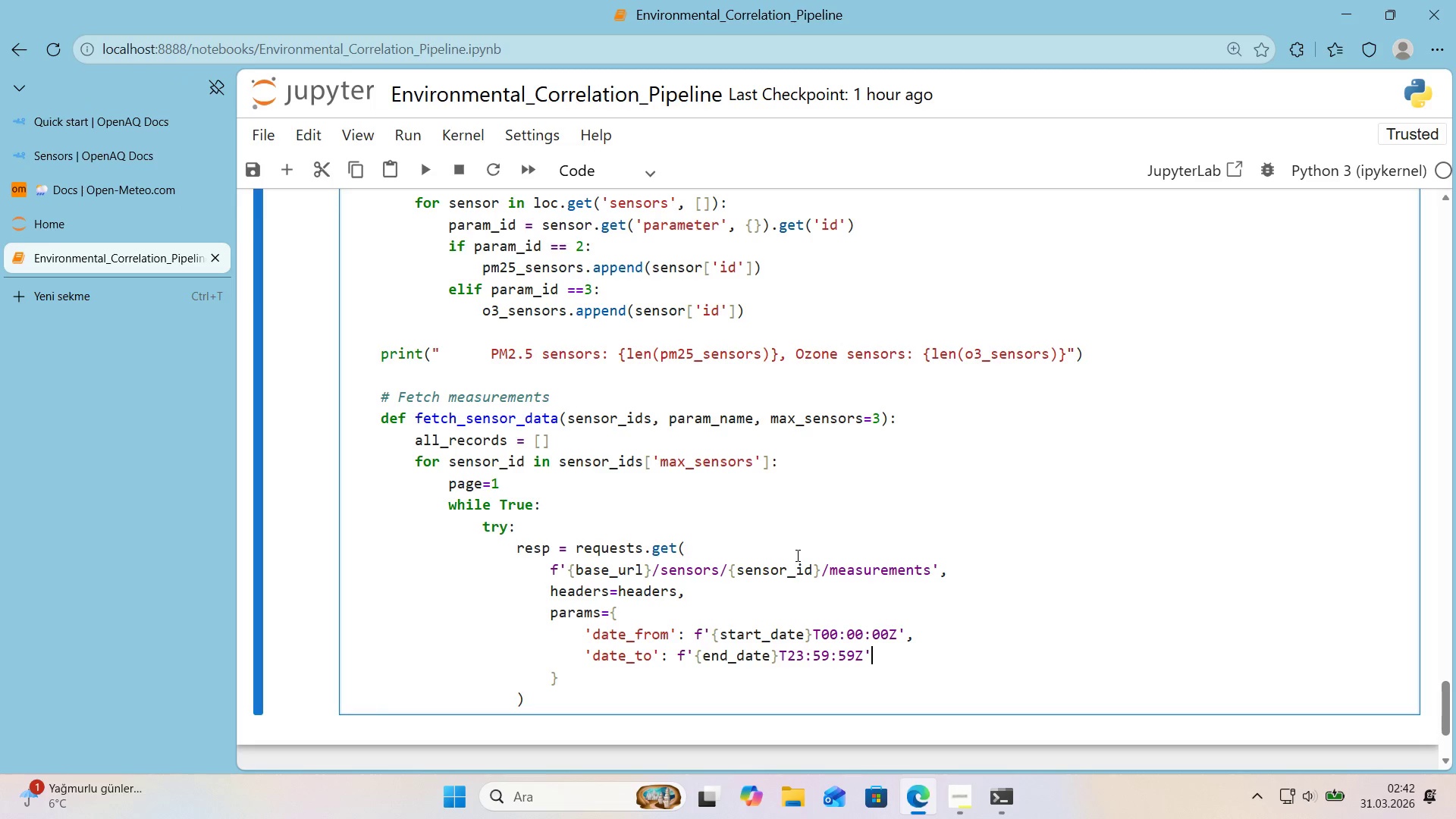 
key(CapsLock)
 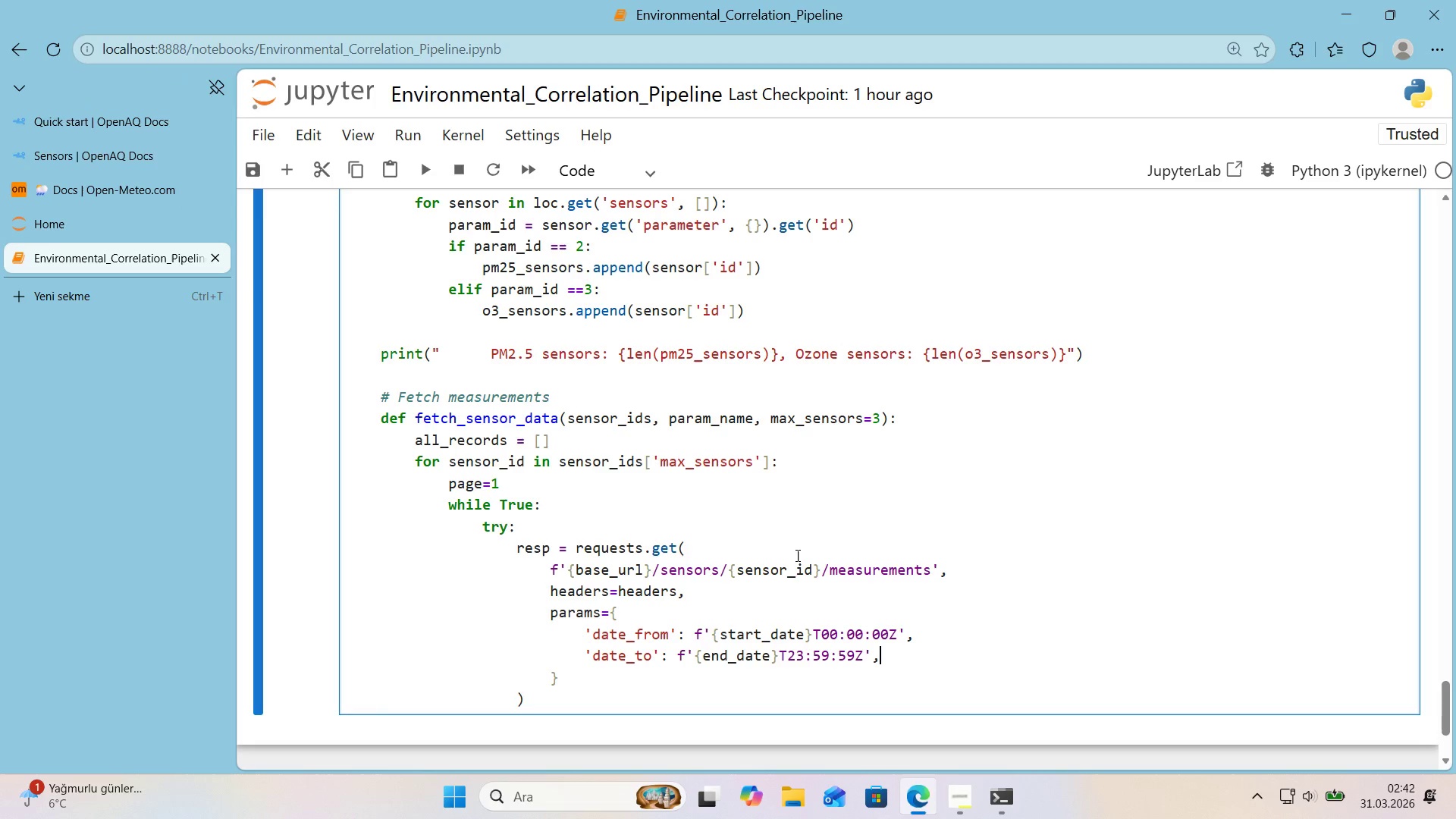 
key(Comma)
 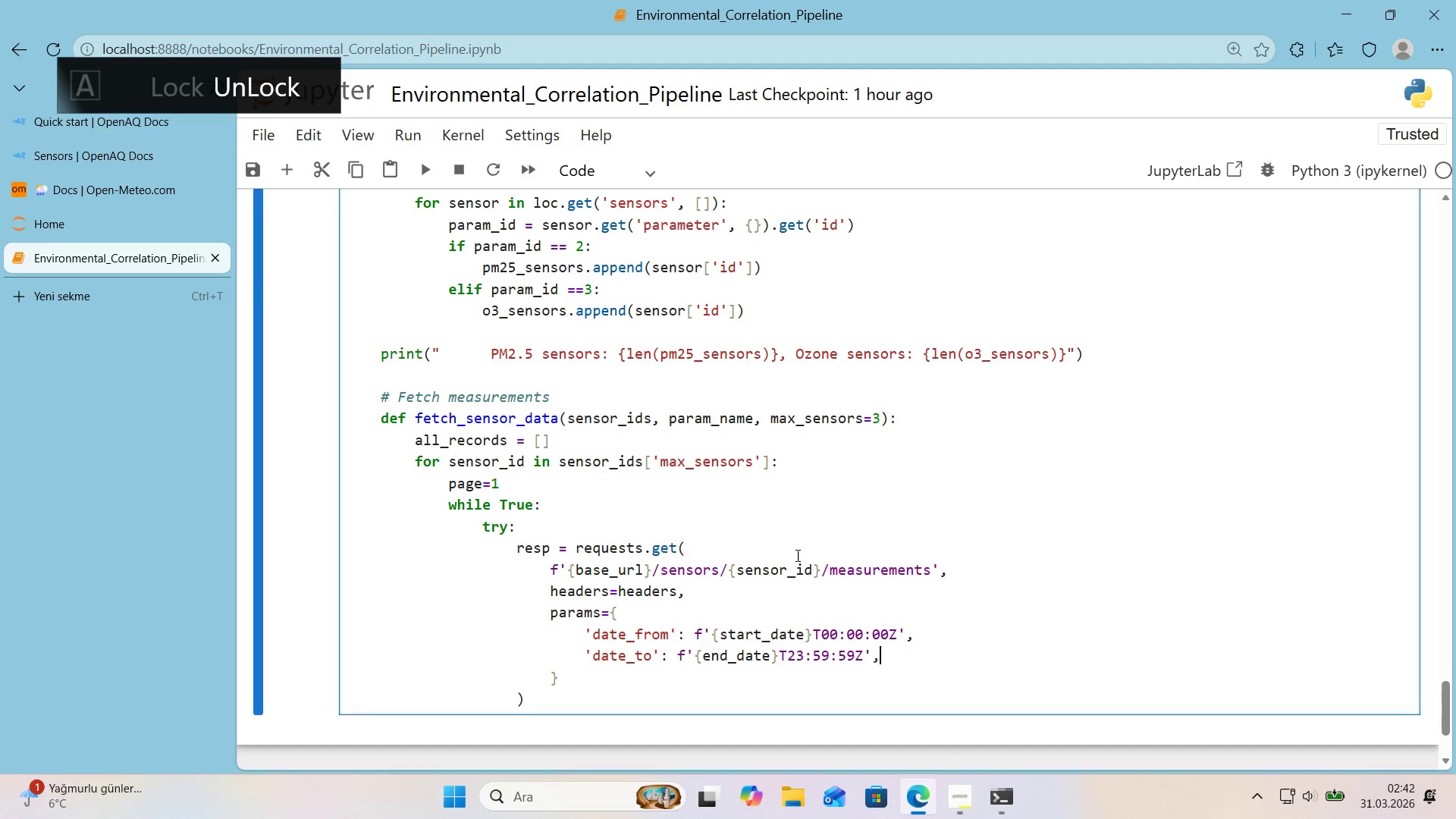 
key(Enter)
 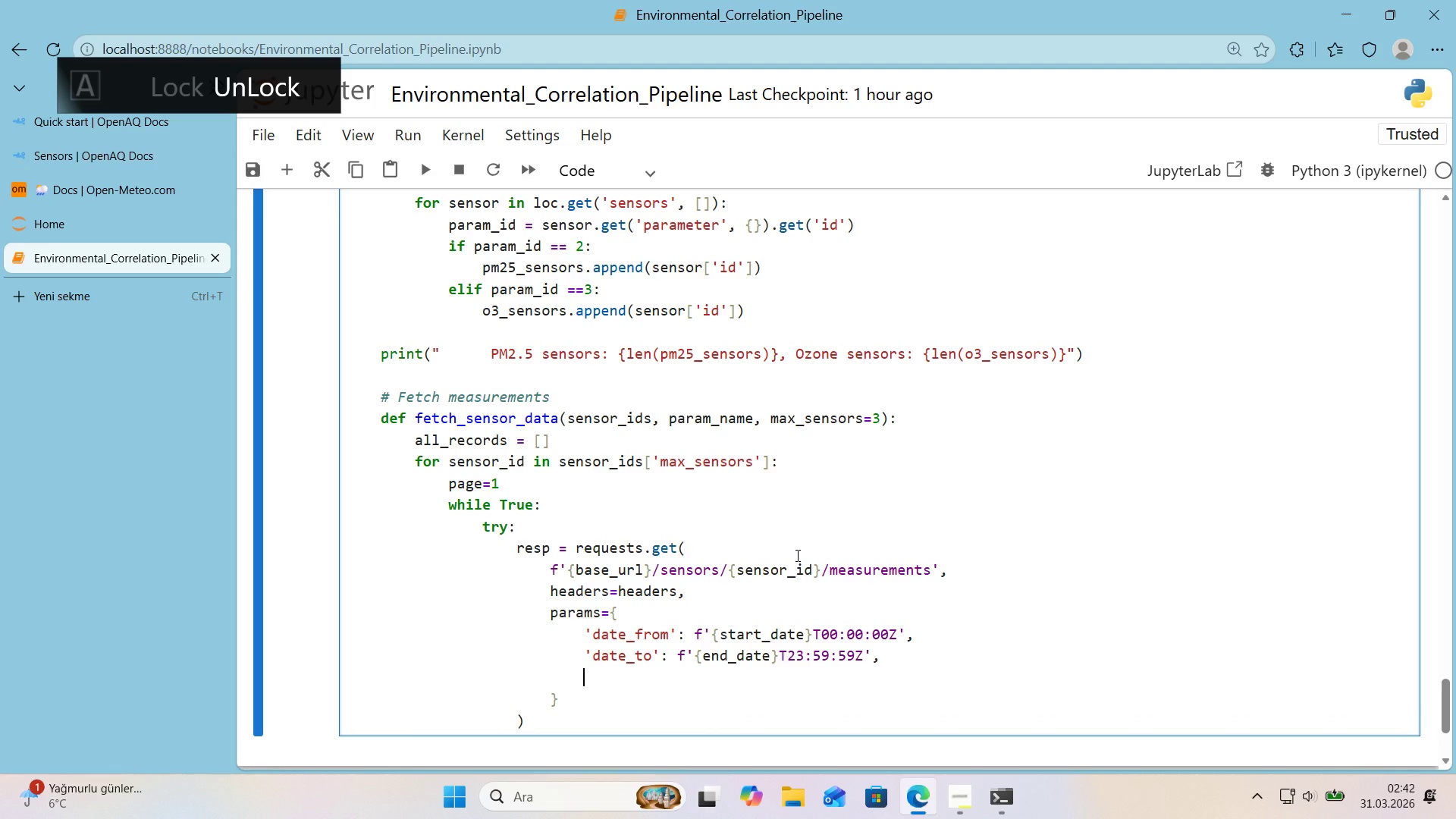 
type(@@)
 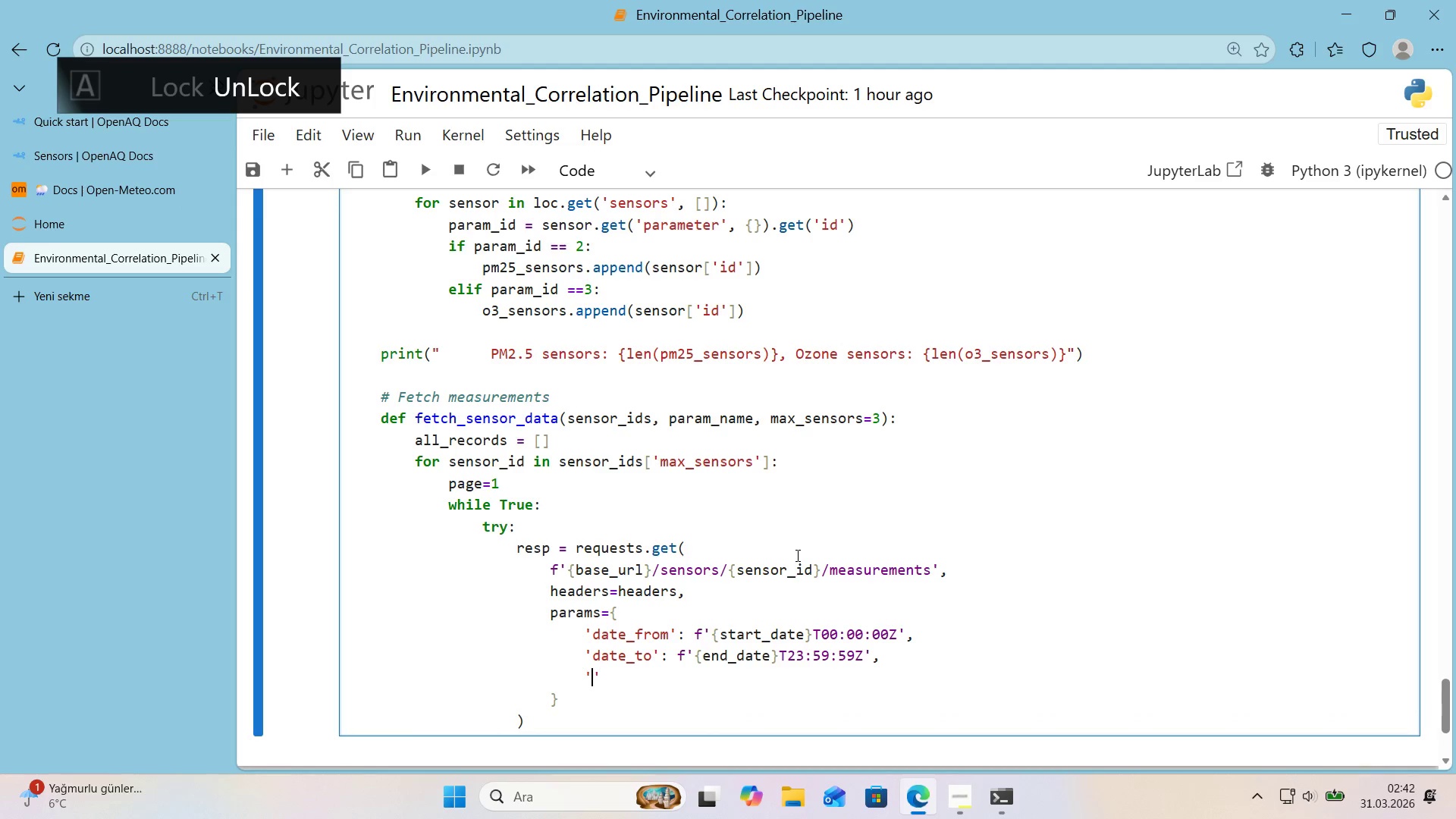 
key(ArrowLeft)
 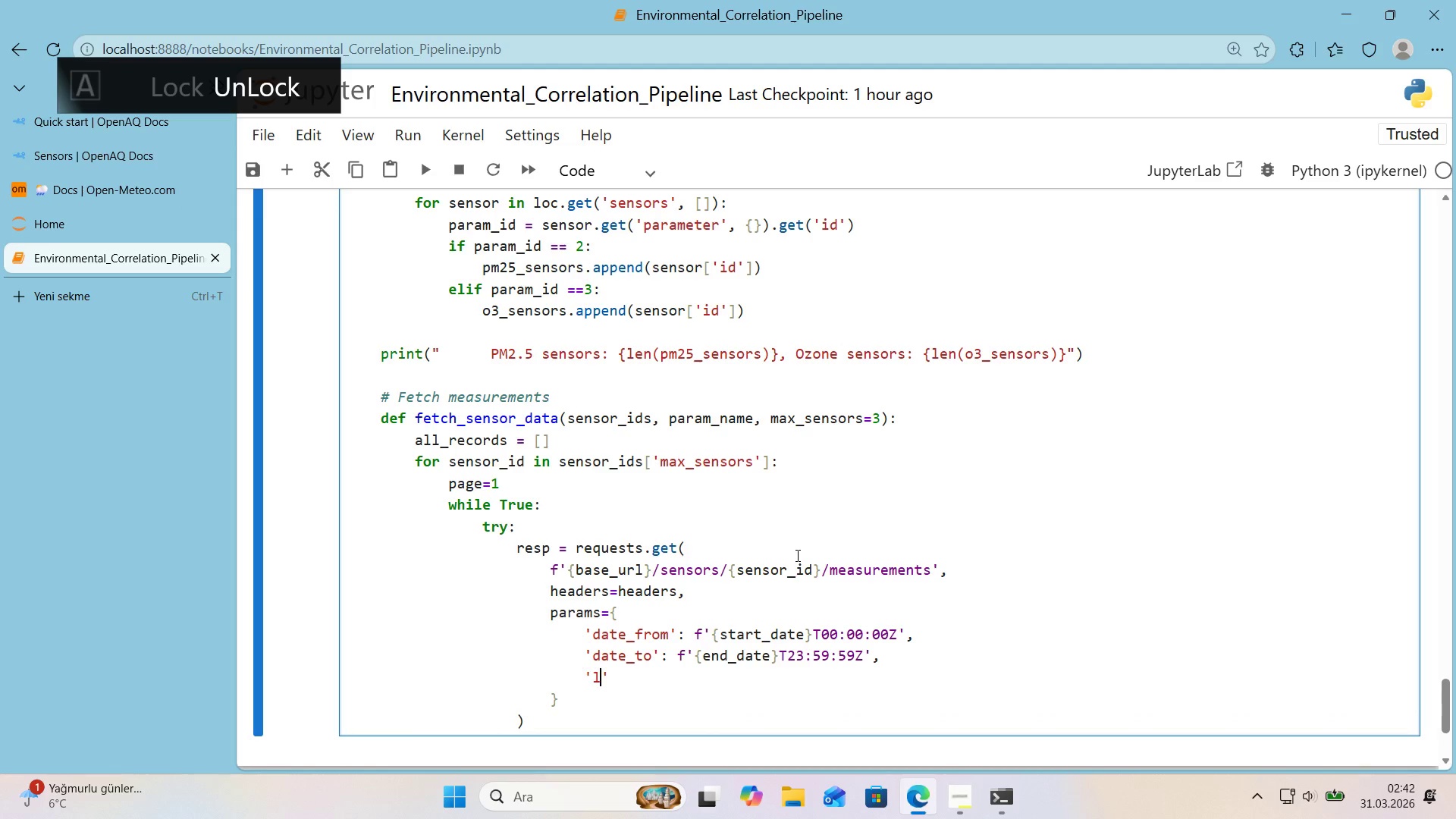 
key(L)
 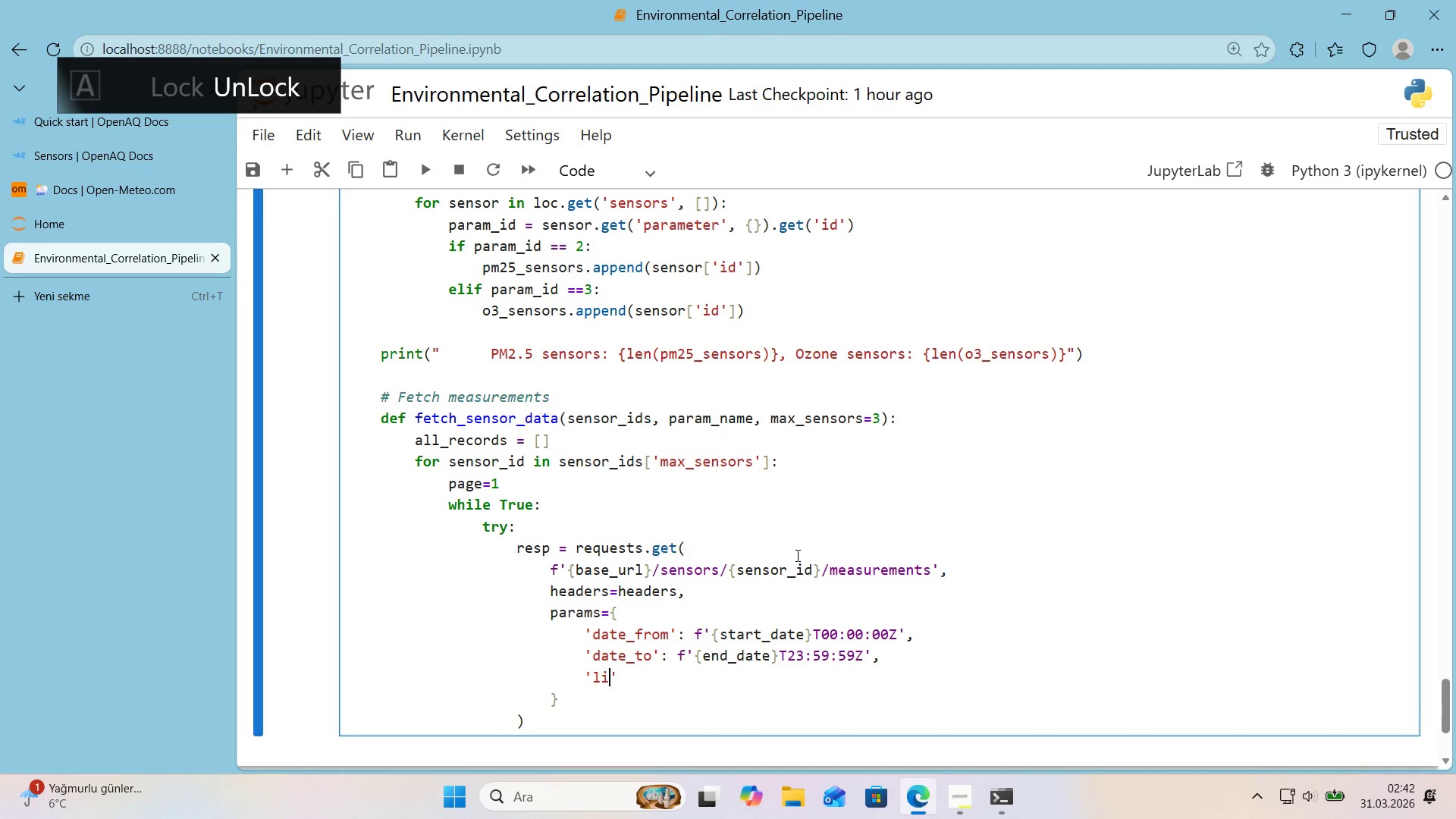 
key(Quote)
 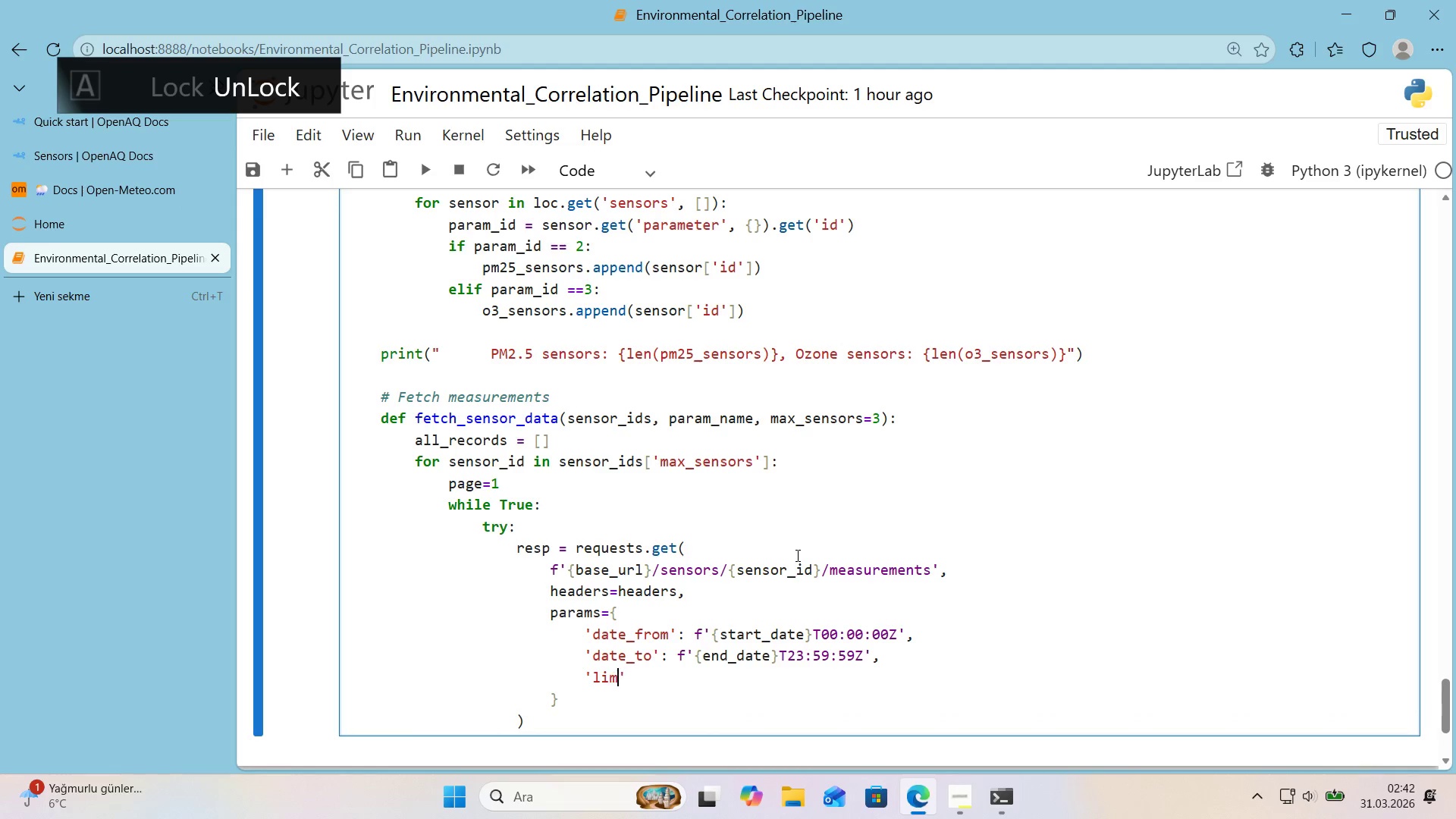 
key(M)
 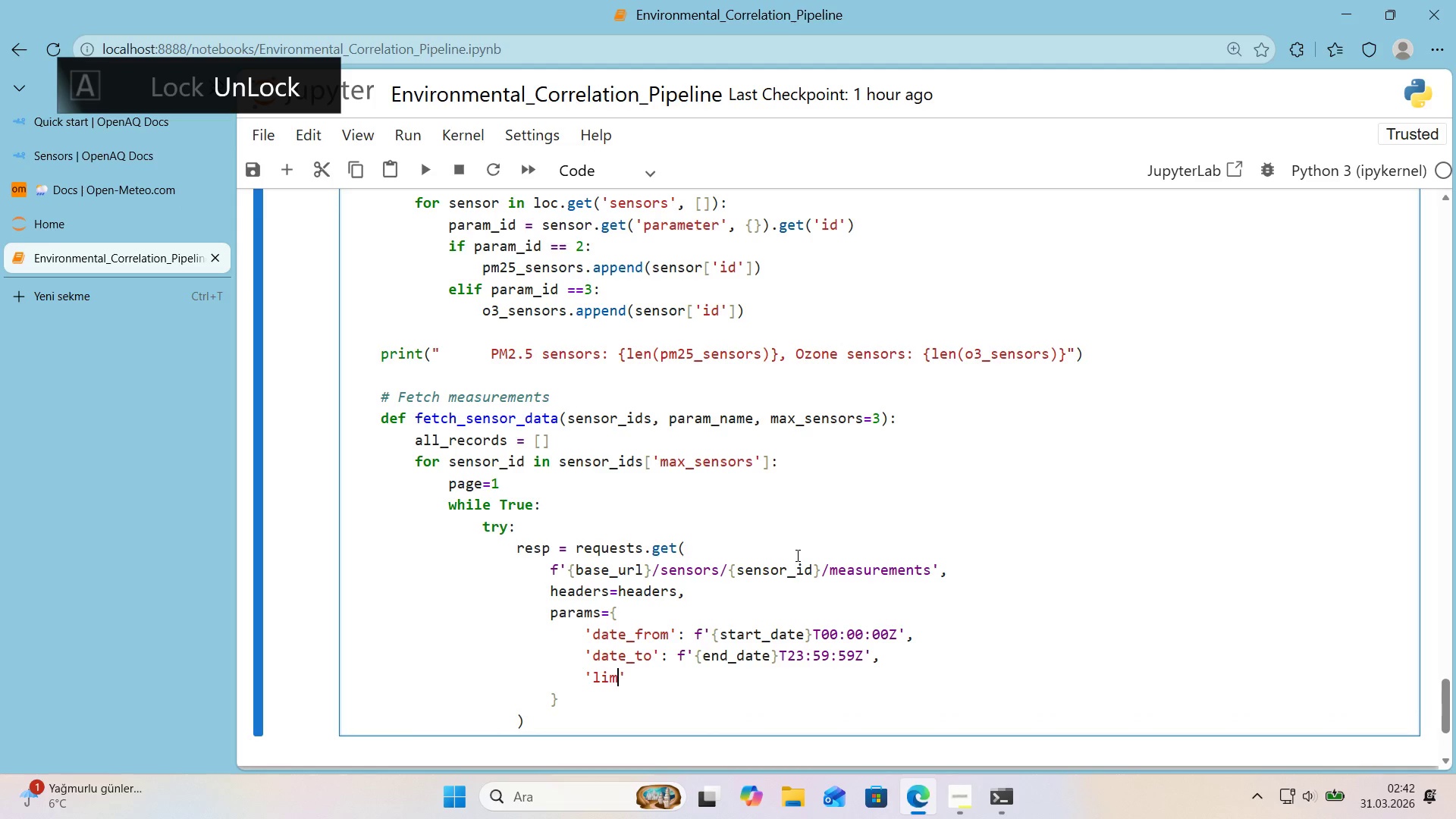 
key(Quote)
 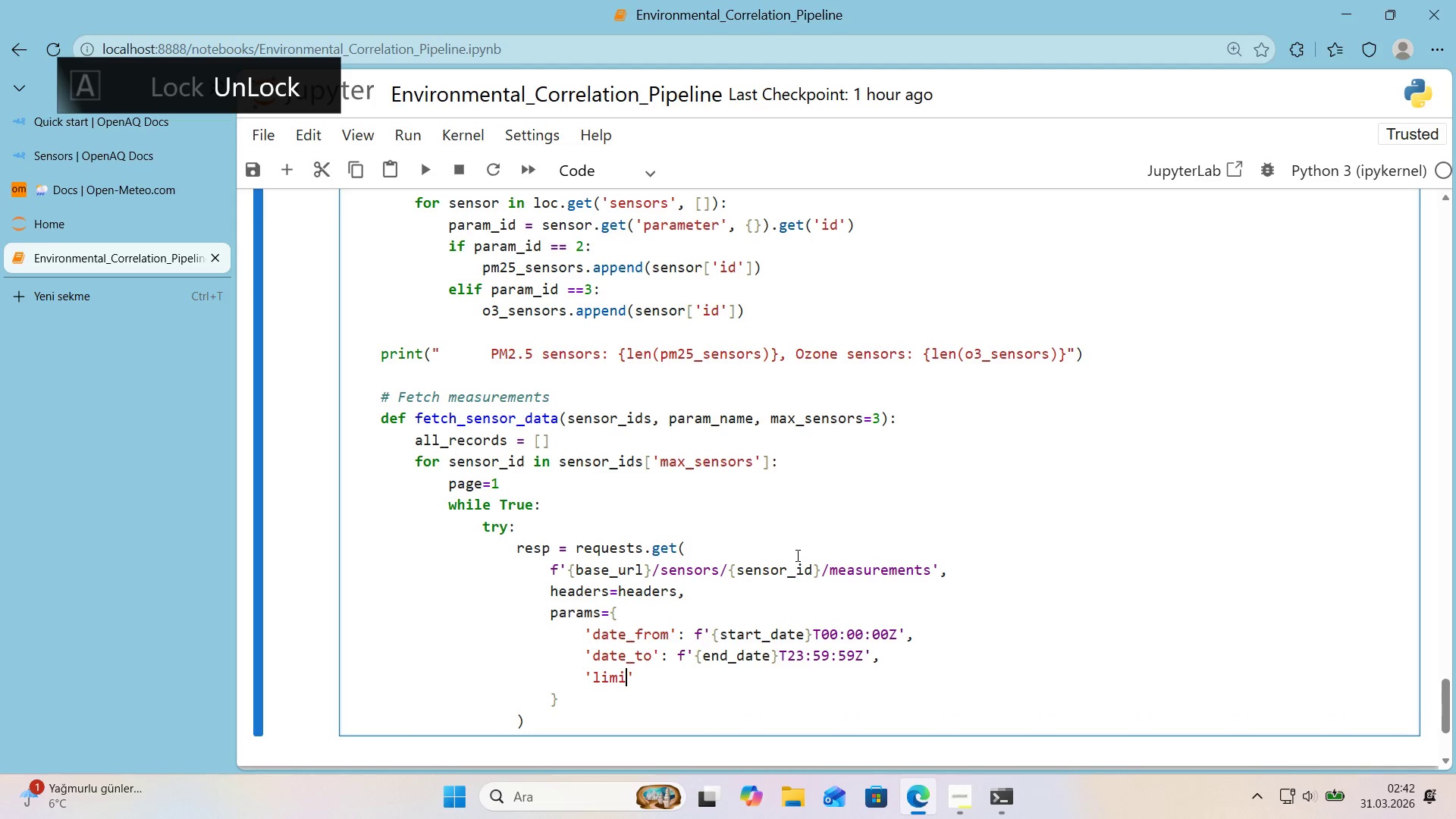 
key(T)
 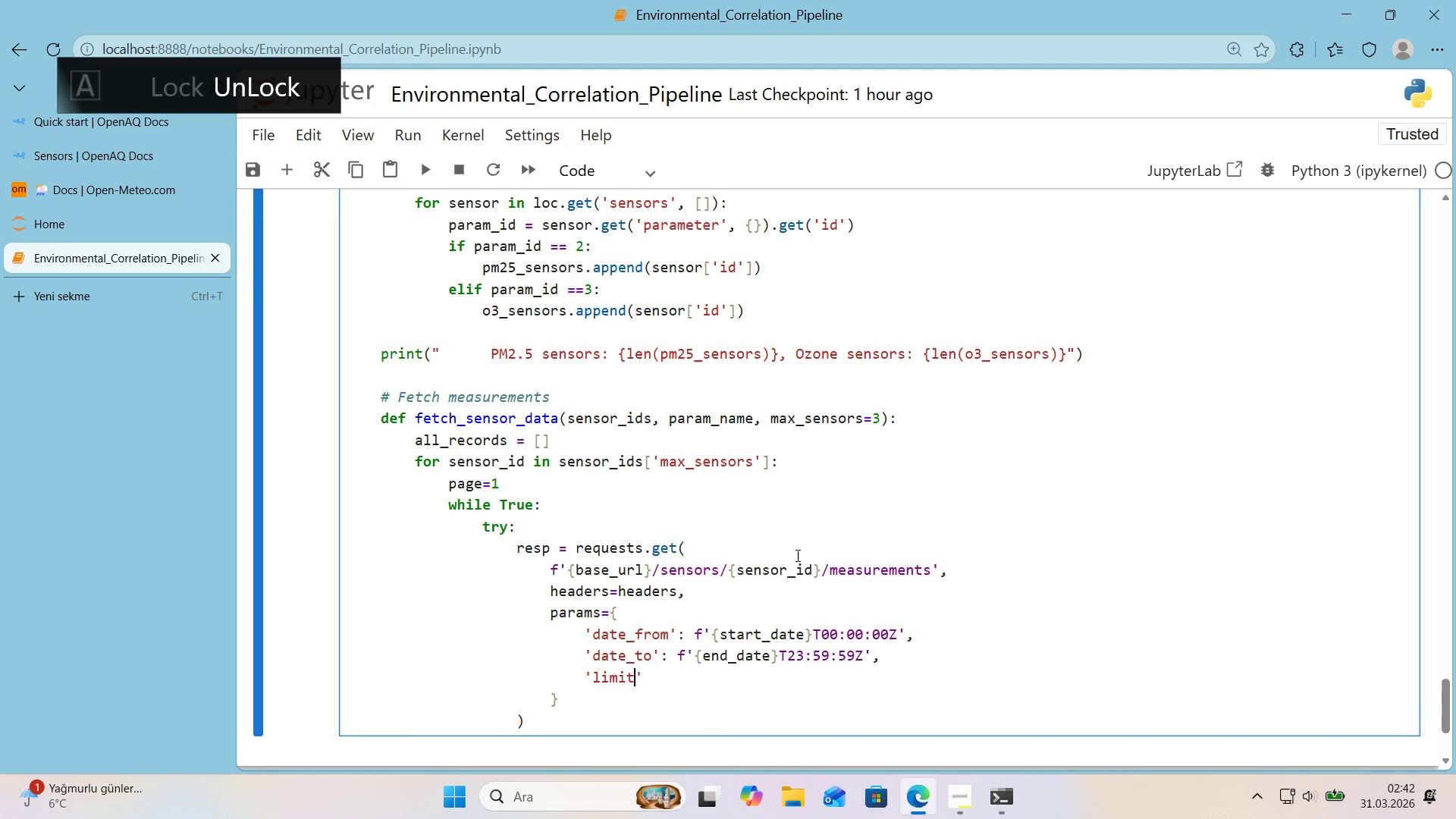 
key(ArrowRight)
 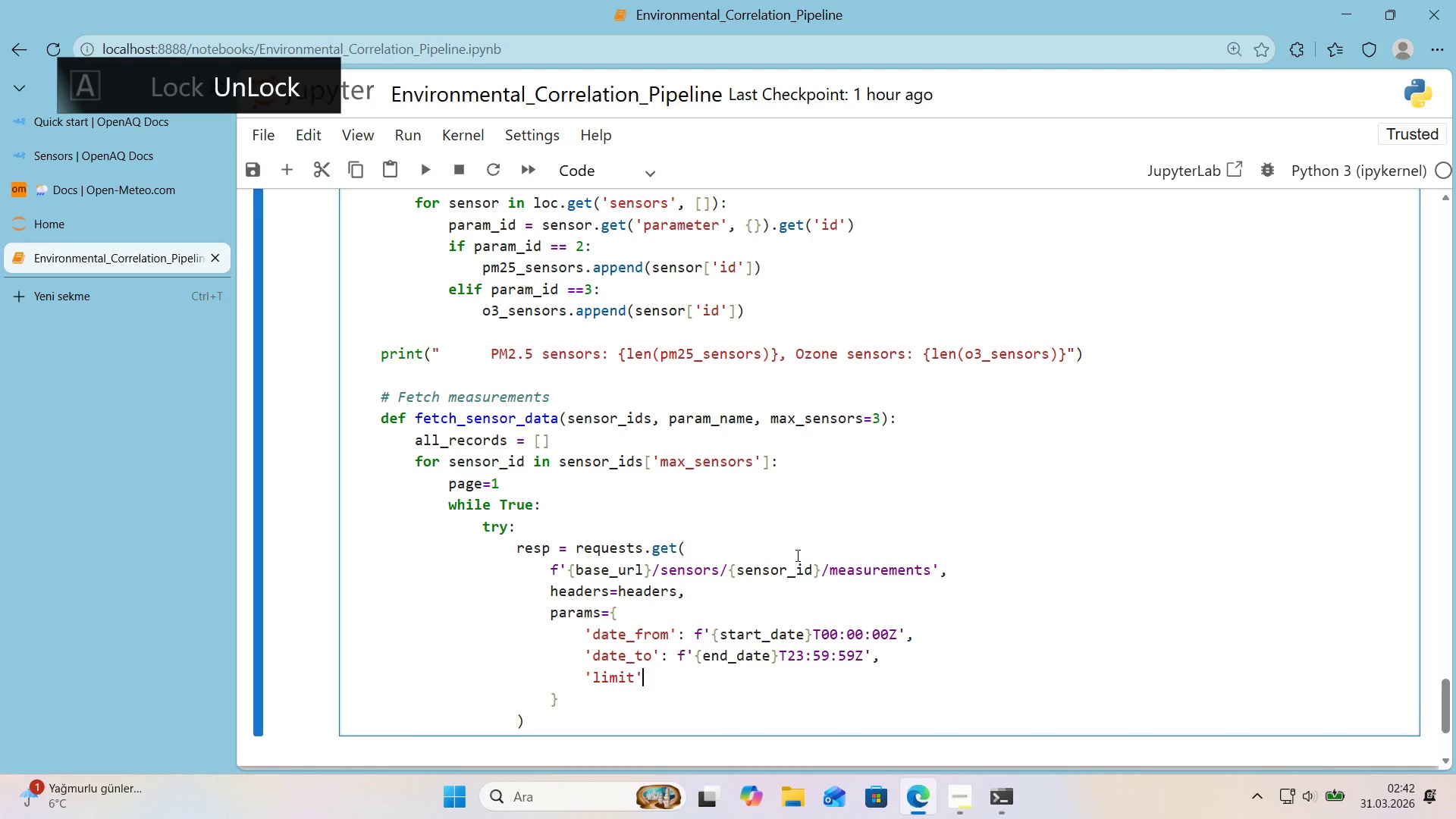 
type(> 1000, @@)
 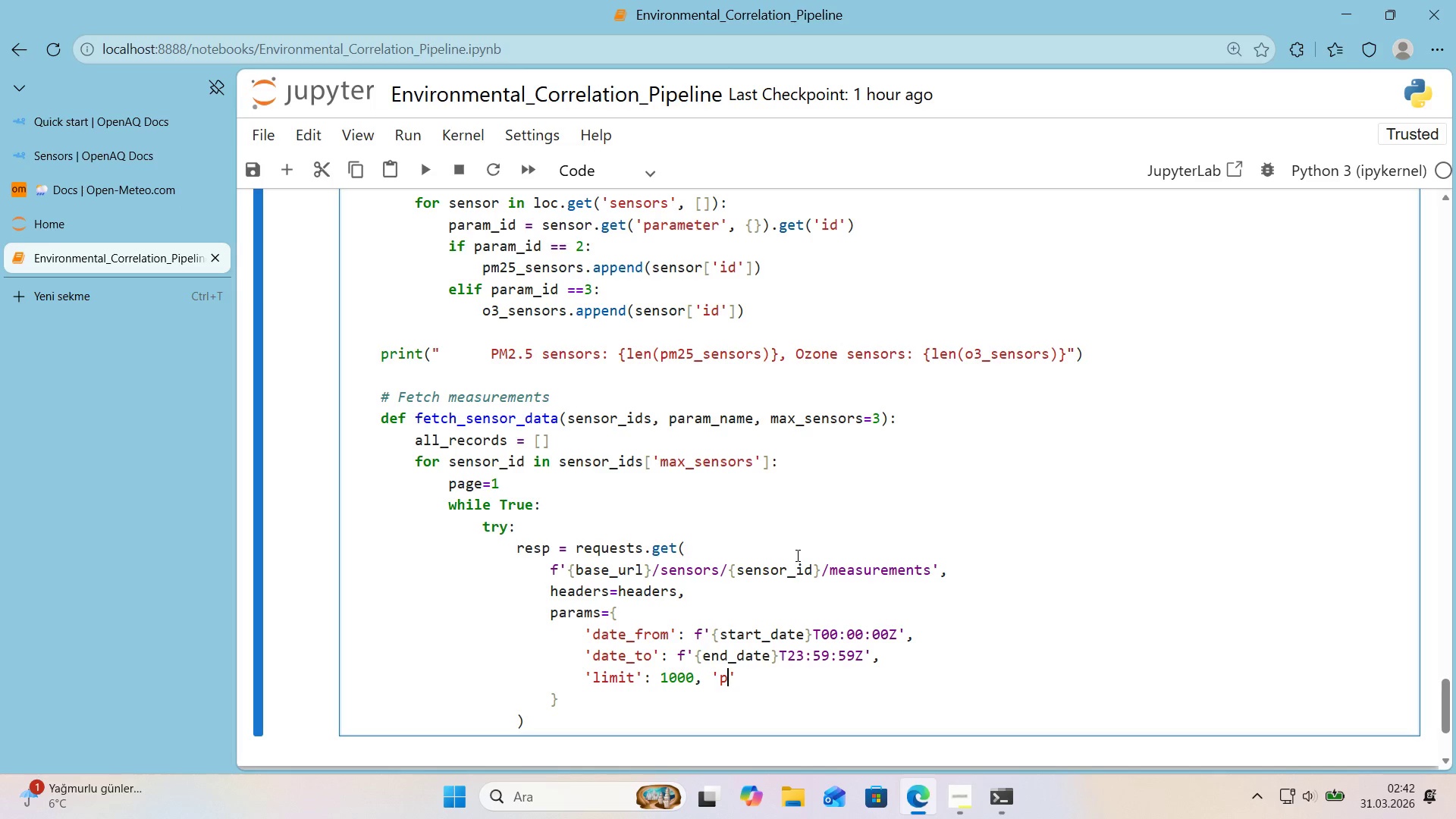 
 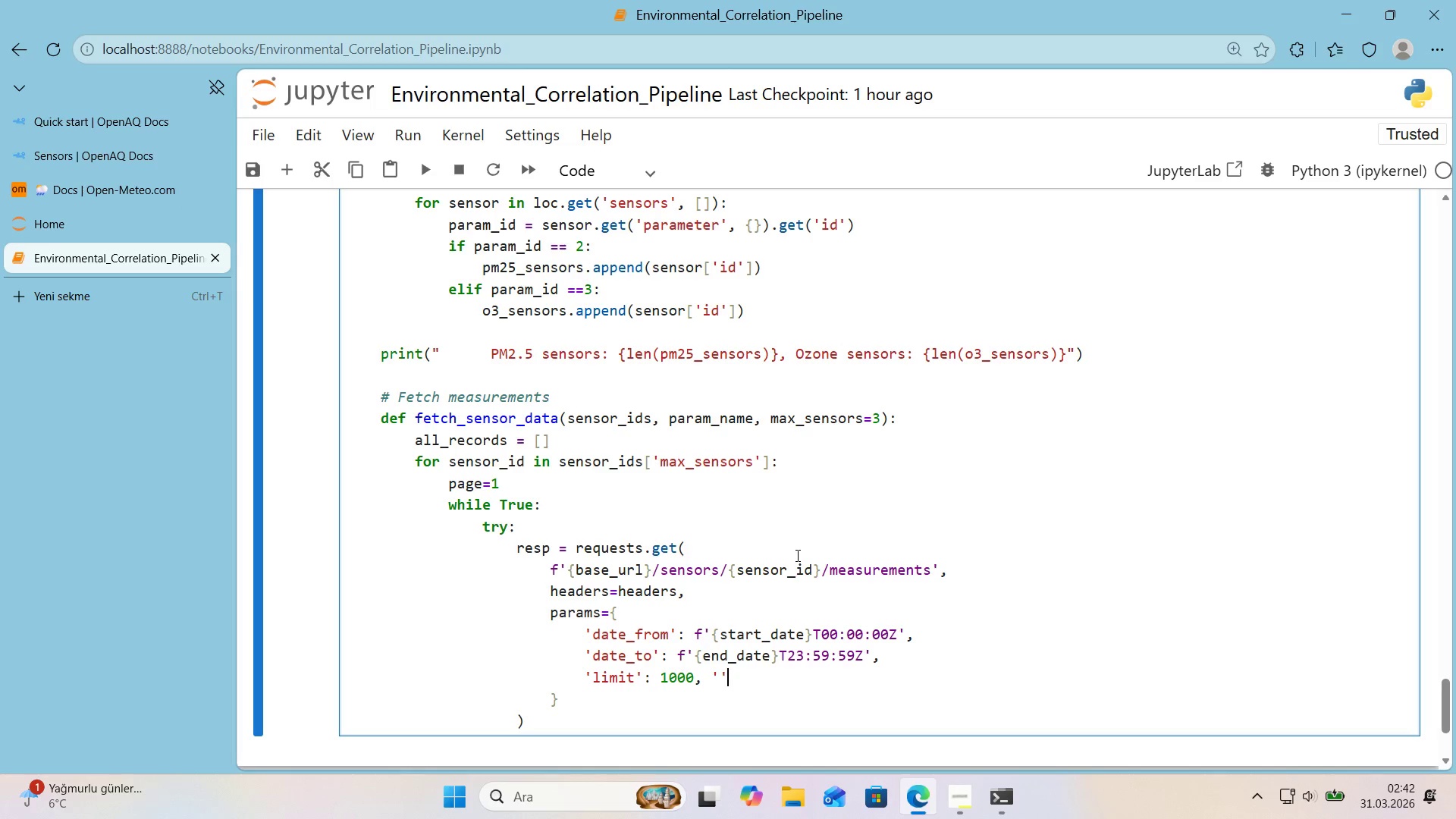 
key(ArrowLeft)
 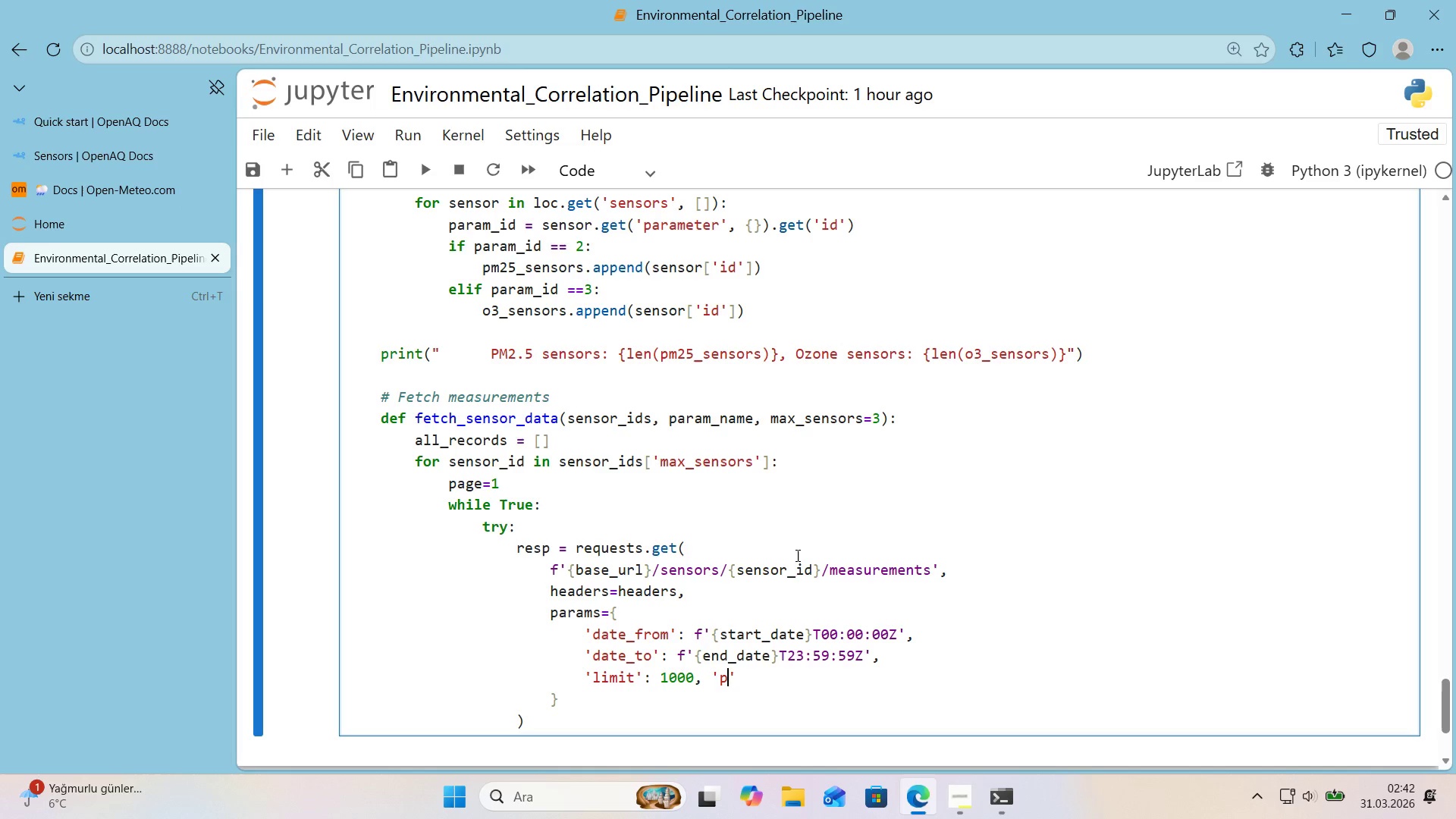 
type(page)
 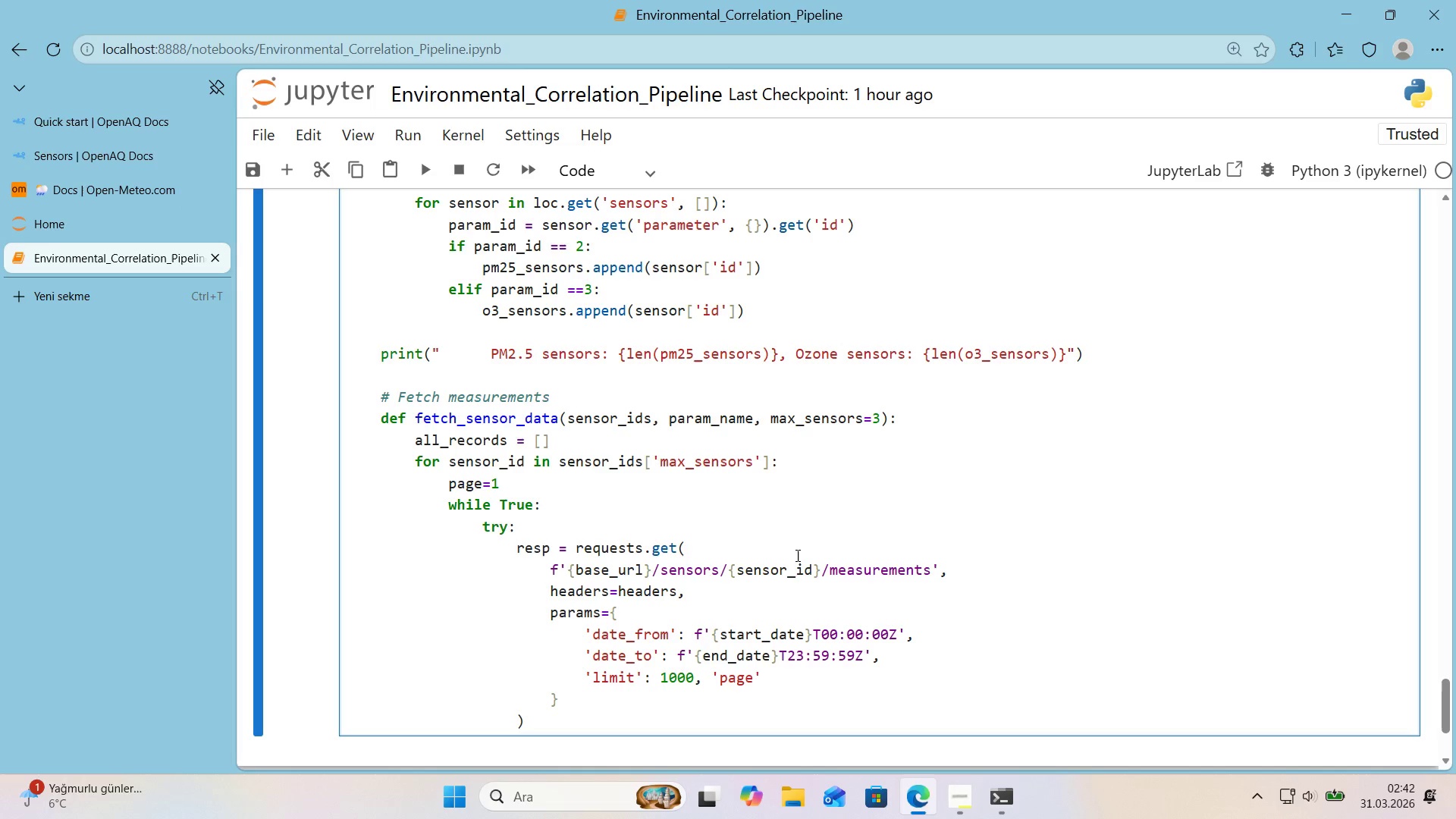 
key(ArrowRight)
 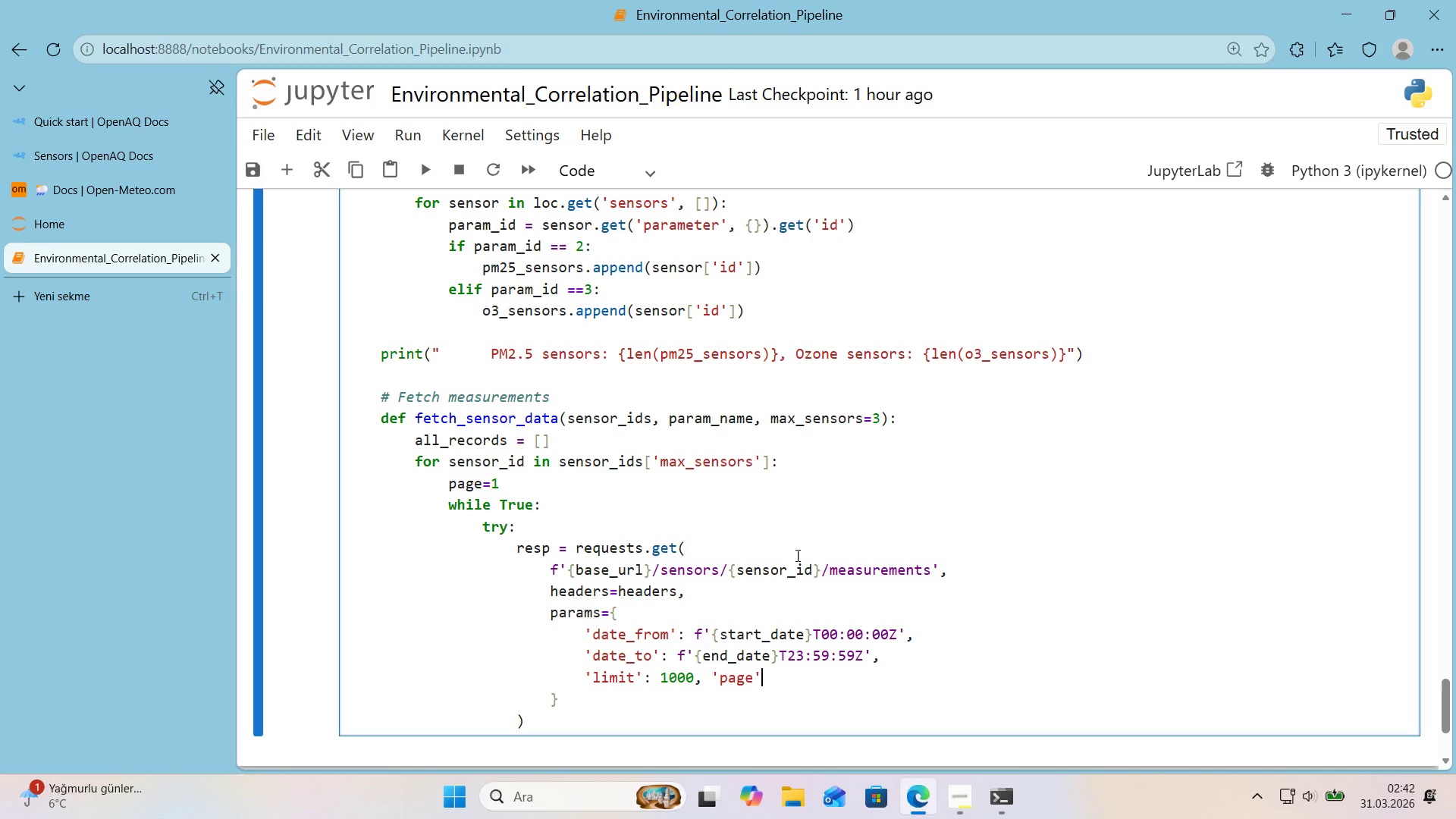 
type(>page)
 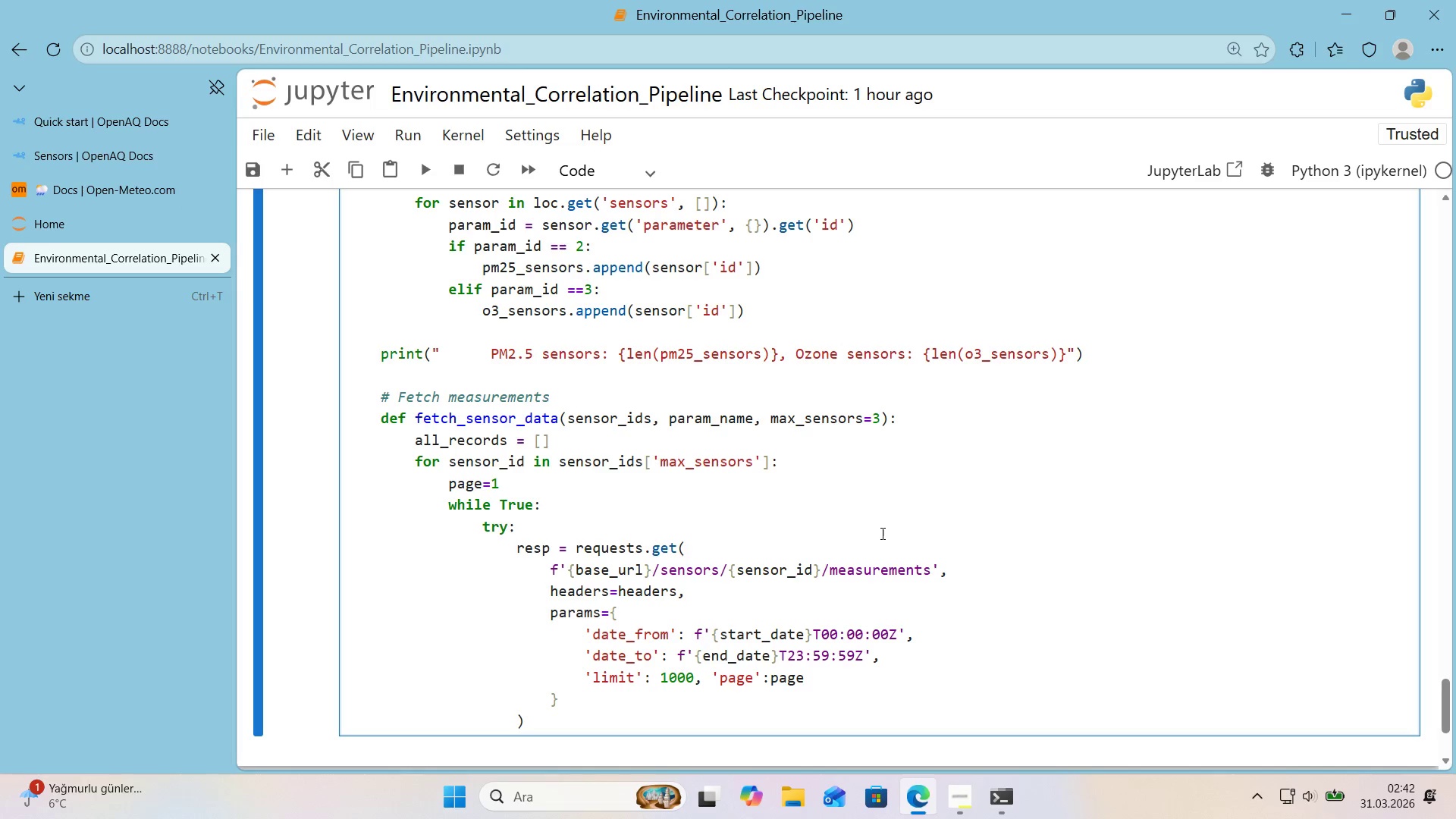 
scroll: coordinate [883, 533], scroll_direction: down, amount: 1.0
 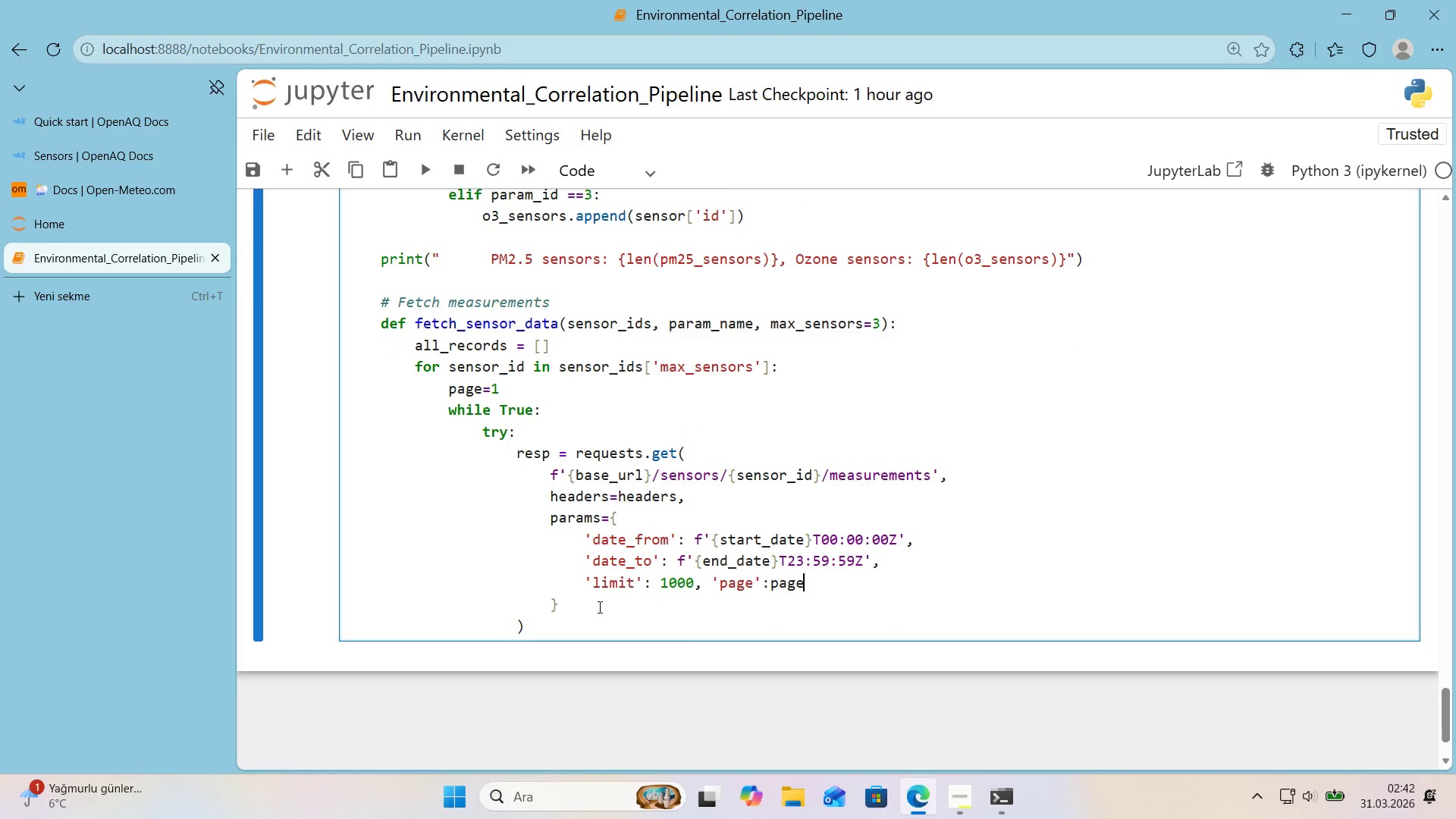 
left_click([547, 634])
 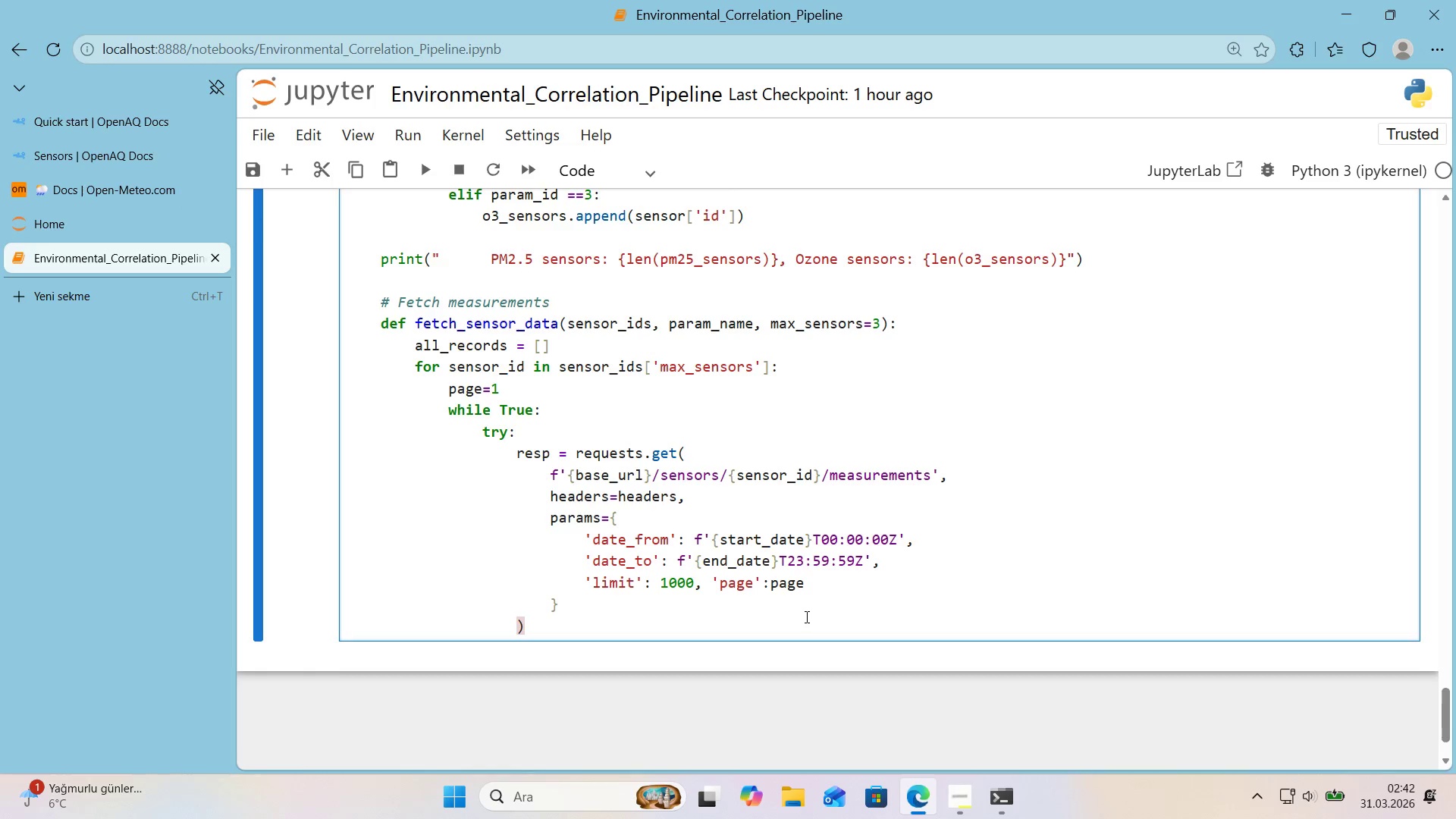 
left_click([703, 444])
 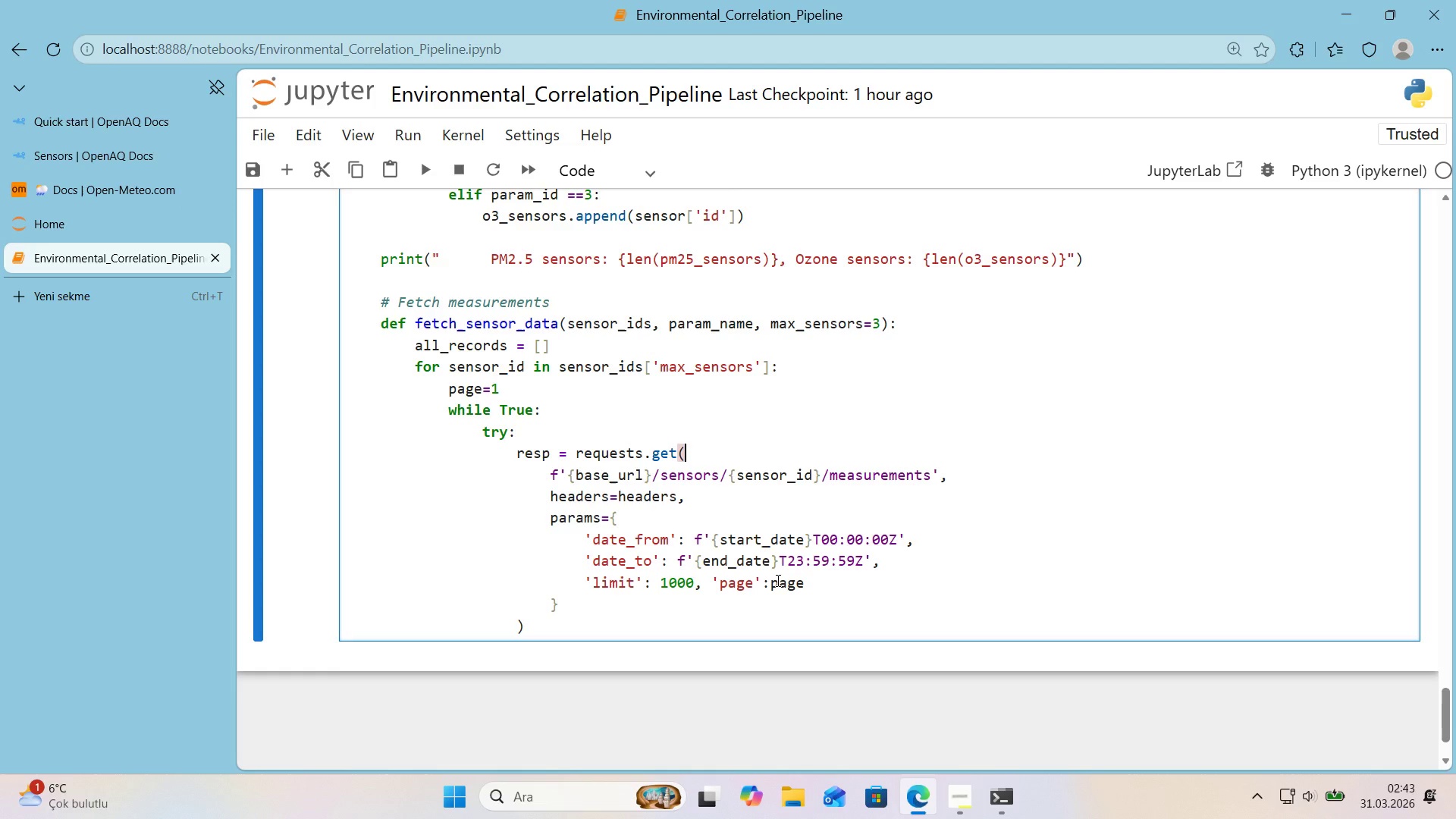 
wait(45.92)
 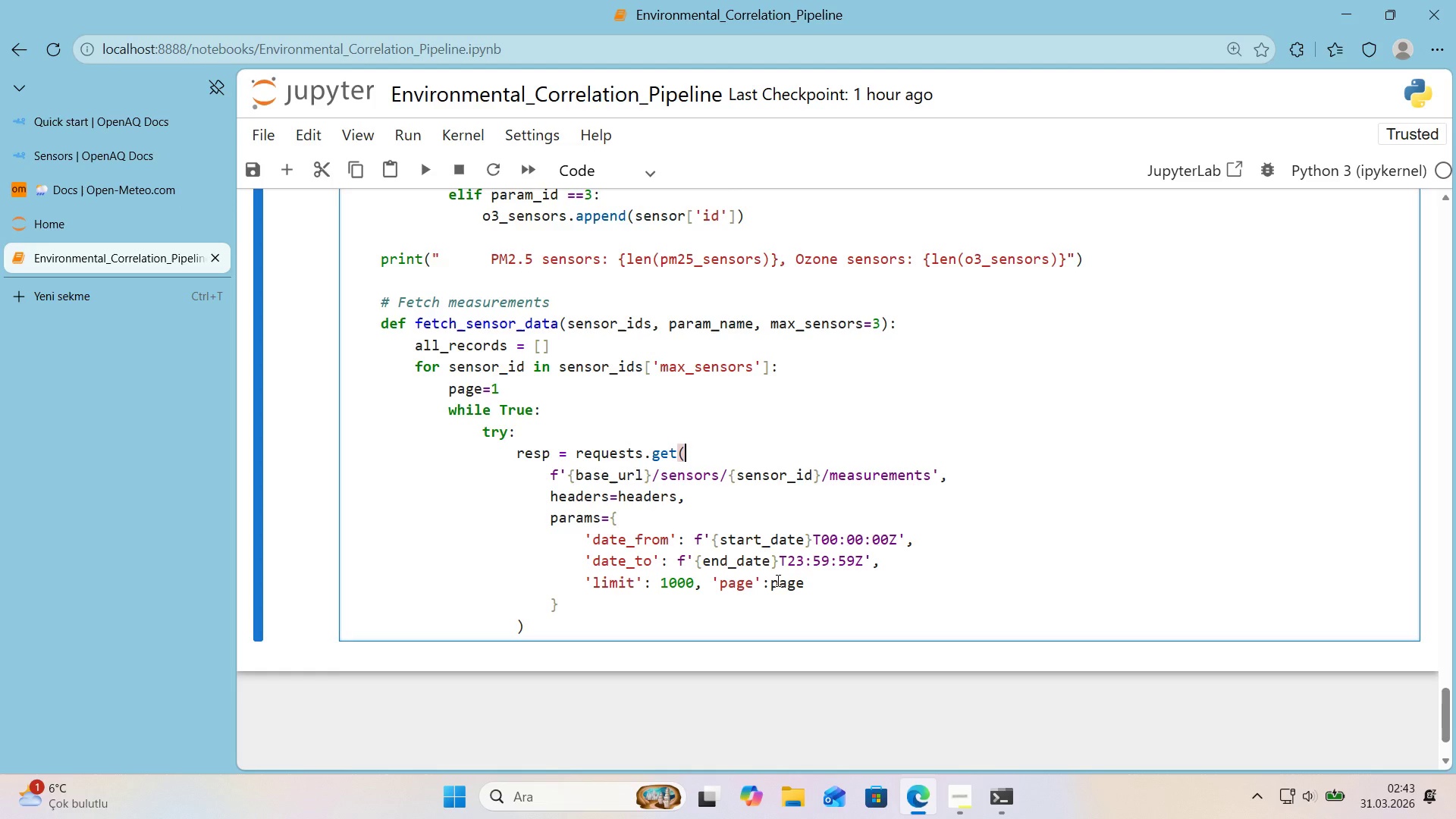 
left_click([687, 602])
 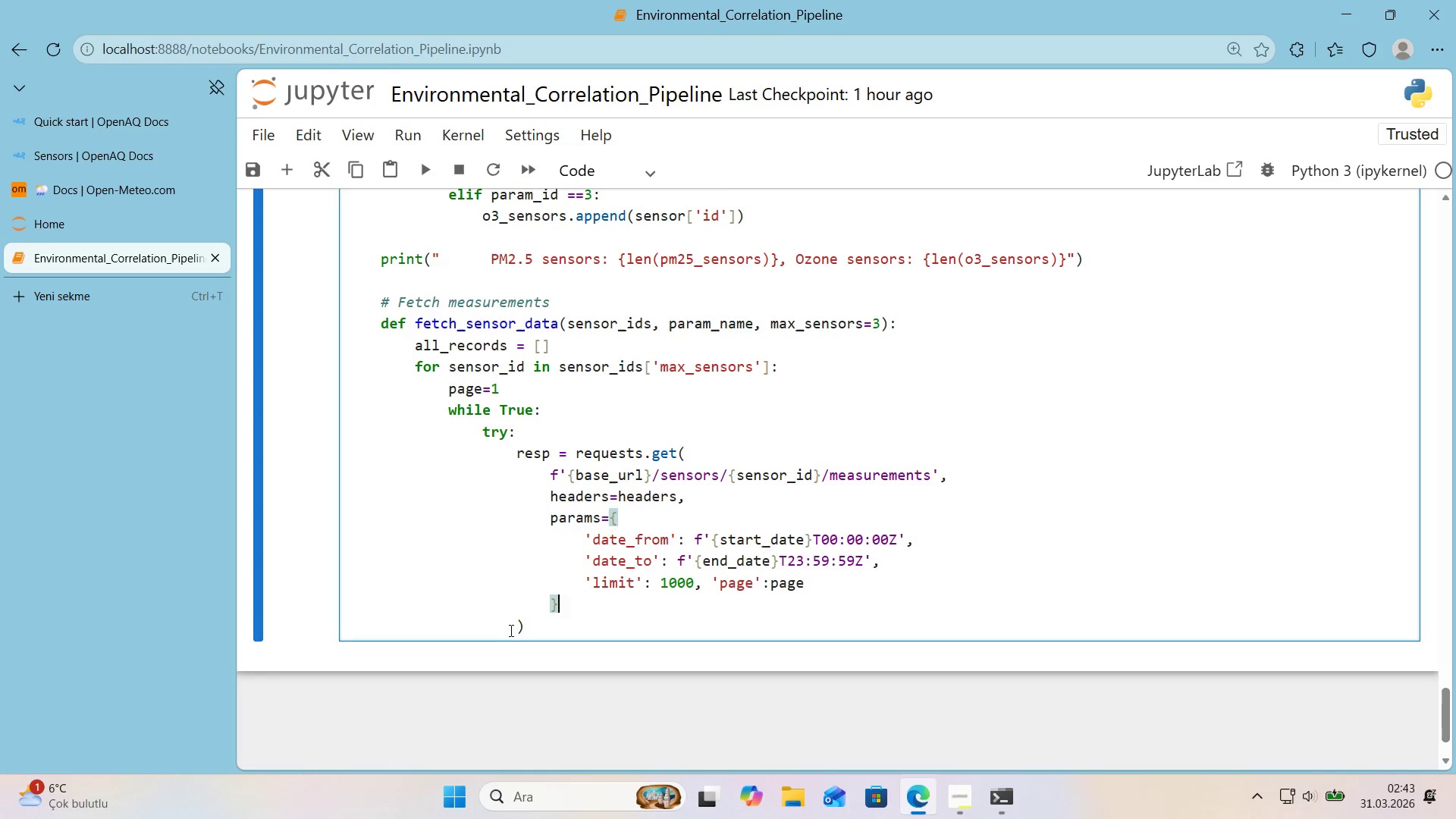 
left_click([522, 629])
 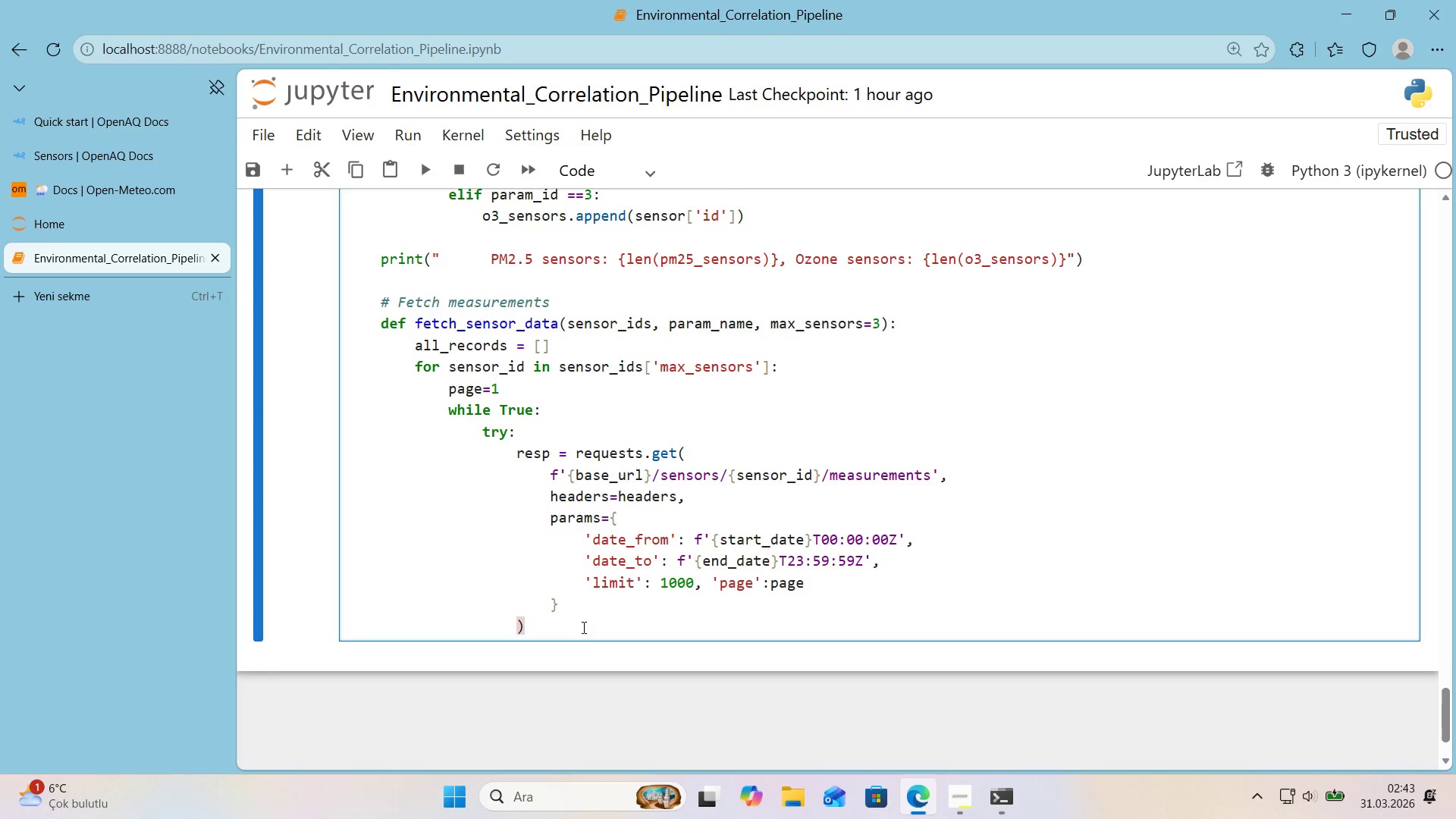 
key(ArrowLeft)
 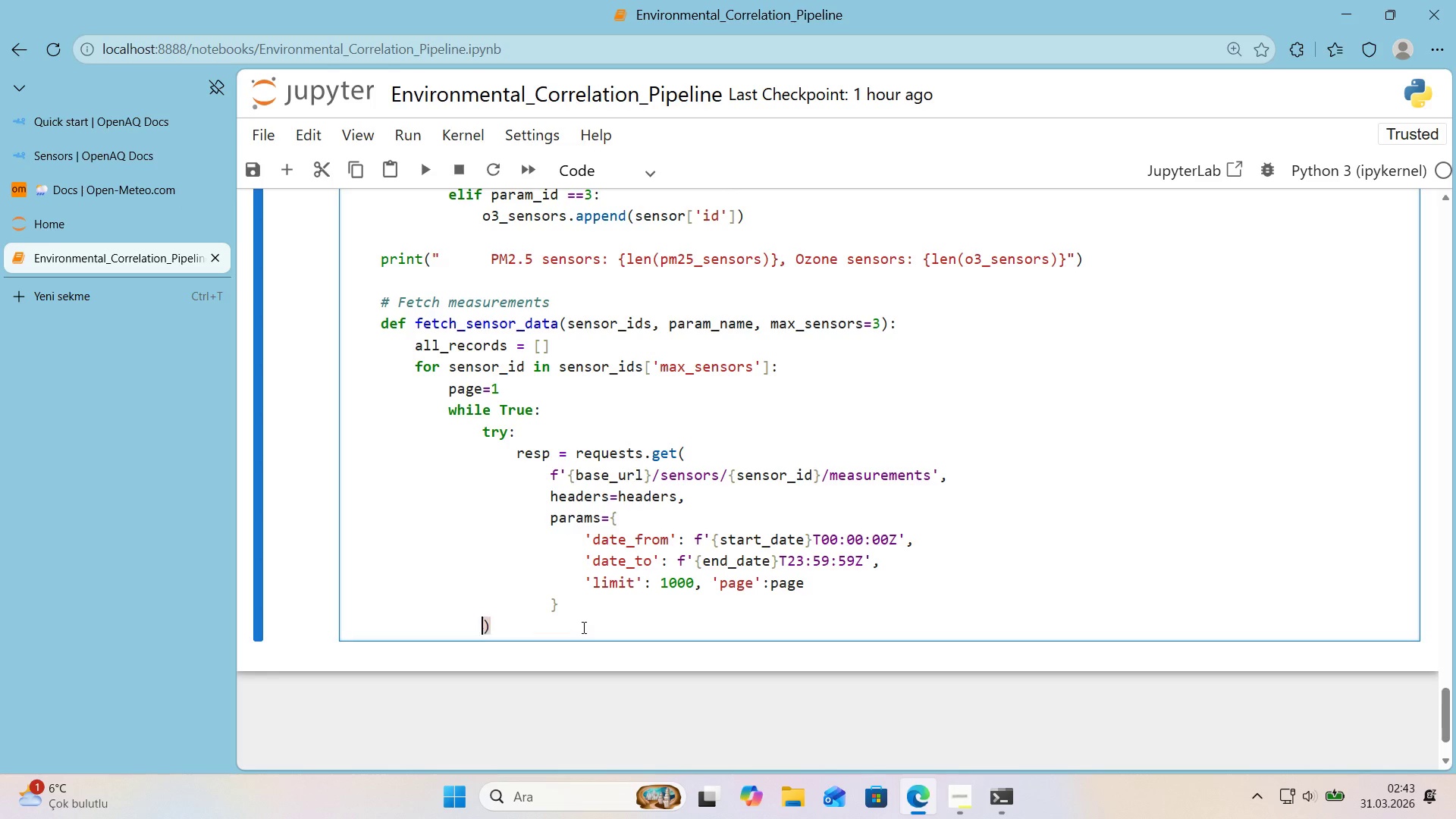 
key(Backspace)
 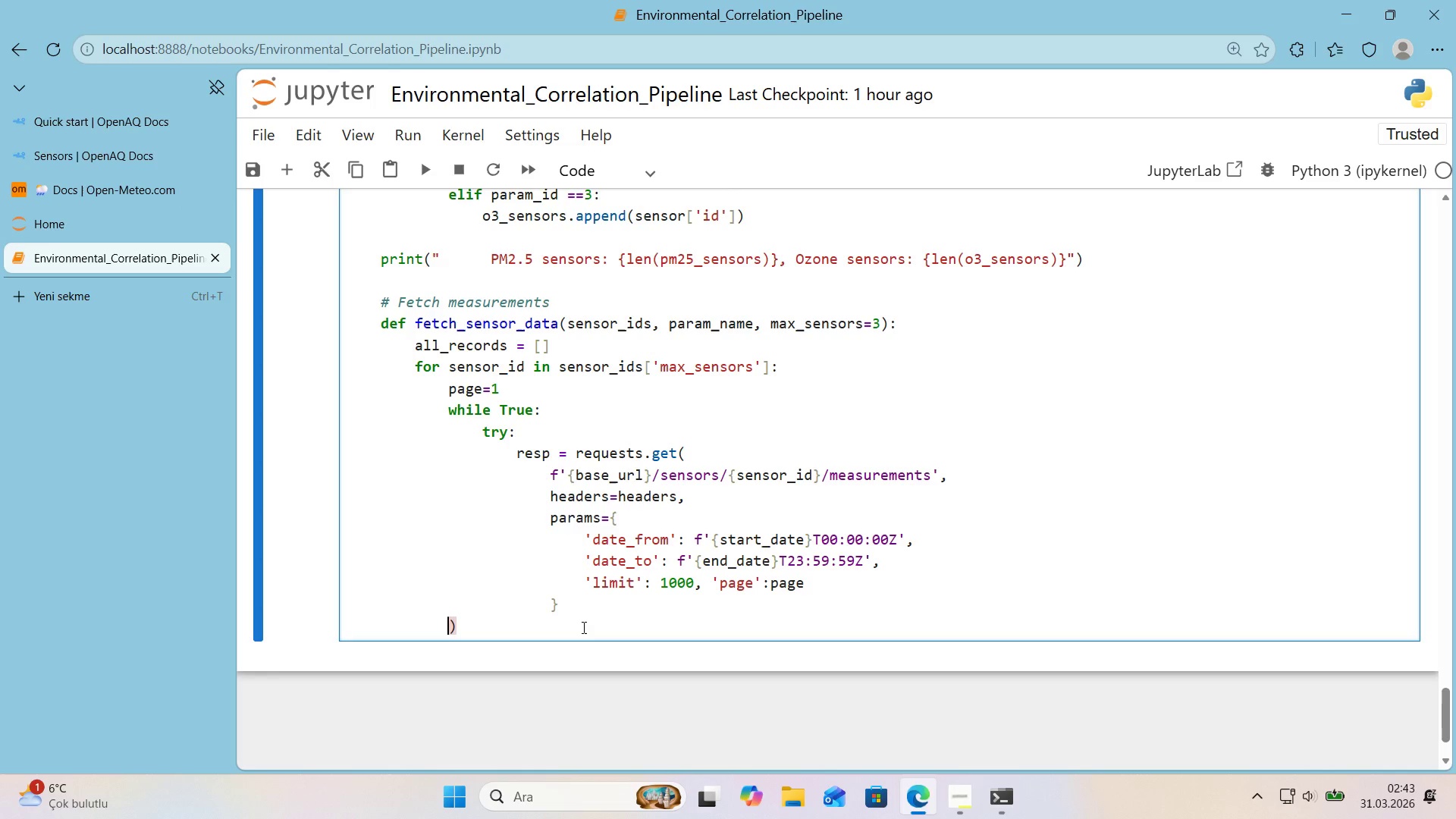 
key(Backspace)
 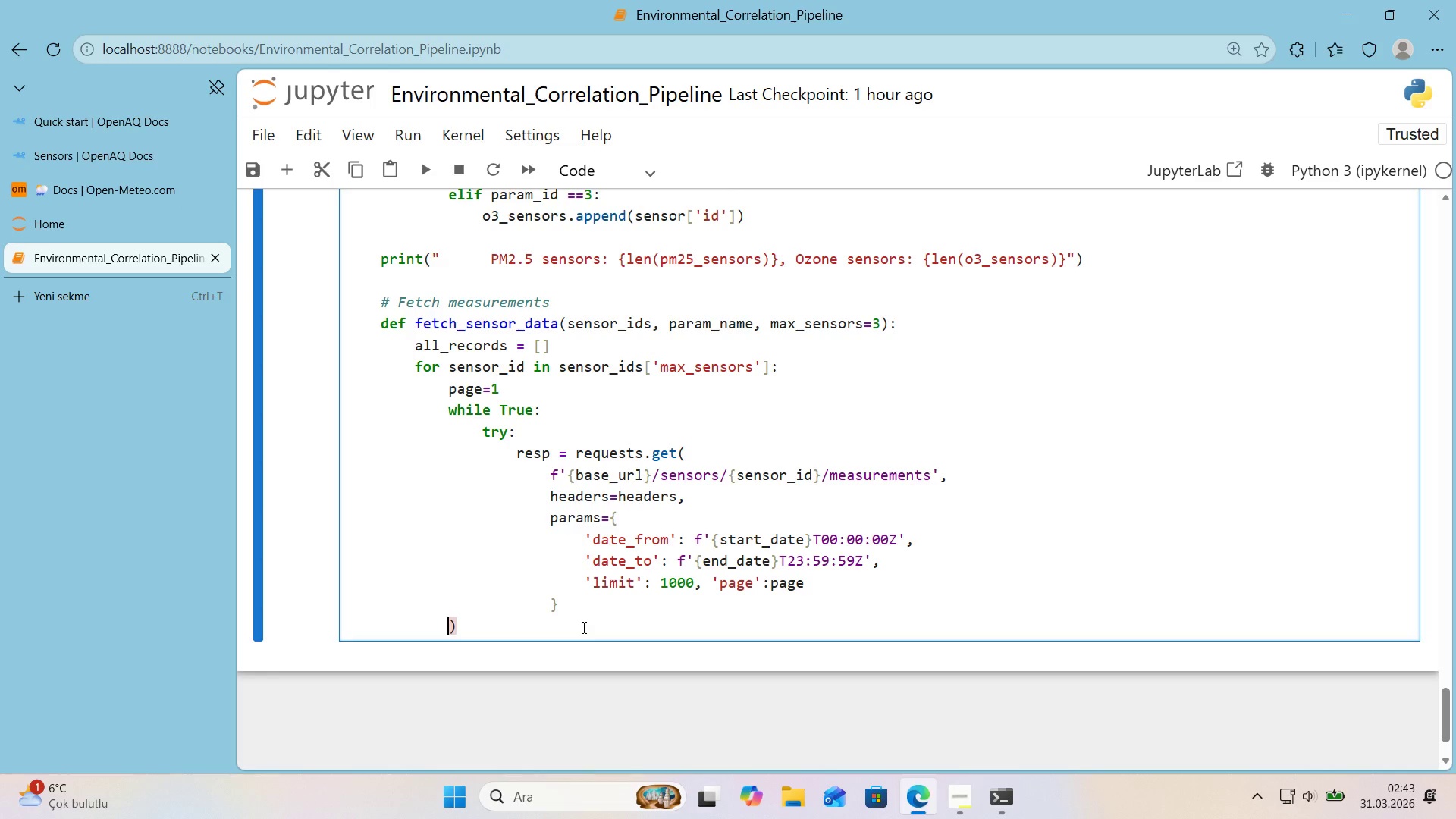 
key(Backspace)
 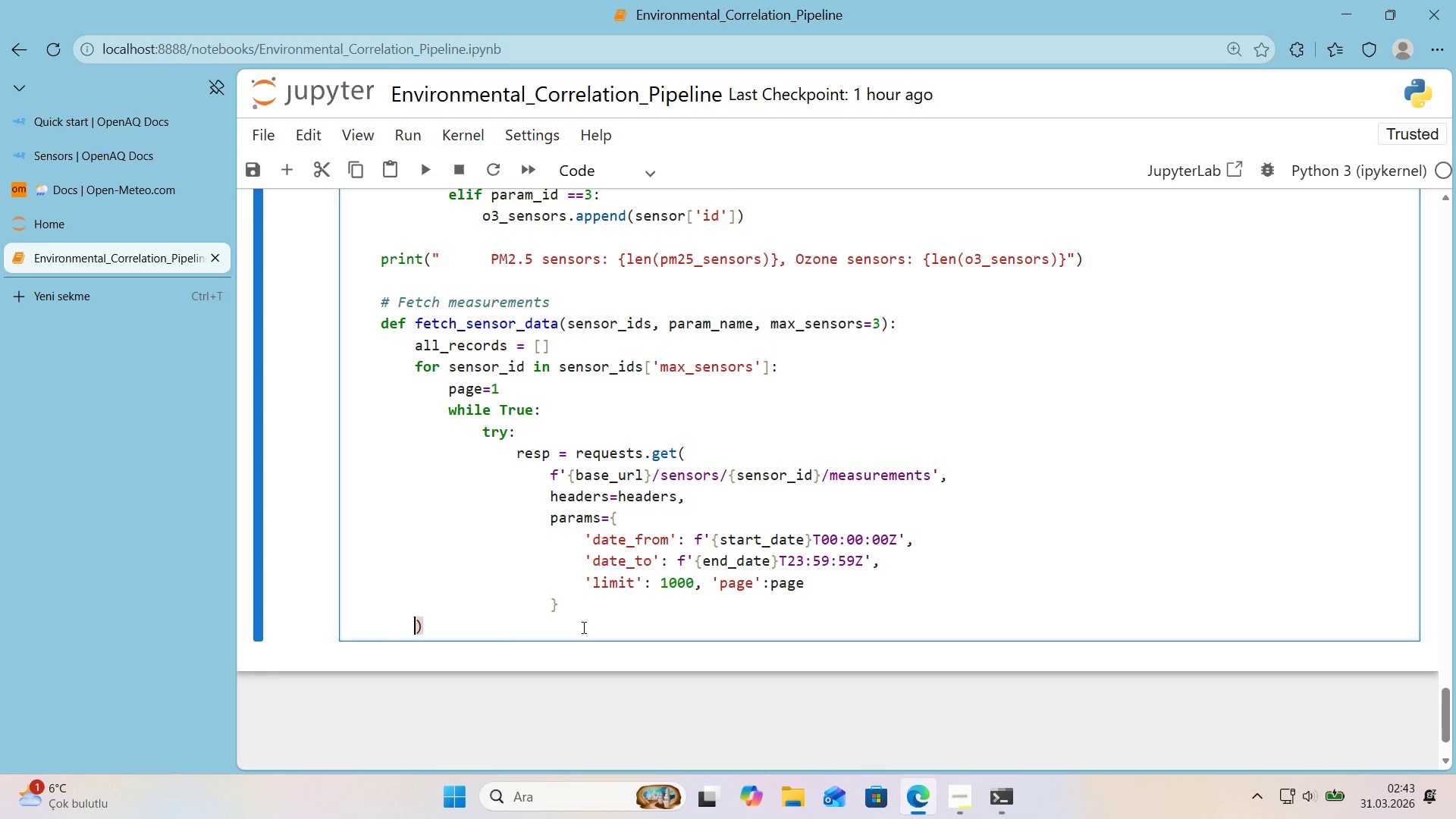 
key(Backspace)
 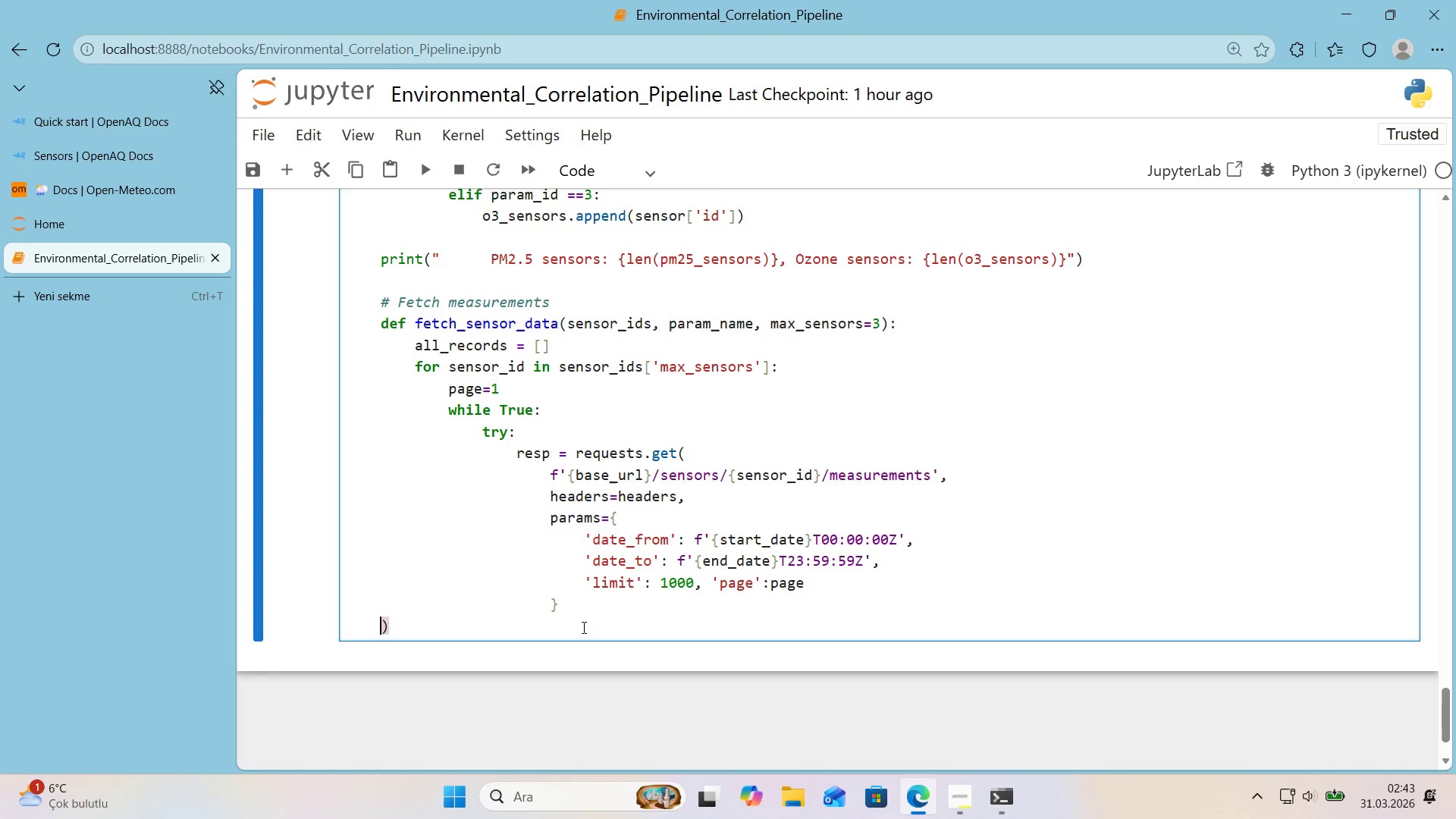 
key(Backspace)
 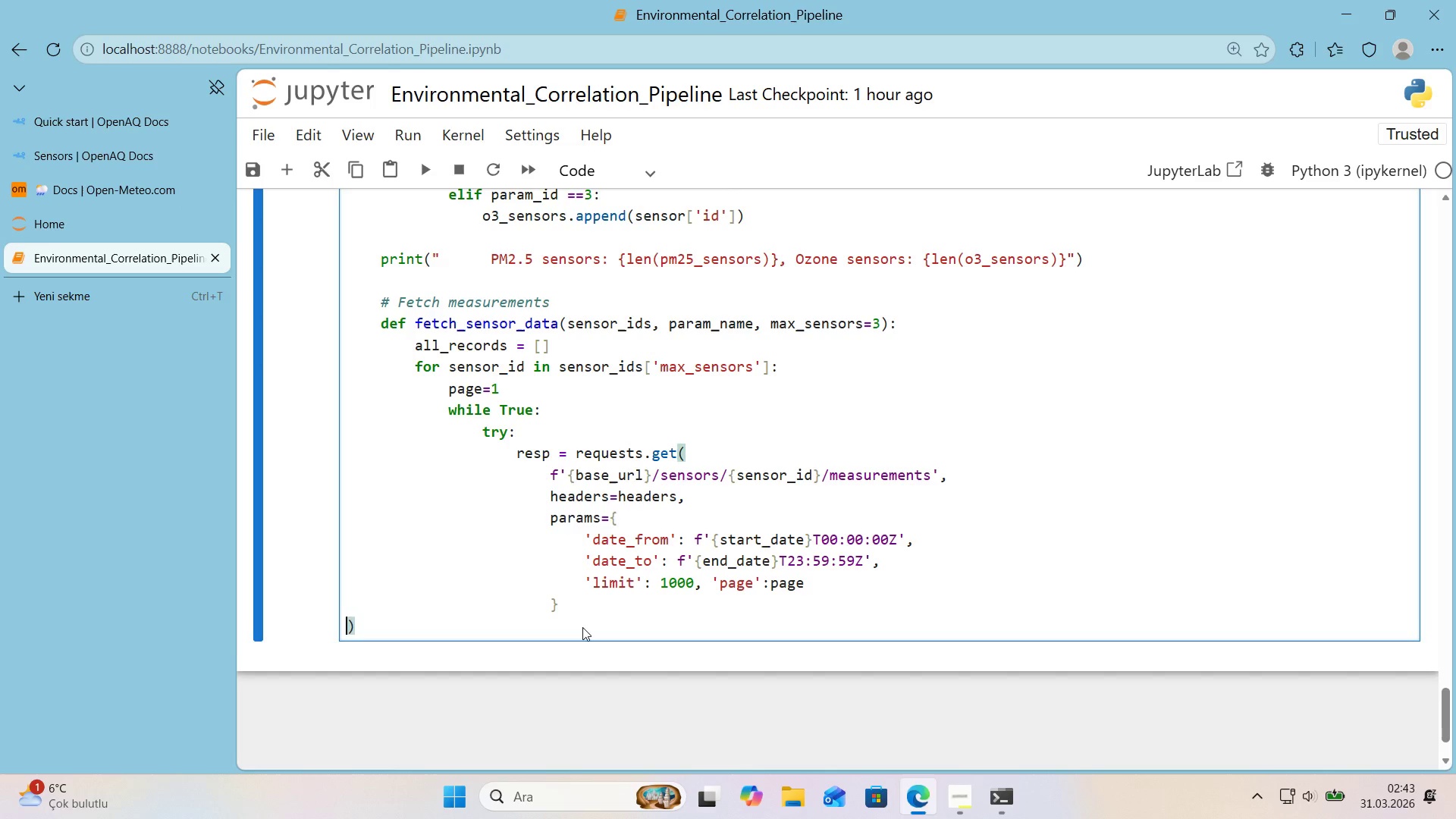 
key(Backspace)
 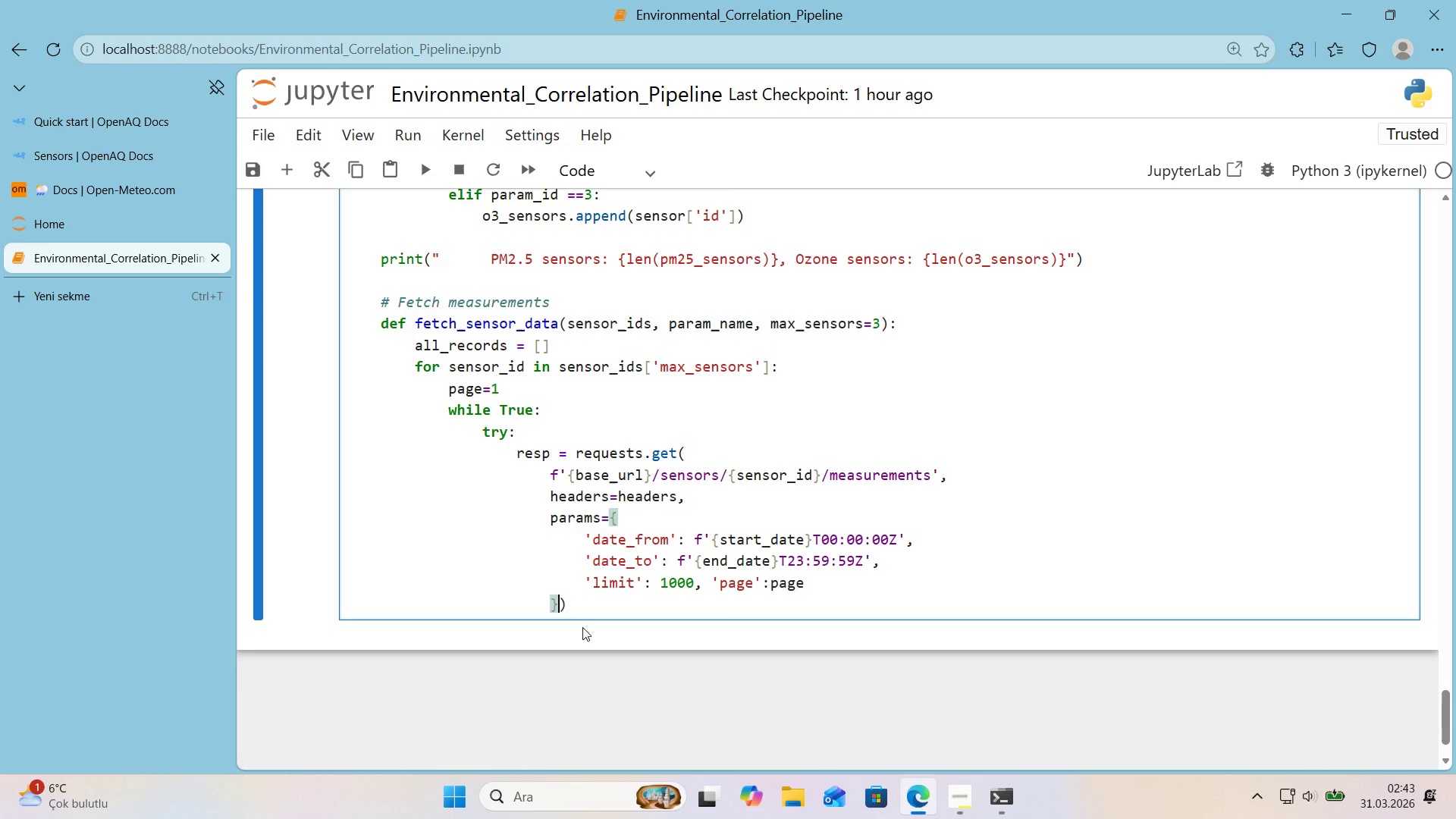 
key(Enter)
 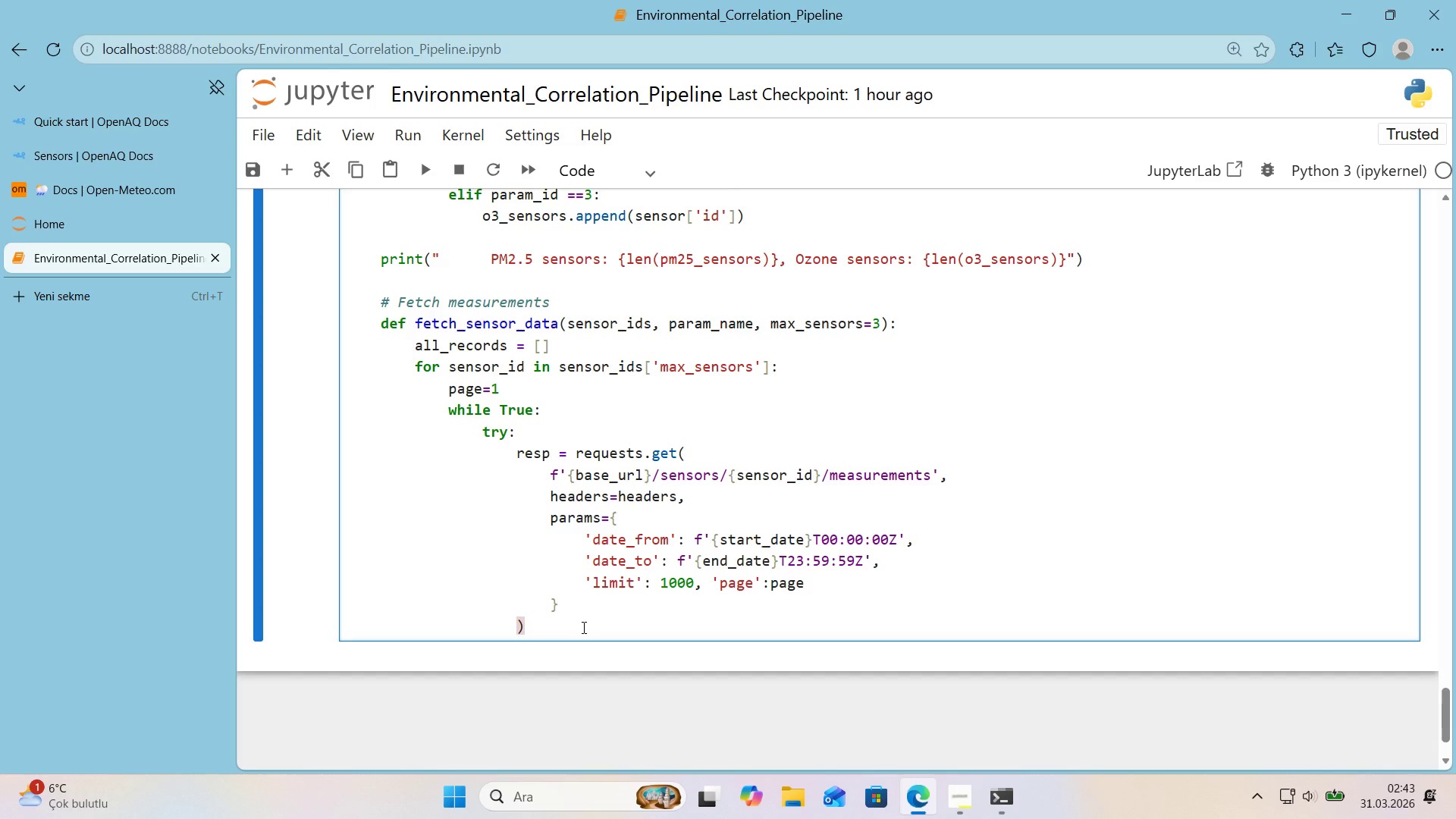 
key(Backspace)
 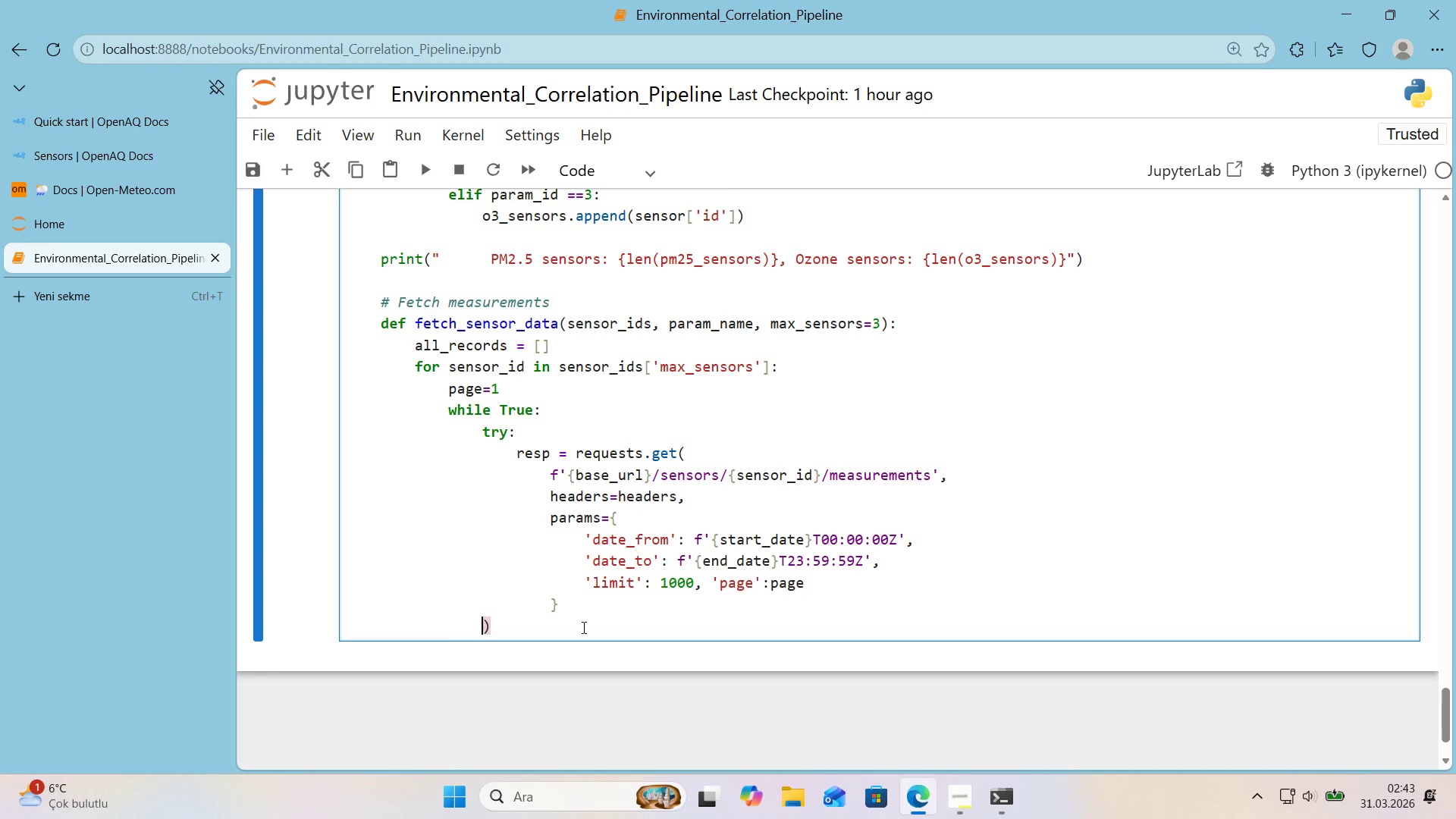 
key(Backspace)
 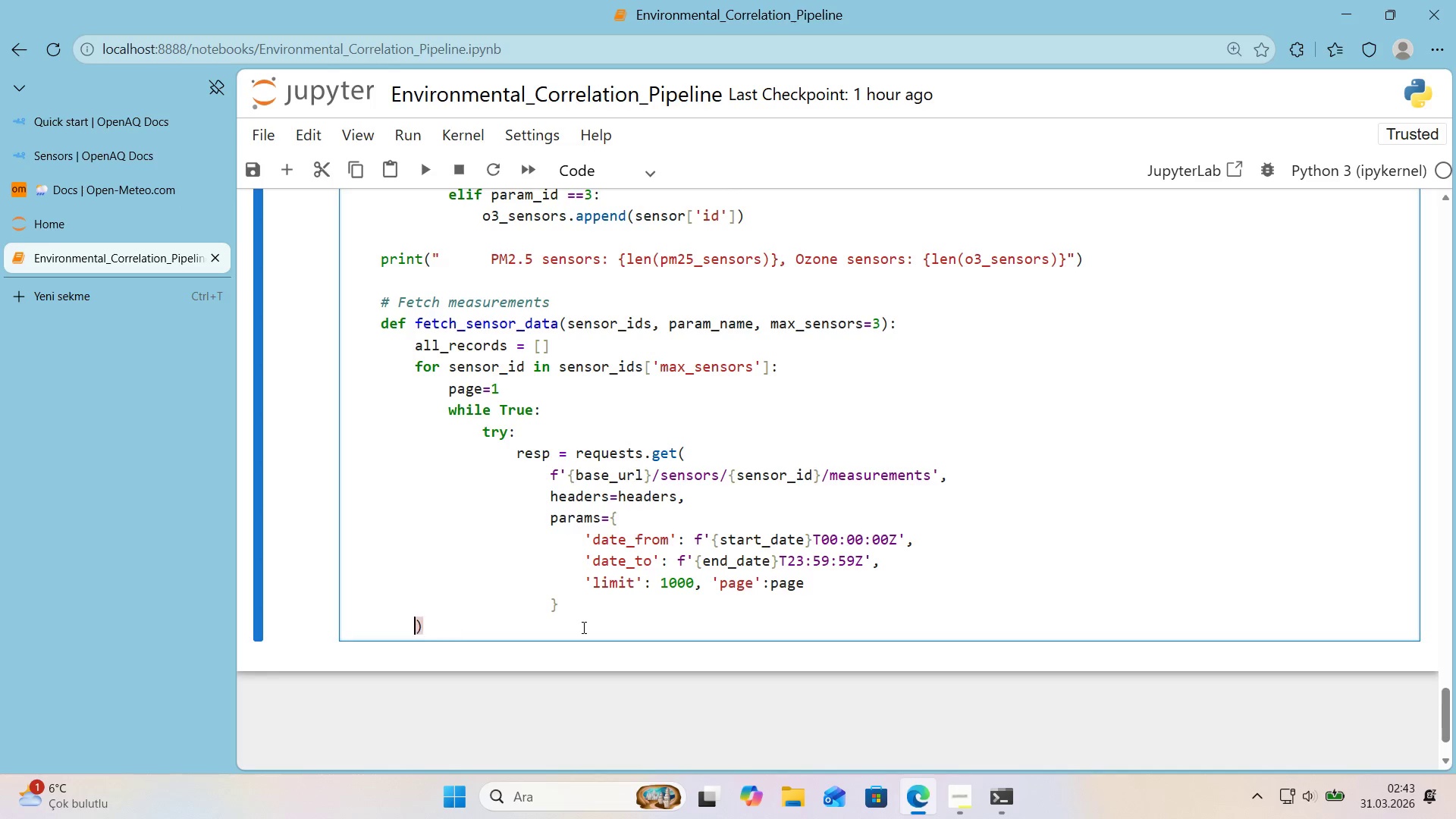 
key(Backspace)
 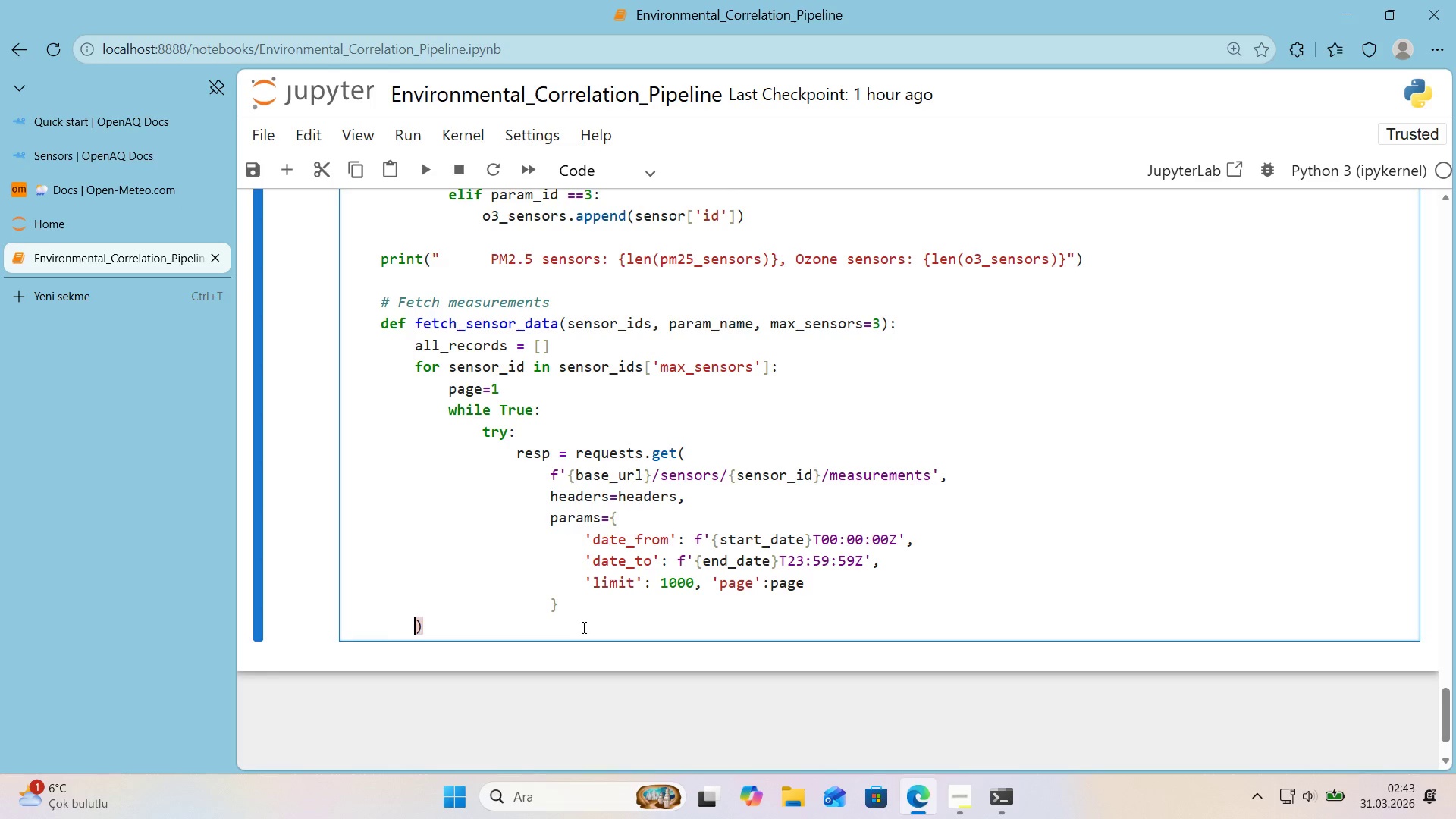 
key(Backspace)
 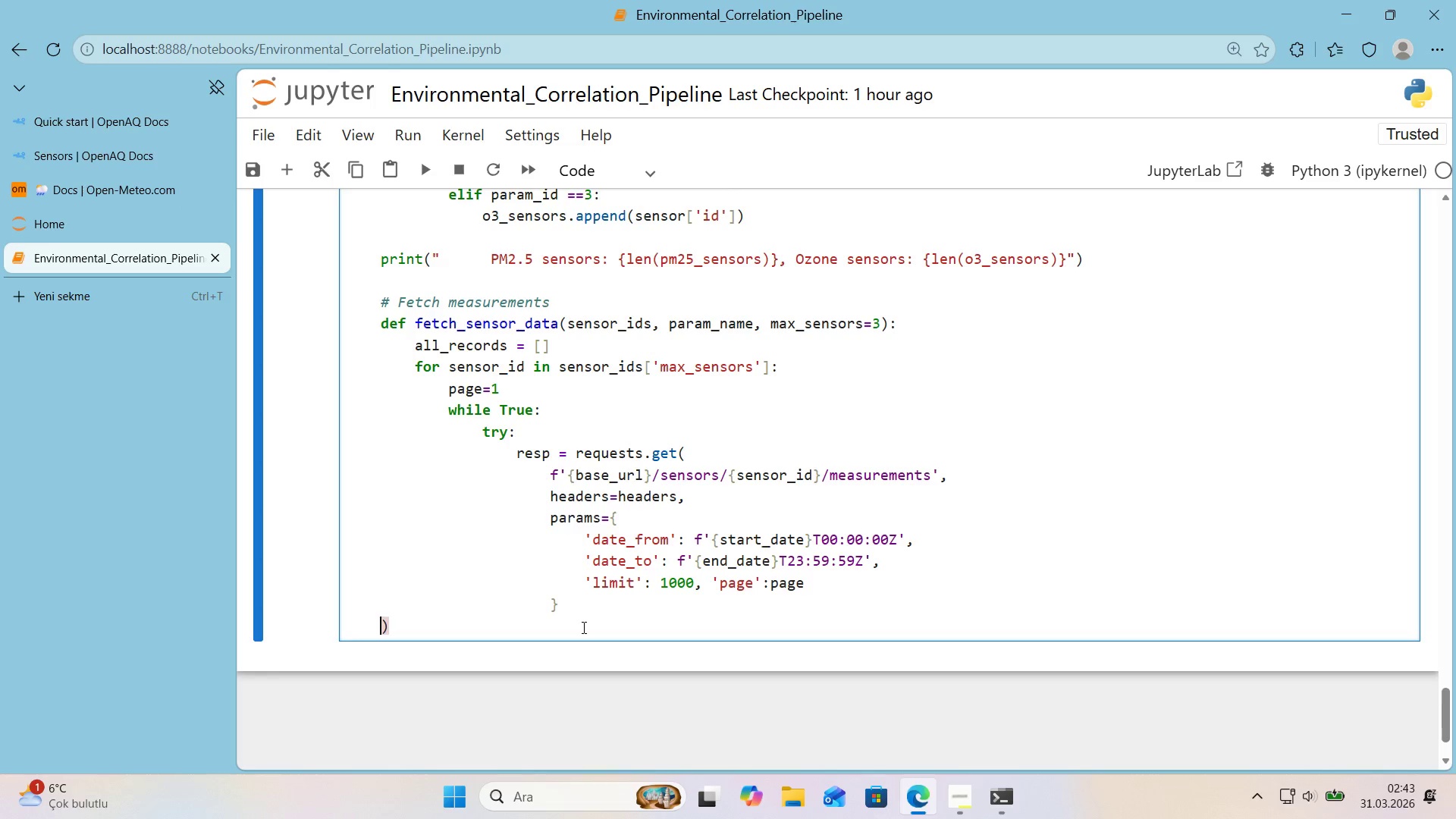 
key(Backspace)
 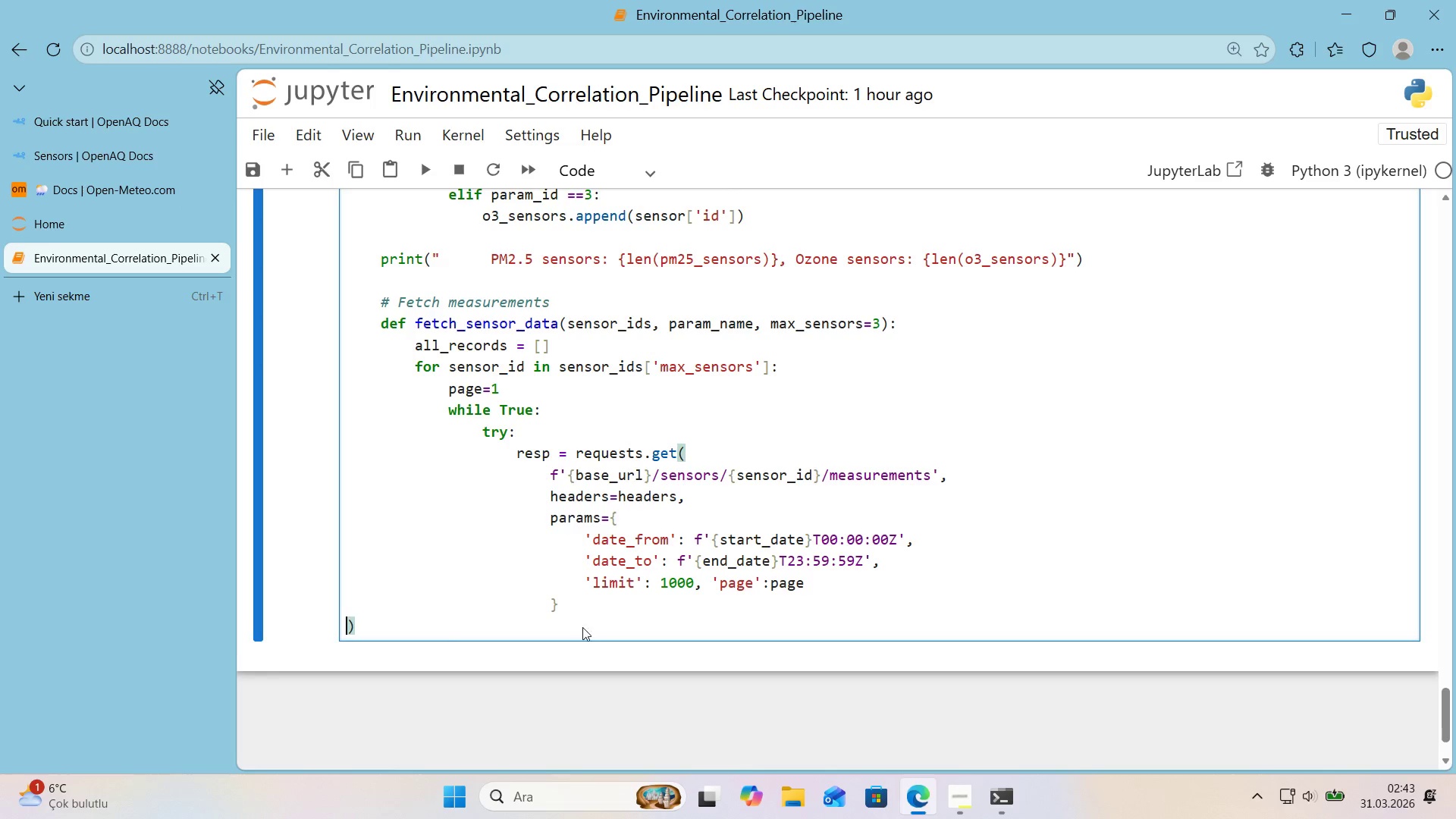 
key(Backspace)
 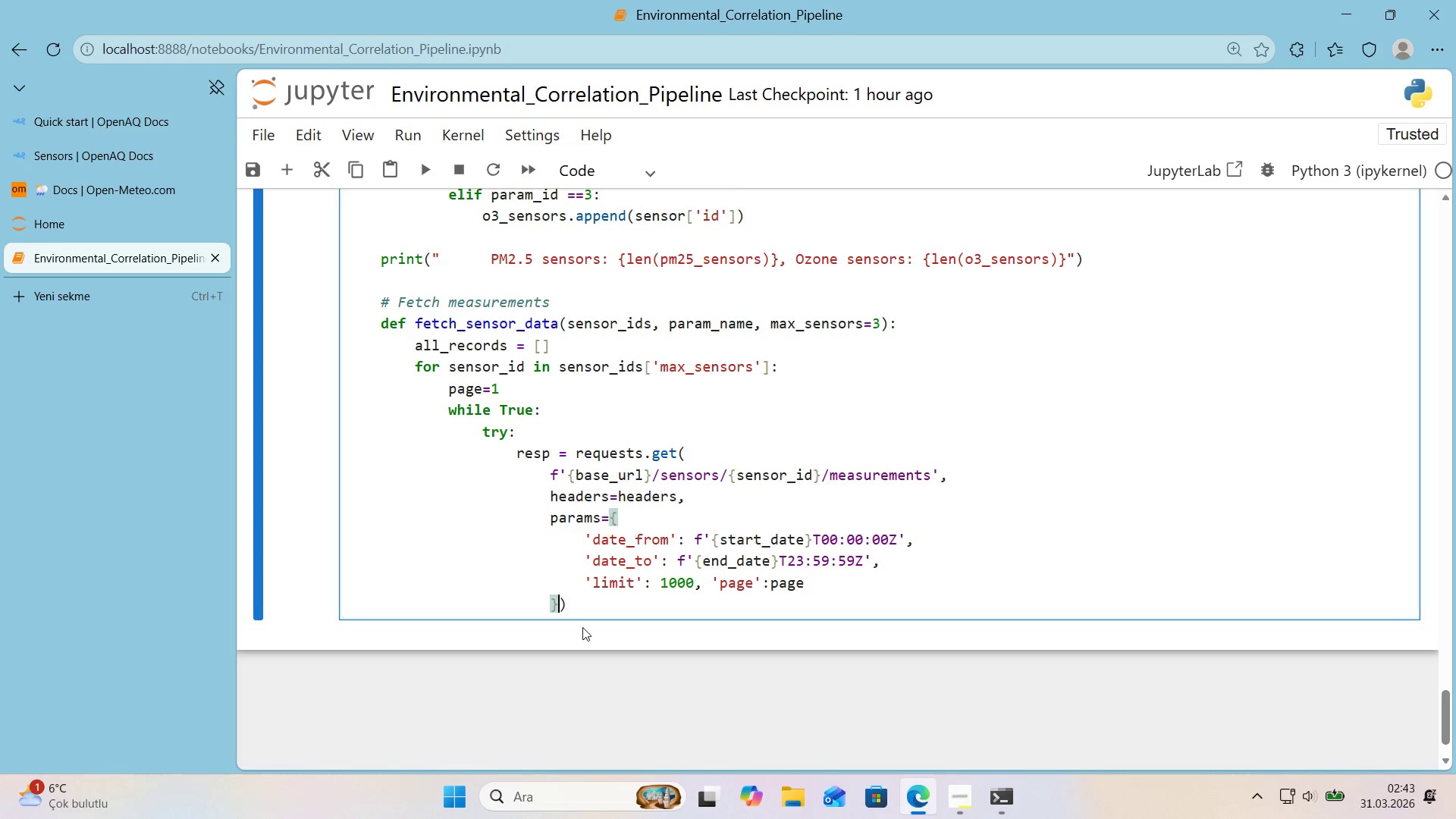 
key(Enter)
 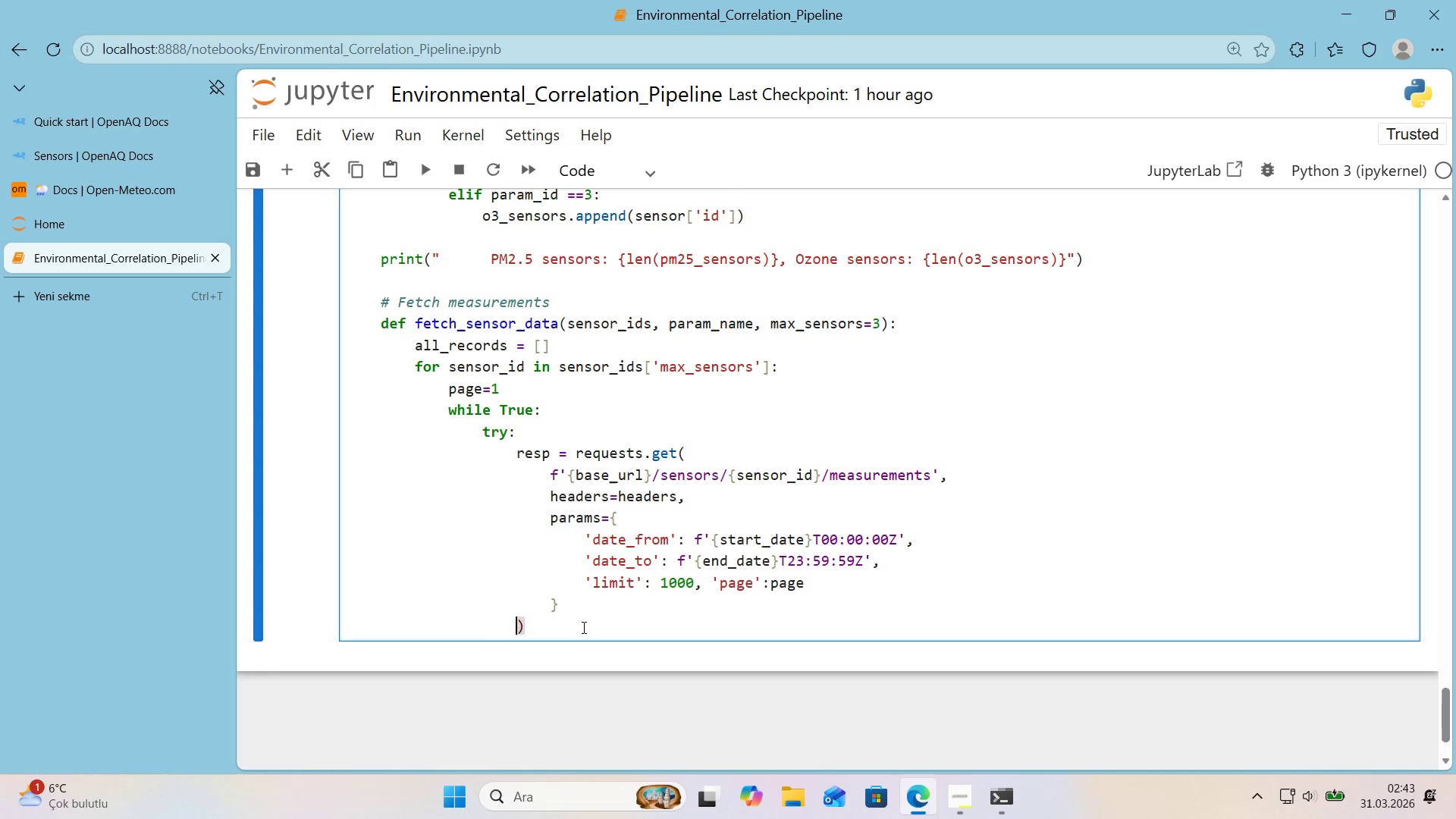 
key(Backspace)
 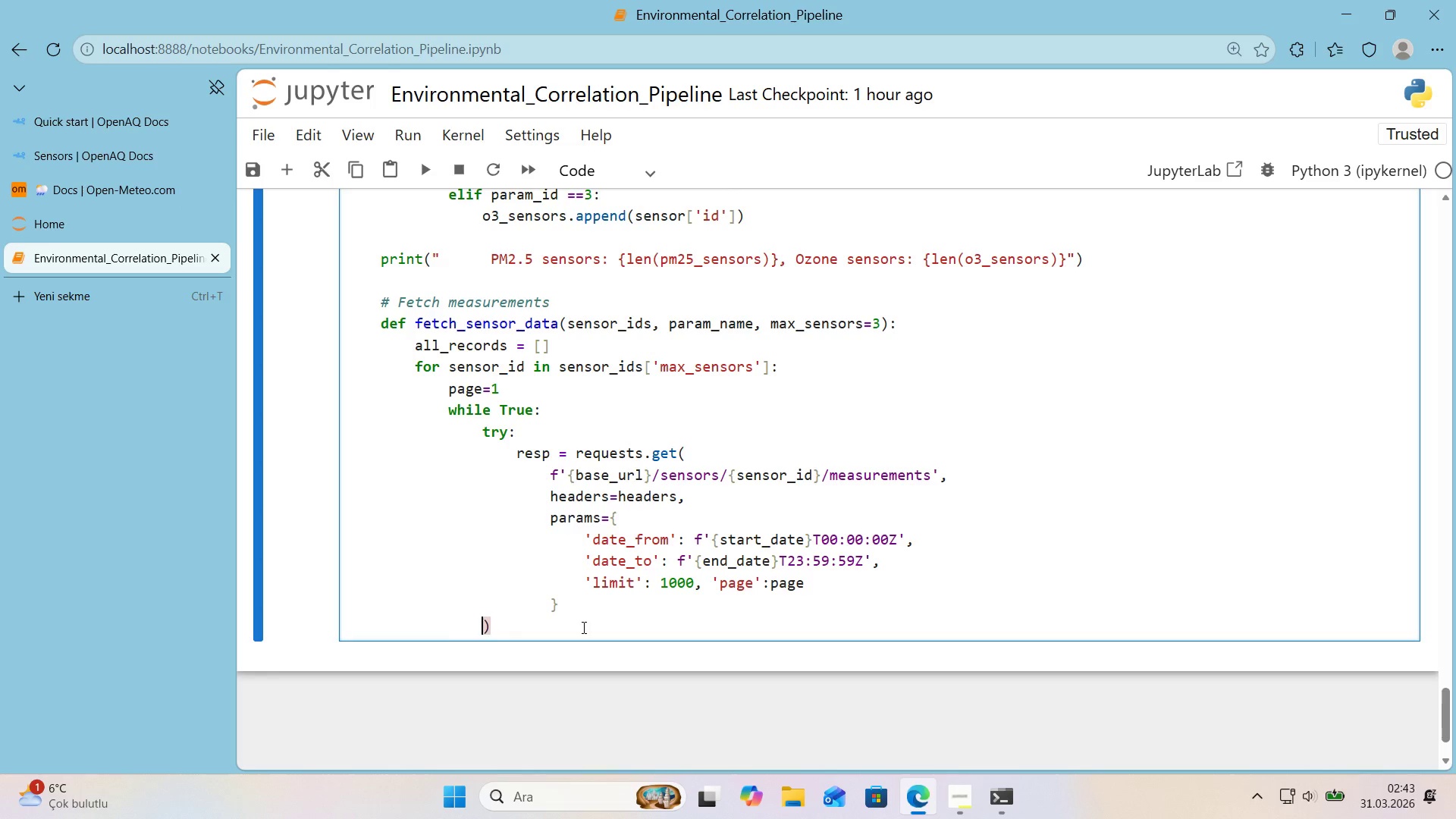 
key(Backspace)
 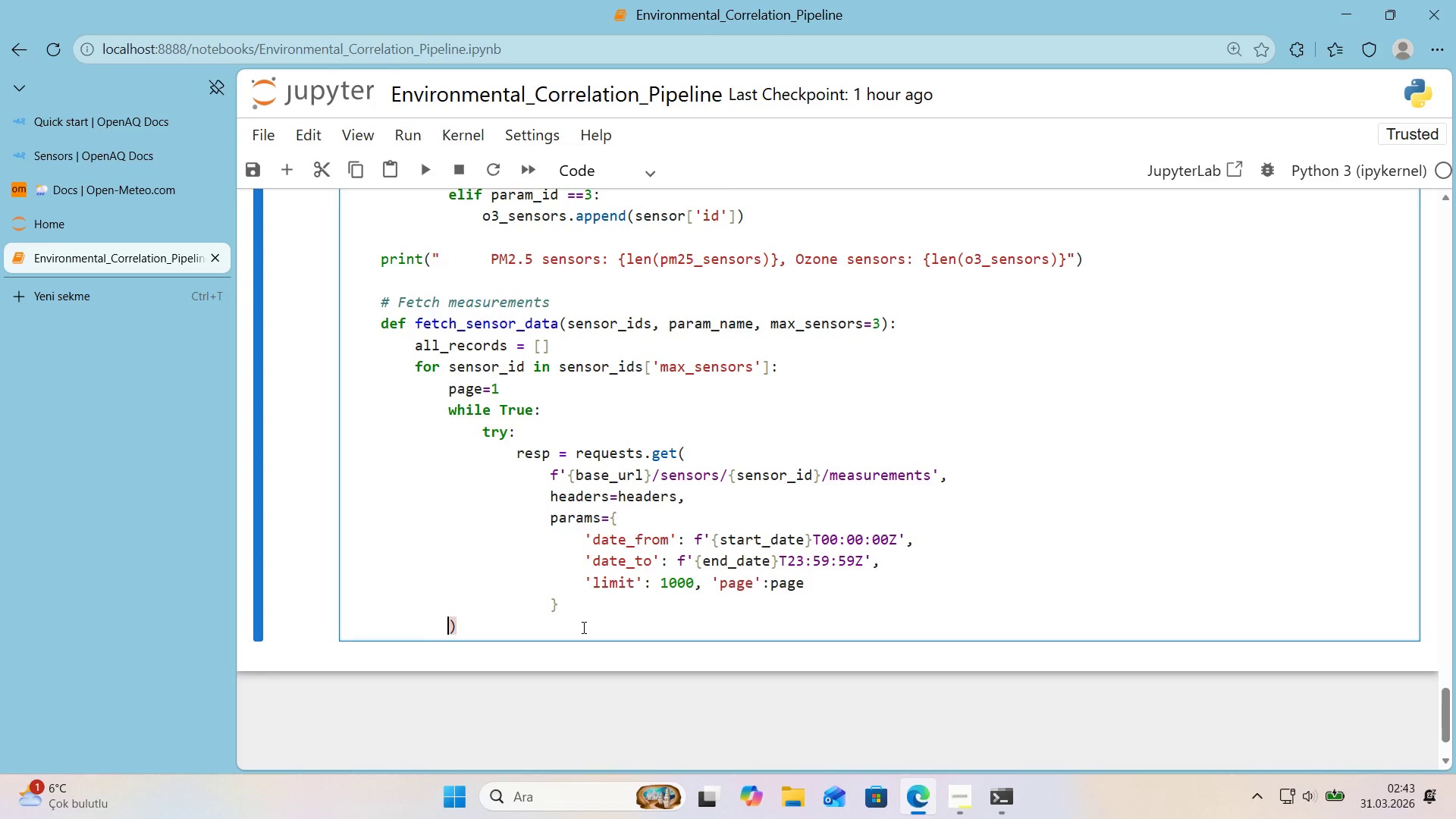 
key(Backspace)
 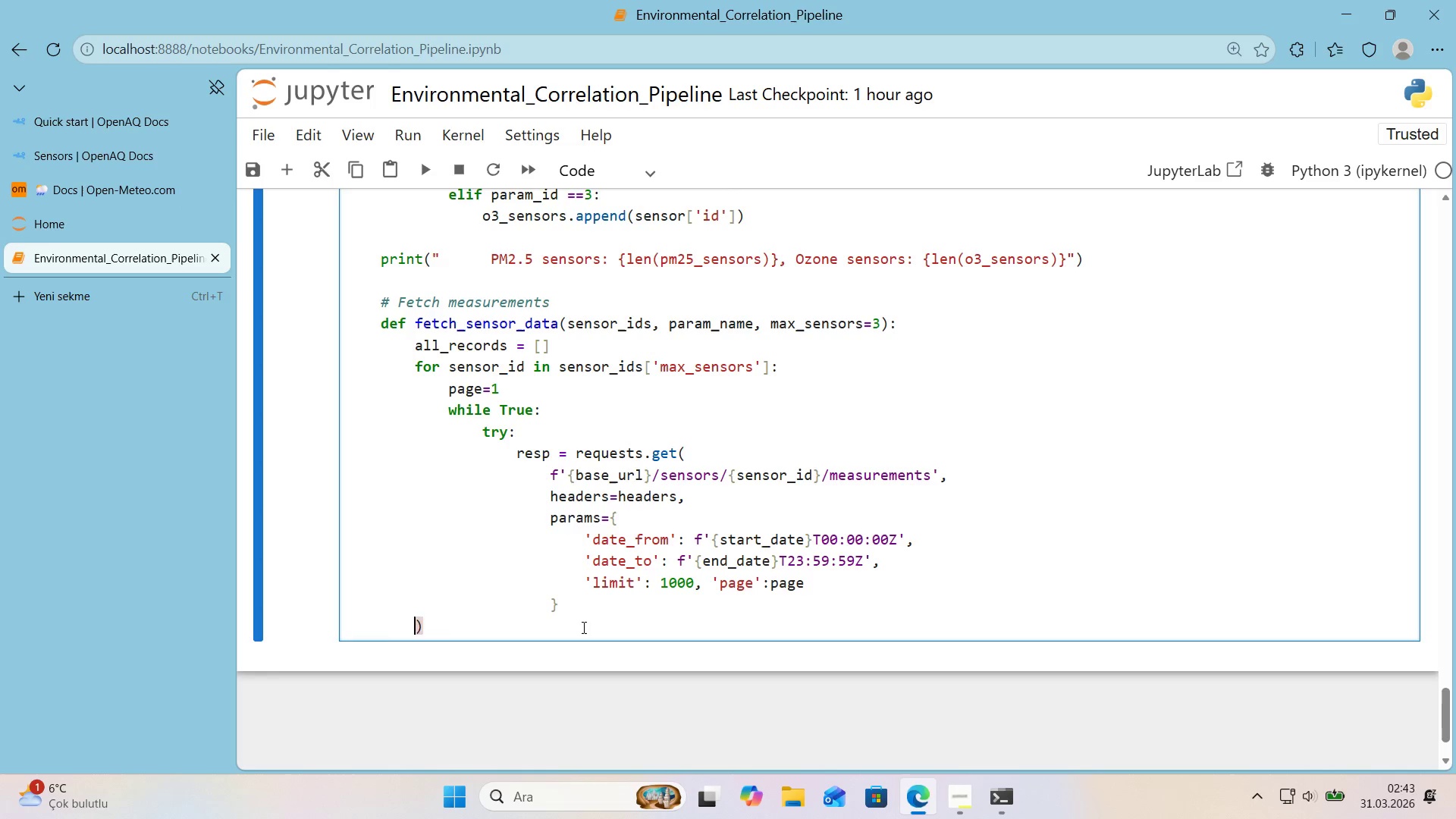 
key(Backspace)
 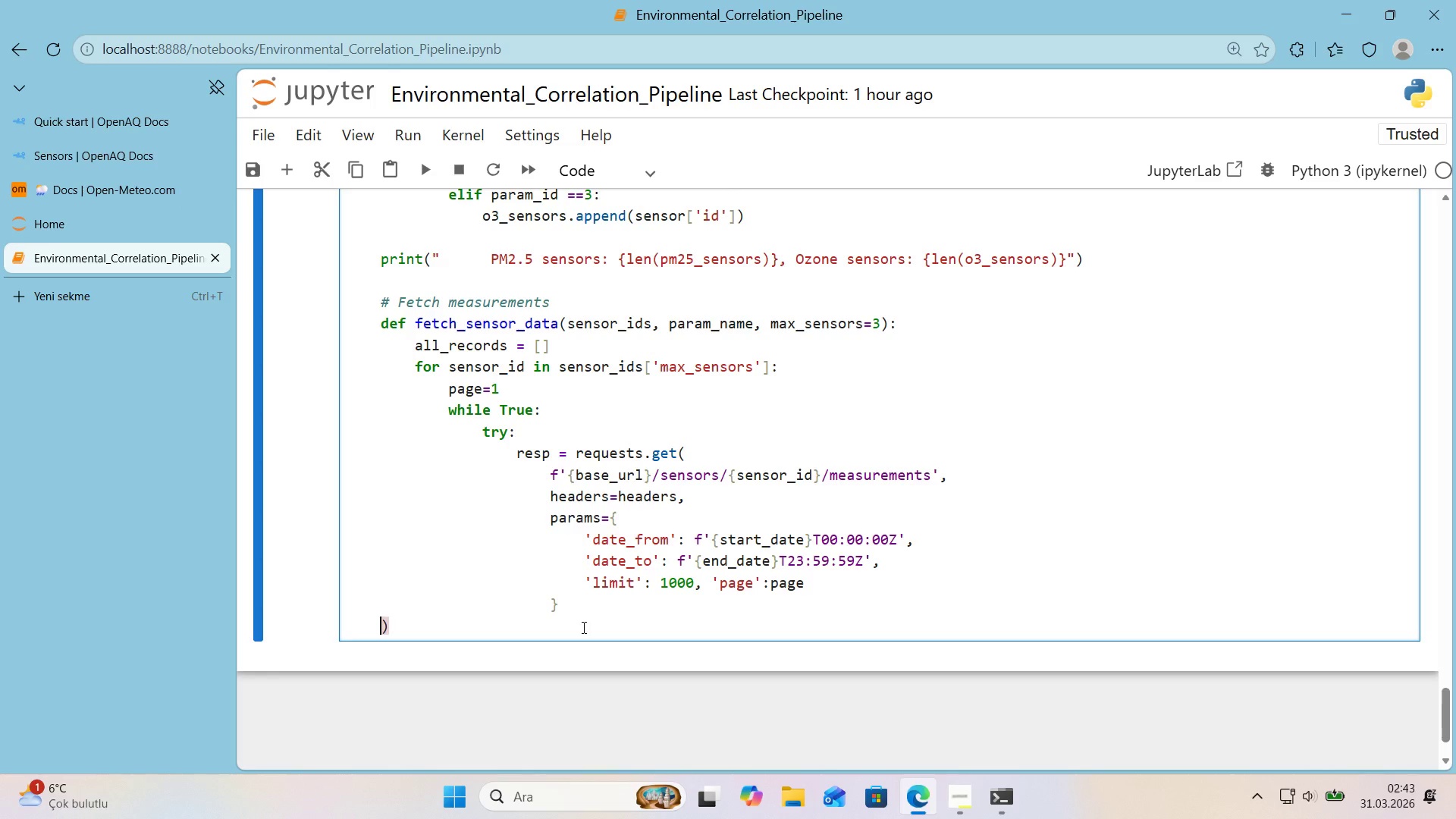 
key(Backspace)
 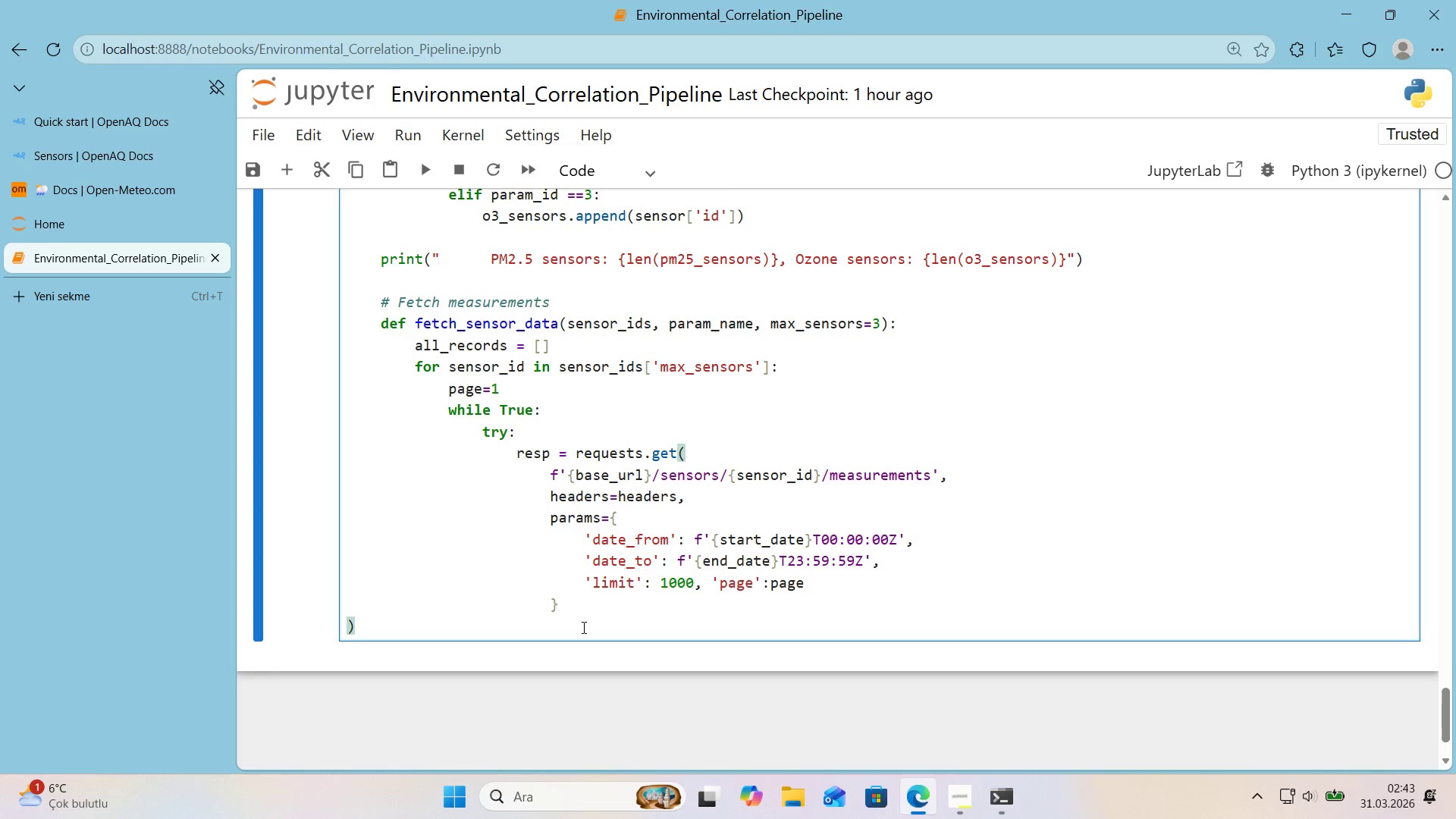 
key(ArrowRight)
 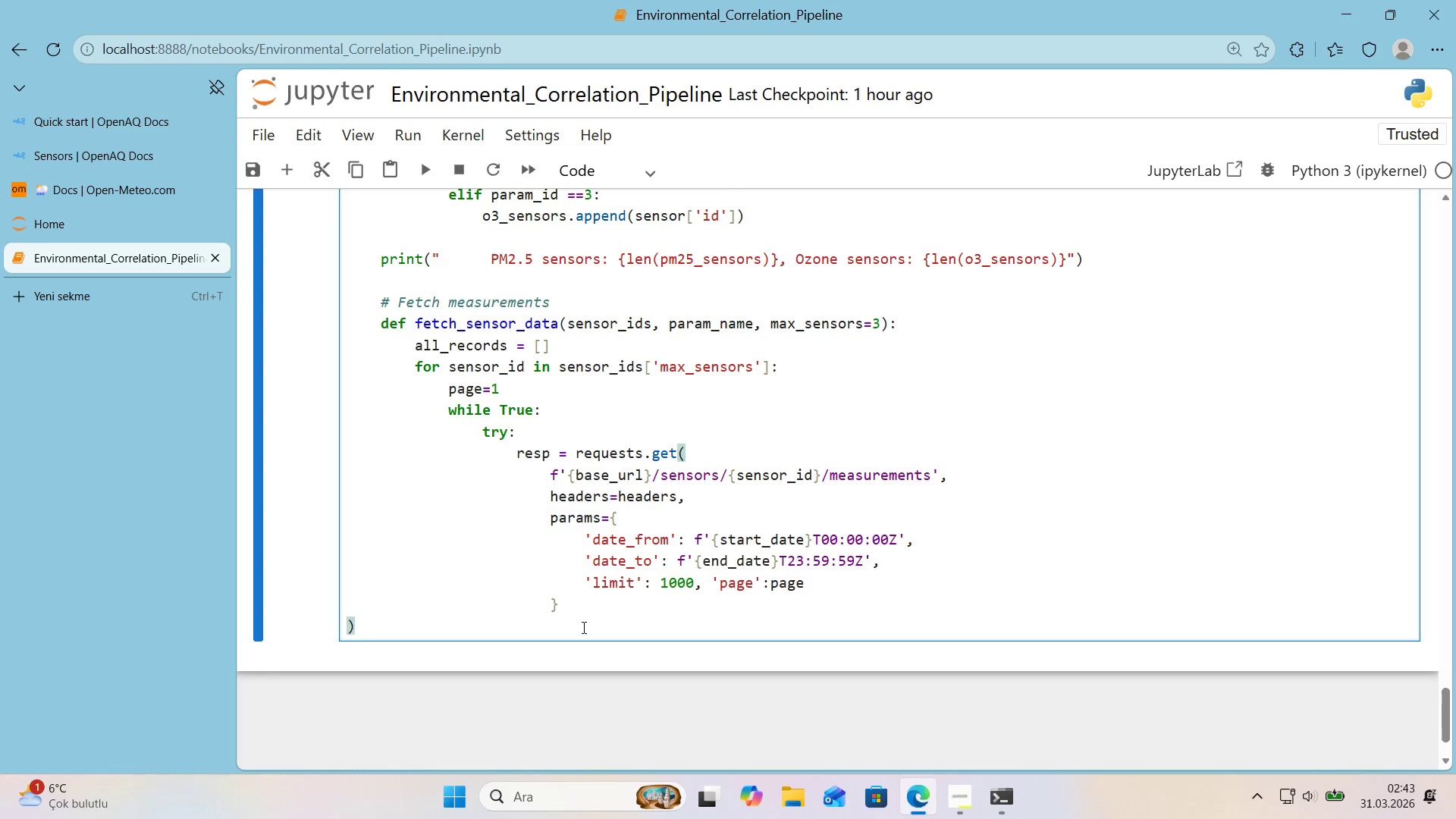 
key(Enter)
 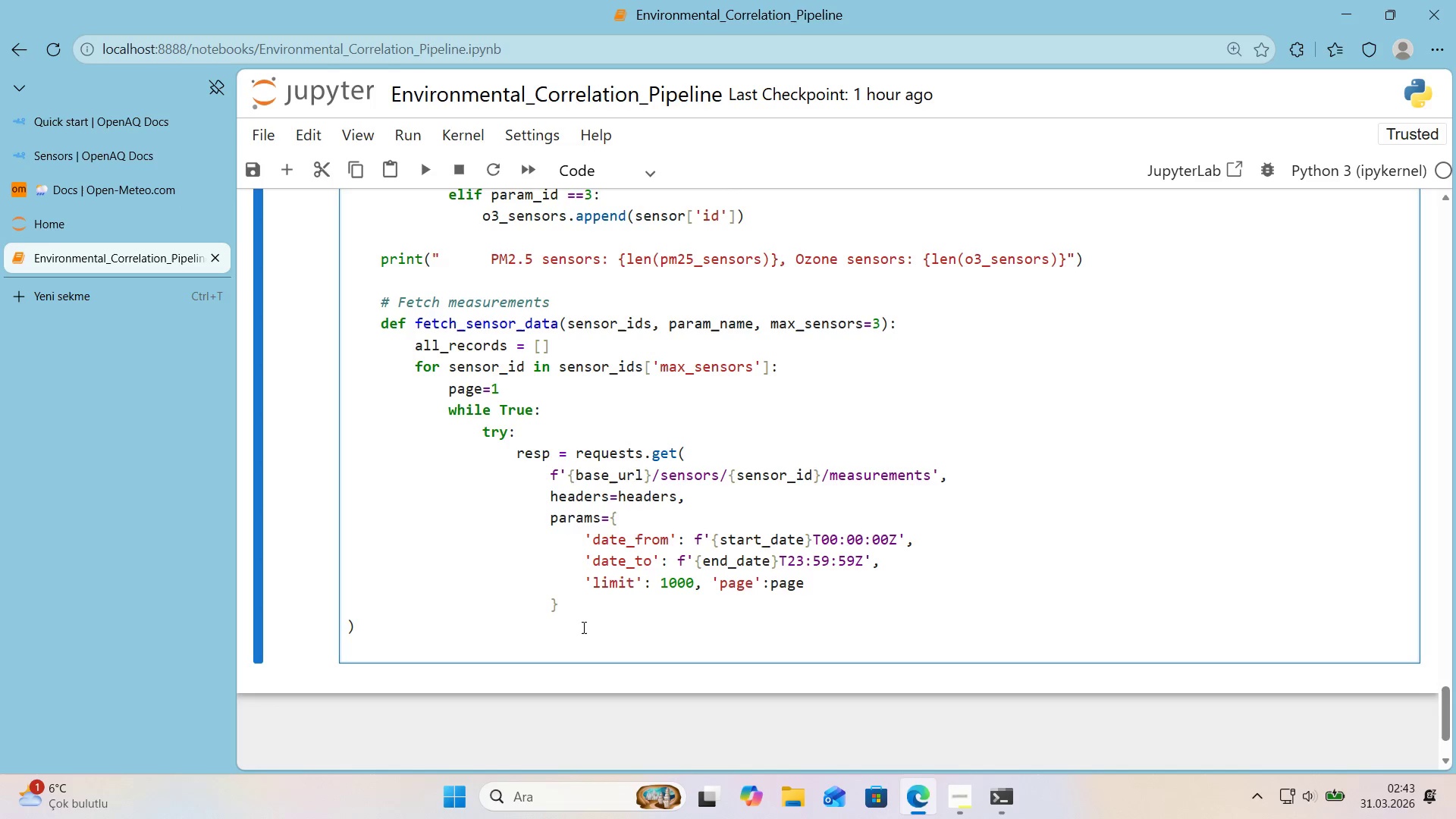 
key(ArrowUp)
 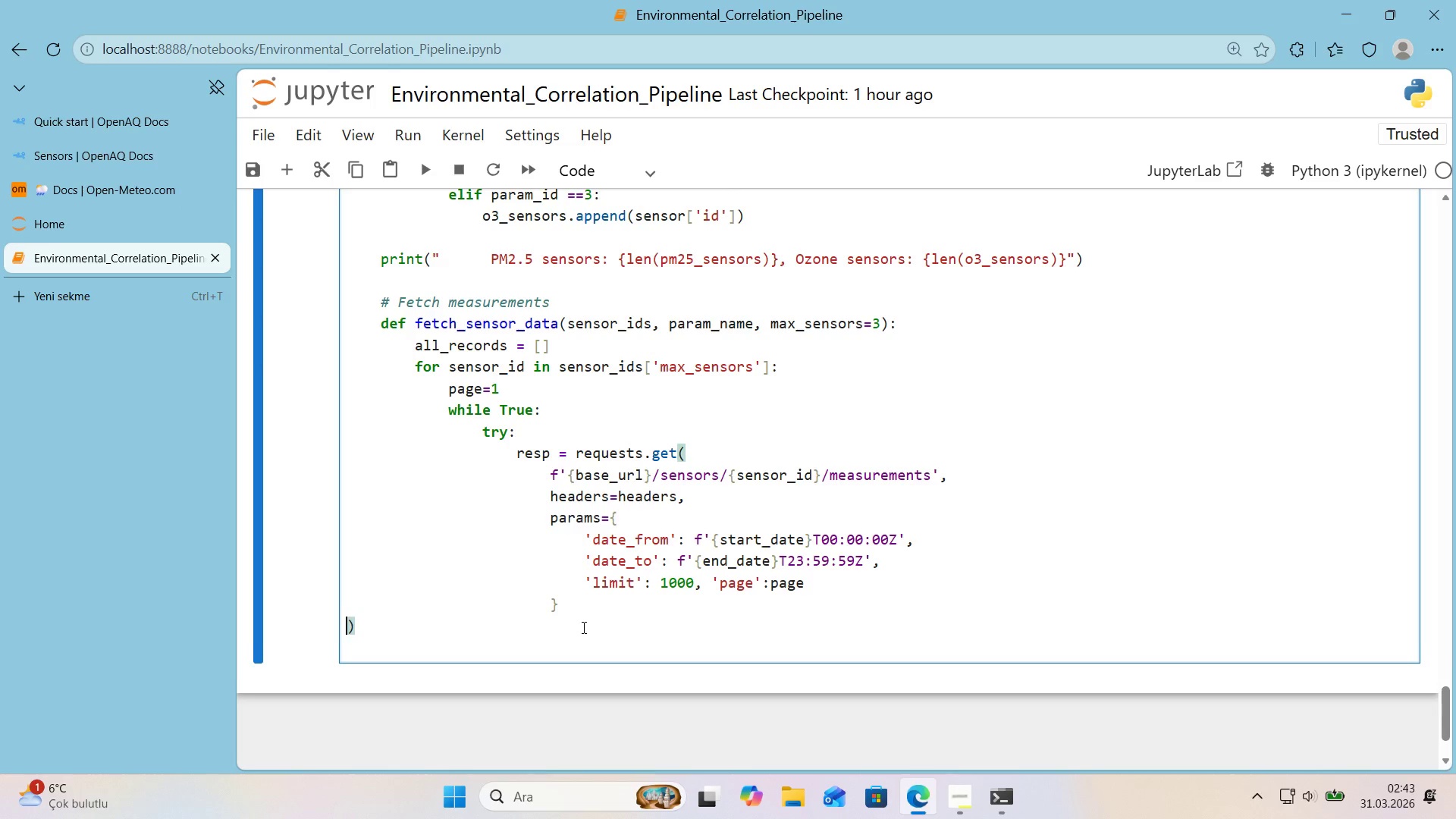 
key(Backspace)
 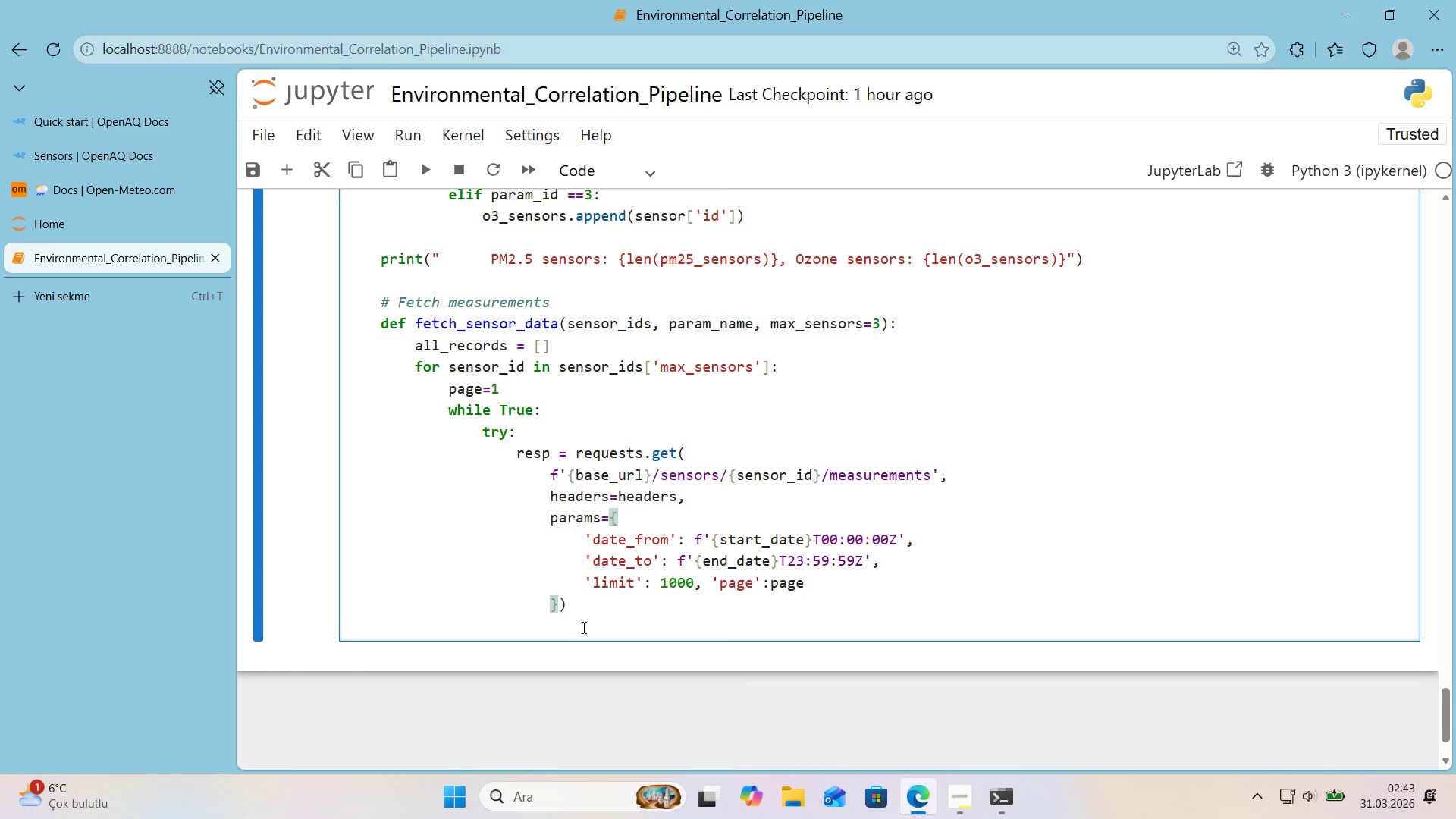 
key(ArrowRight)
 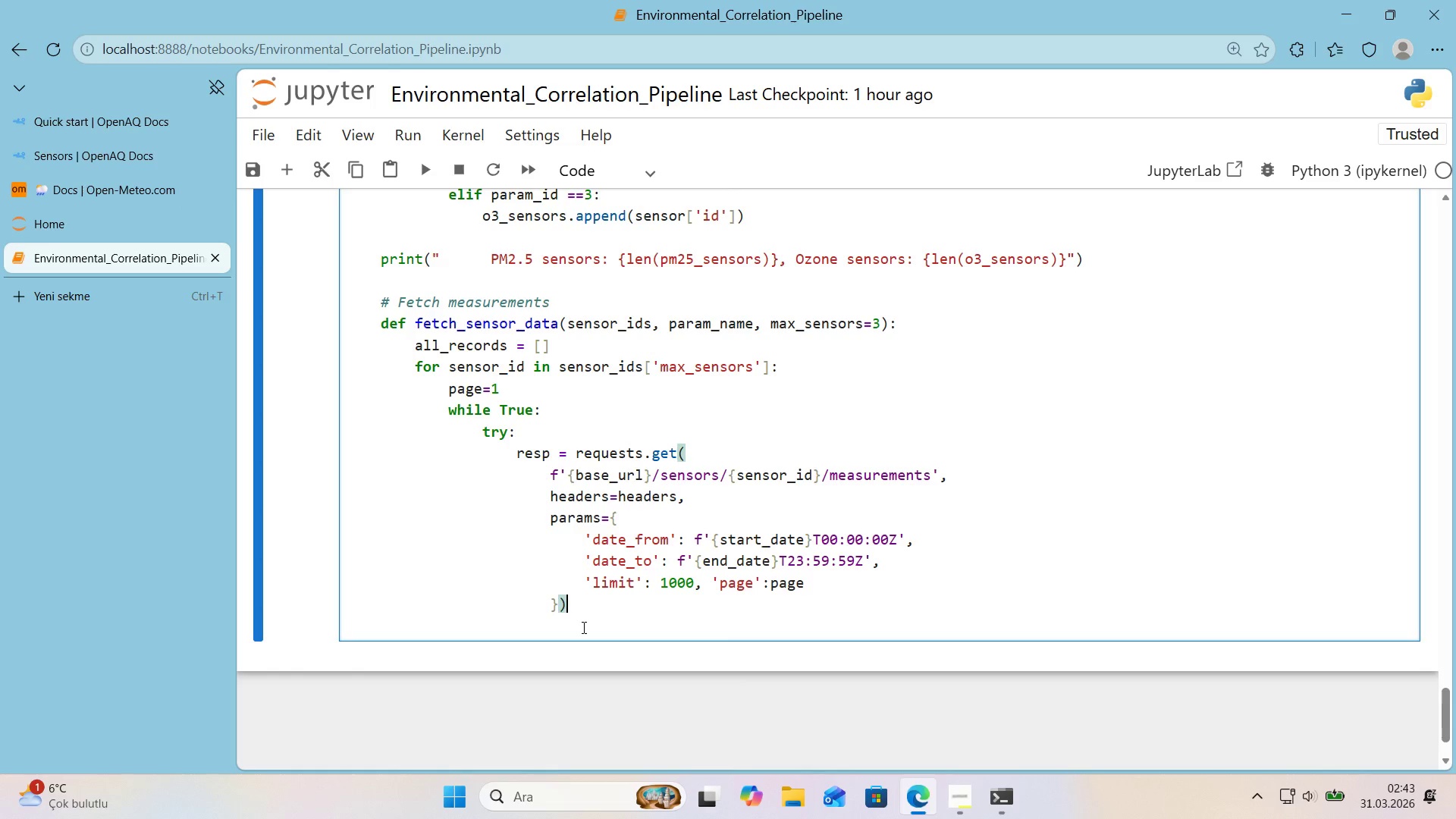 
key(ArrowDown)
 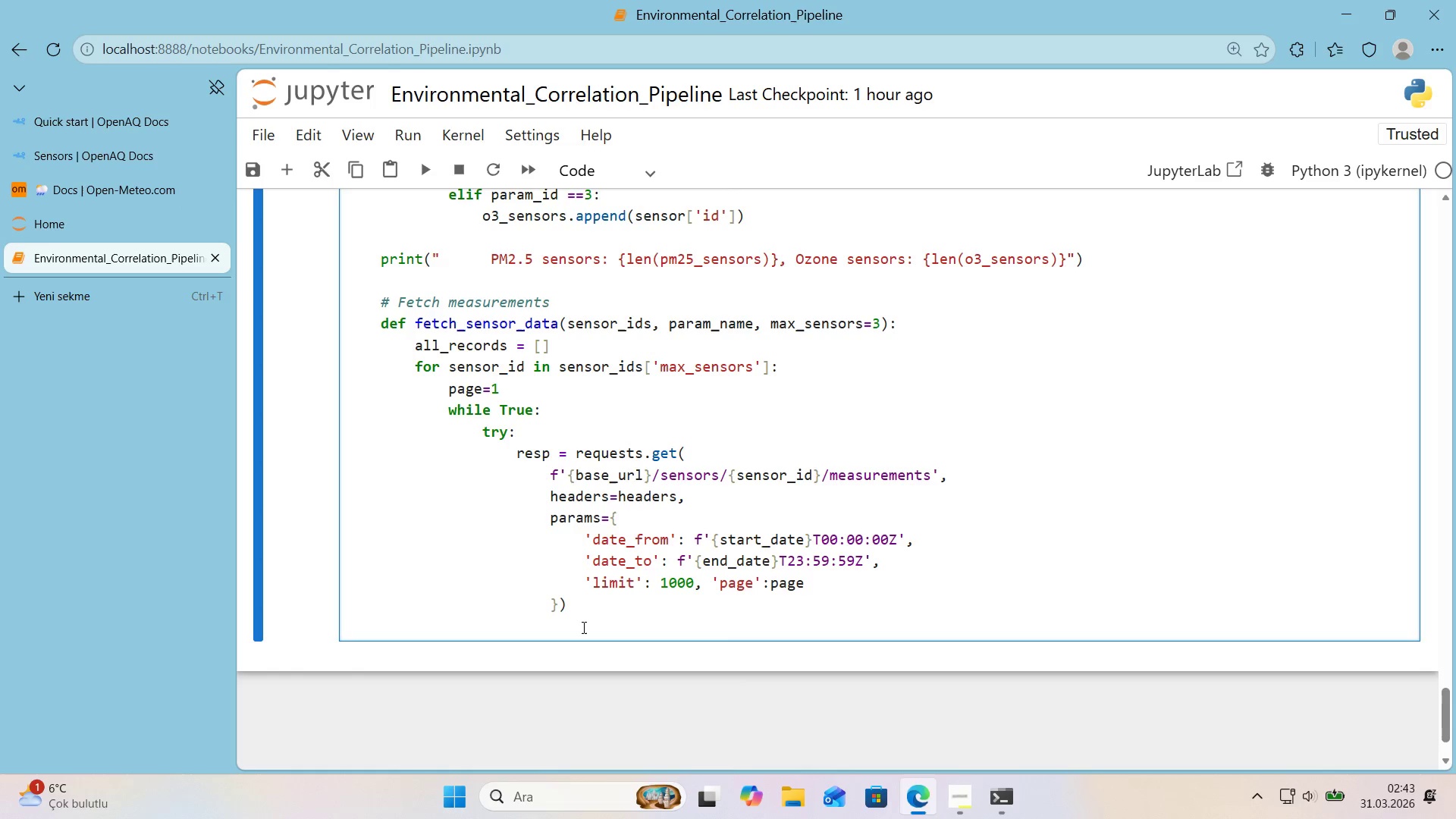 
key(Tab)
key(Tab)
key(Tab)
key(Tab)
key(Tab)
type(resp)
 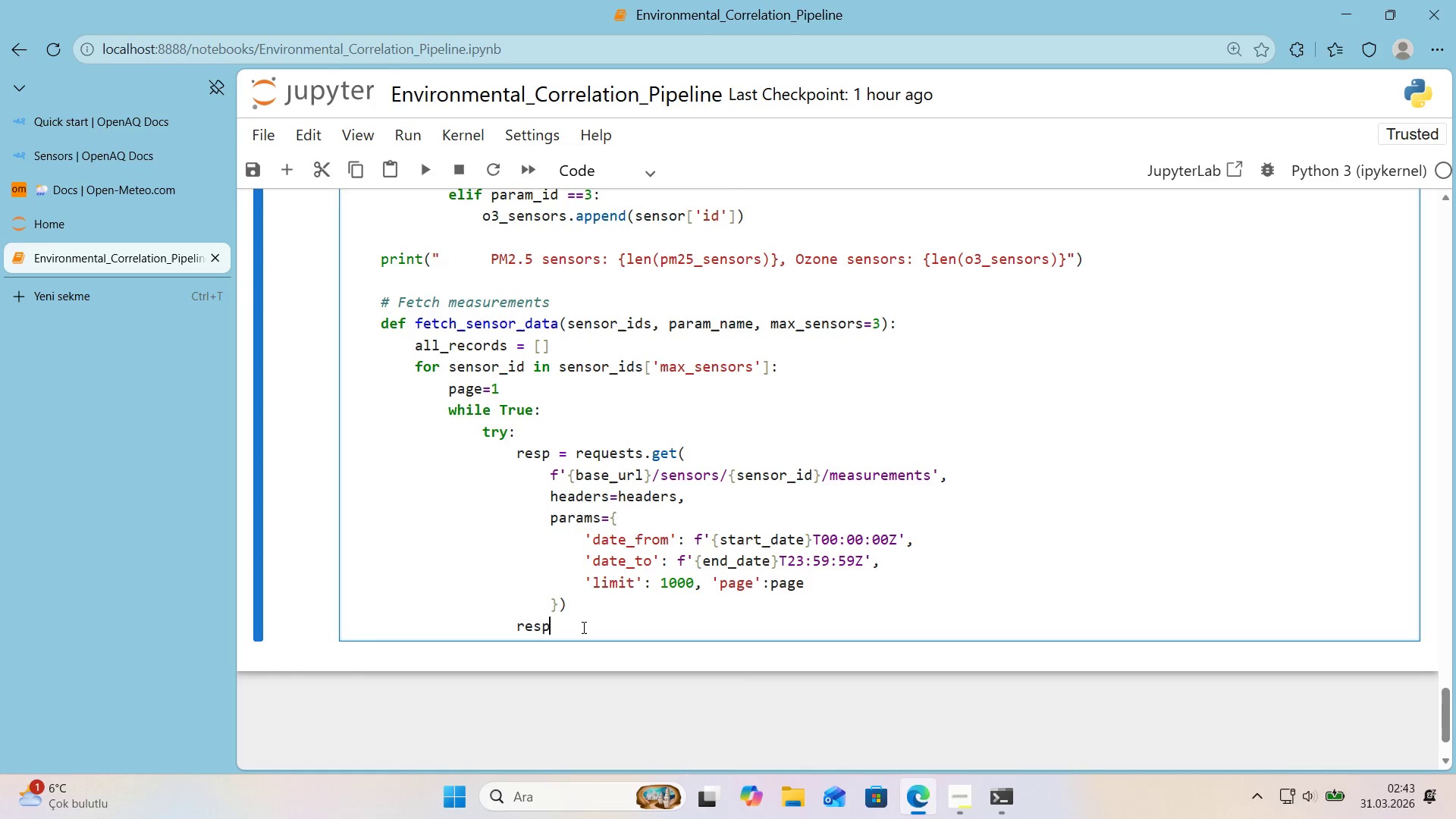 
type(.ra'se_for_status*()
 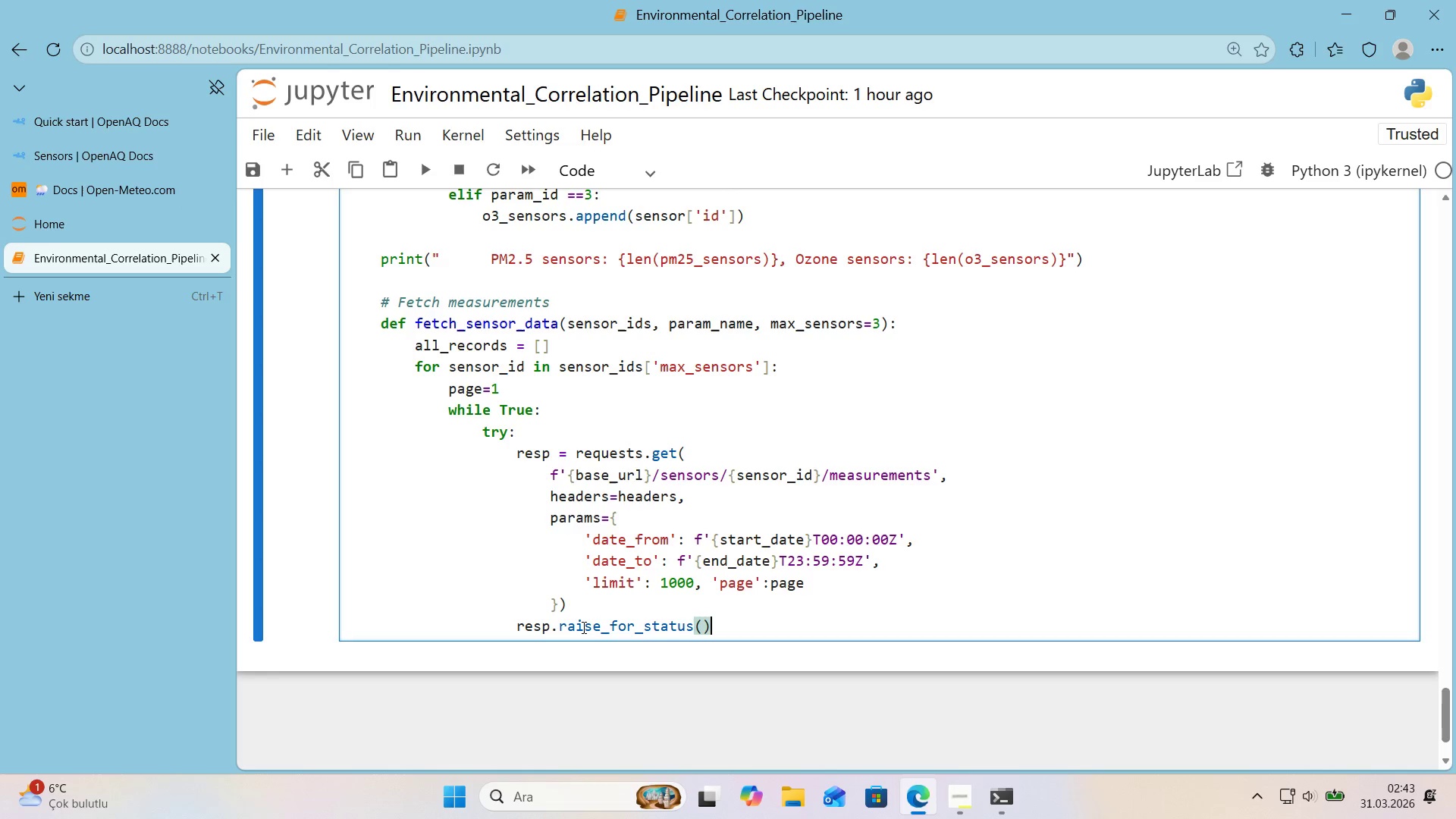 
key(Enter)
 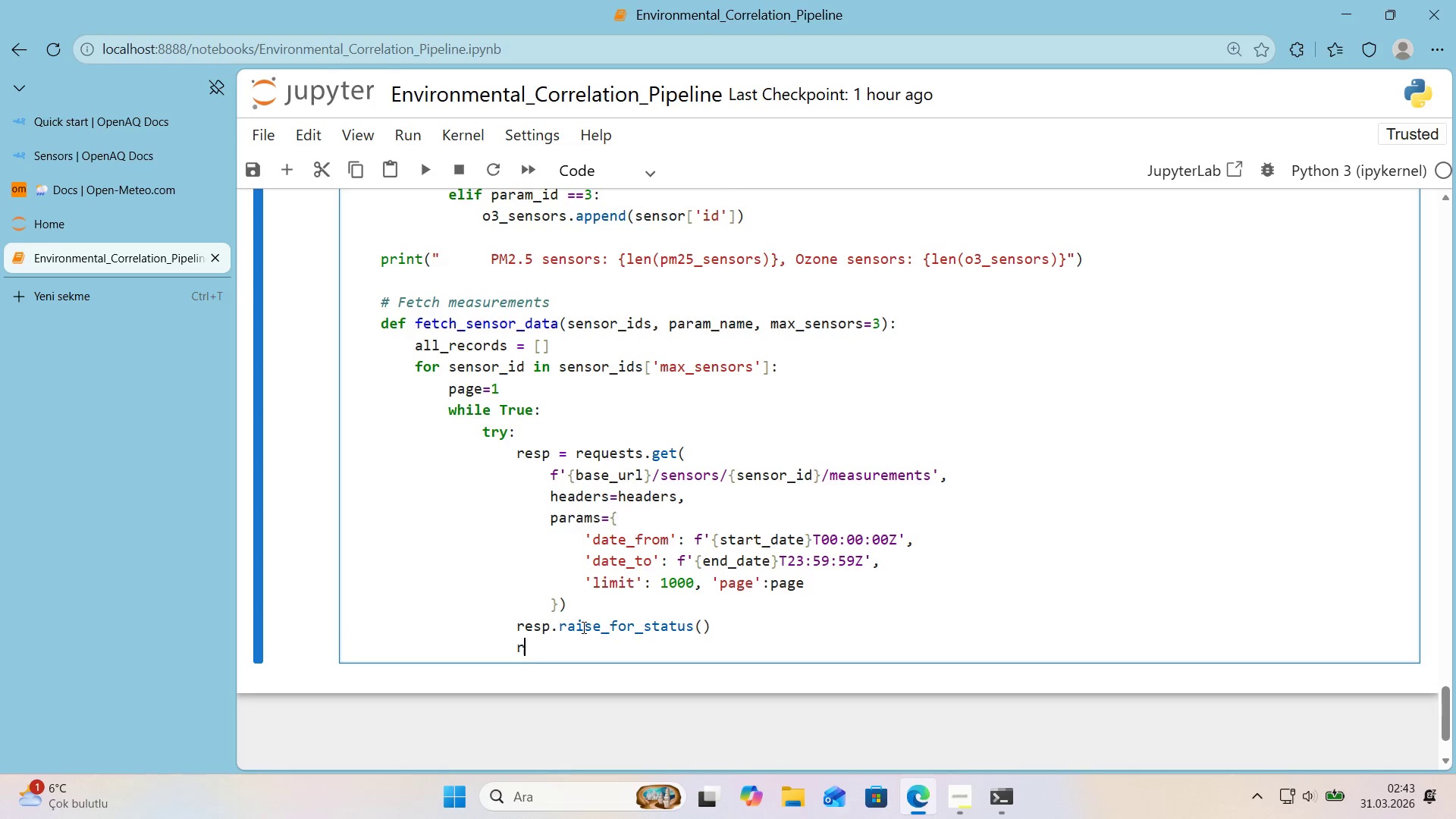 
type(results ) resp.jo'n)
key(Backspace)
key(Backspace)
key(Backspace)
type(son*(.get*()
 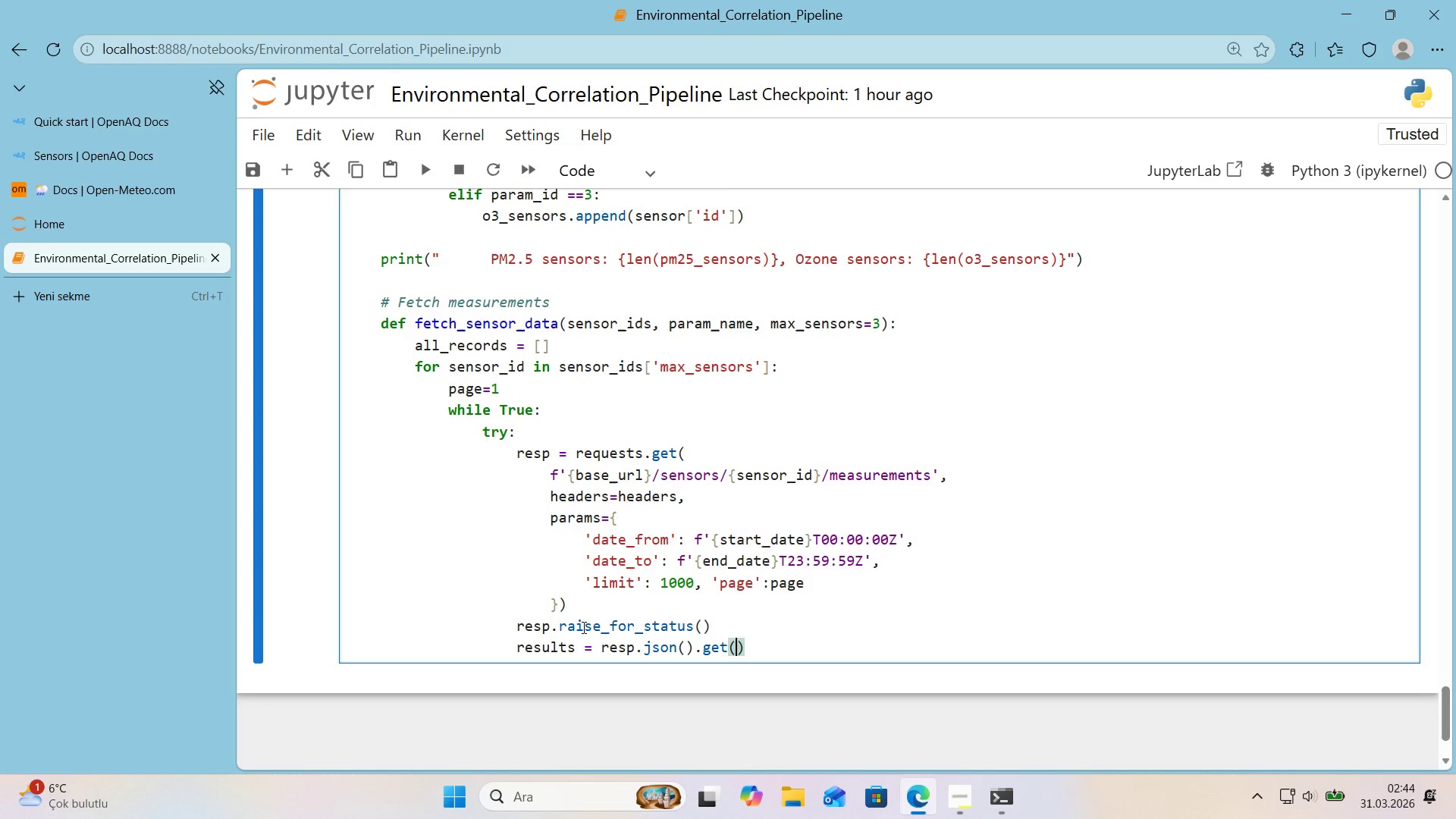 
 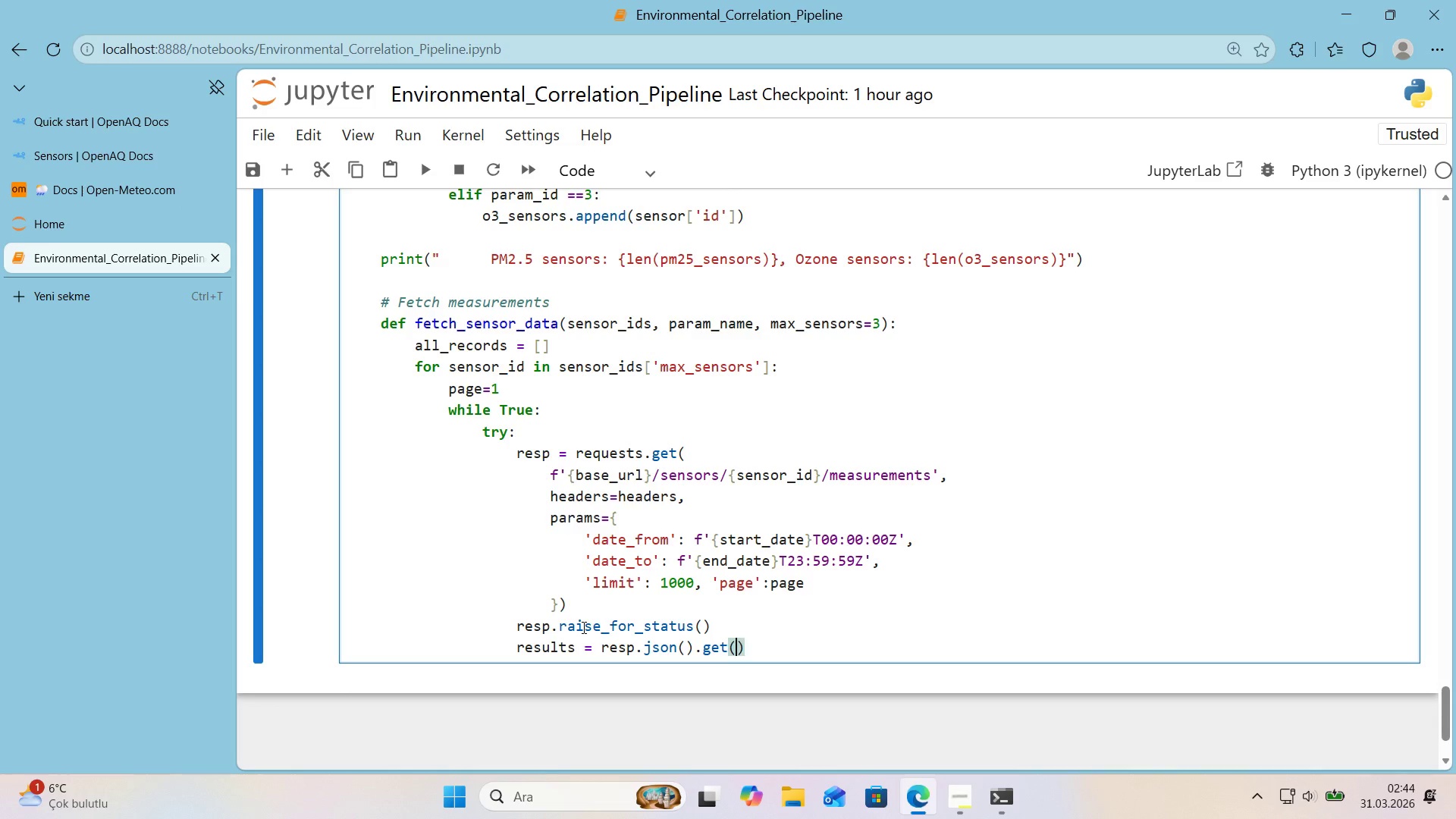 
key(ArrowLeft)
 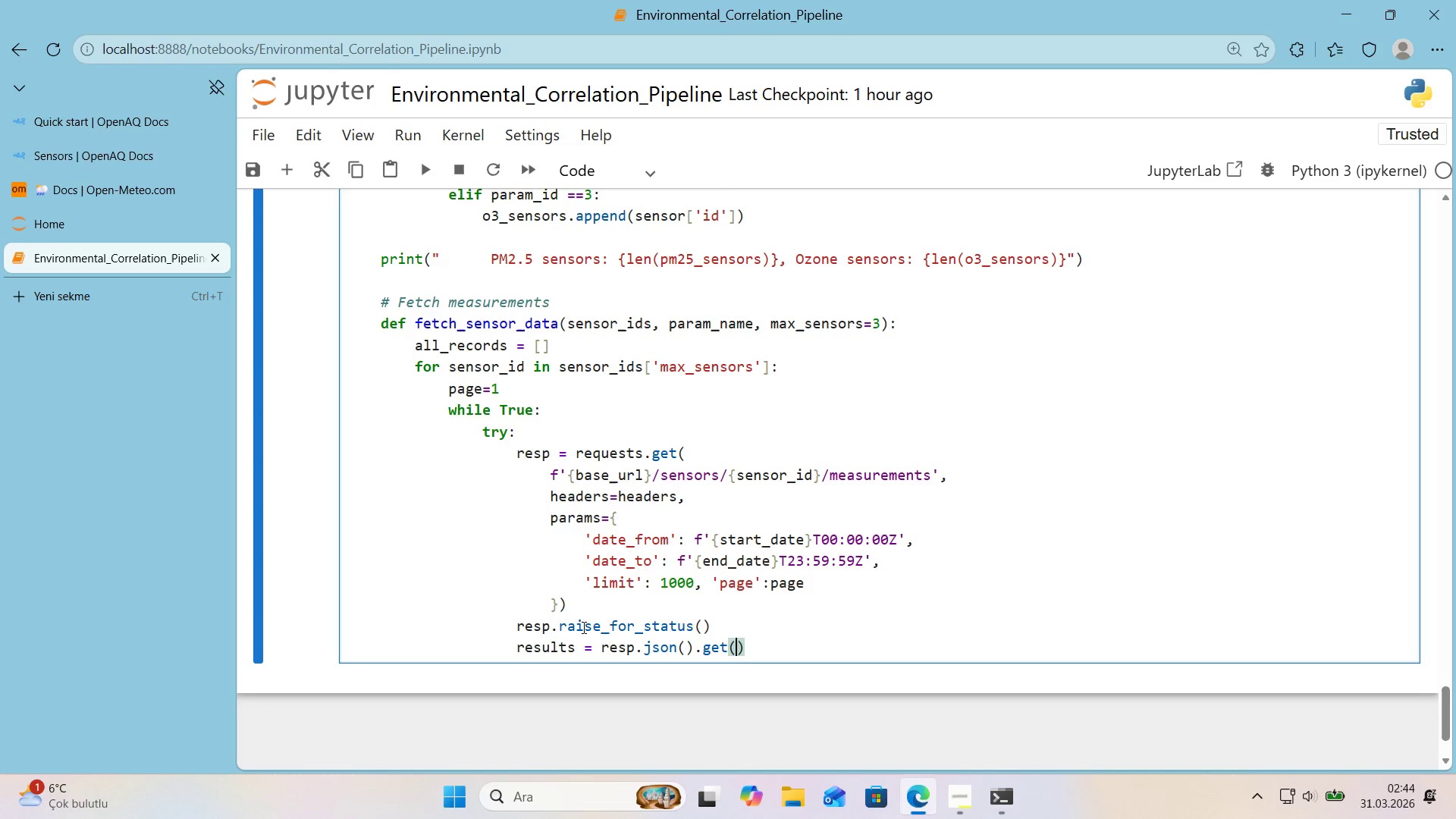 
type(@@)
 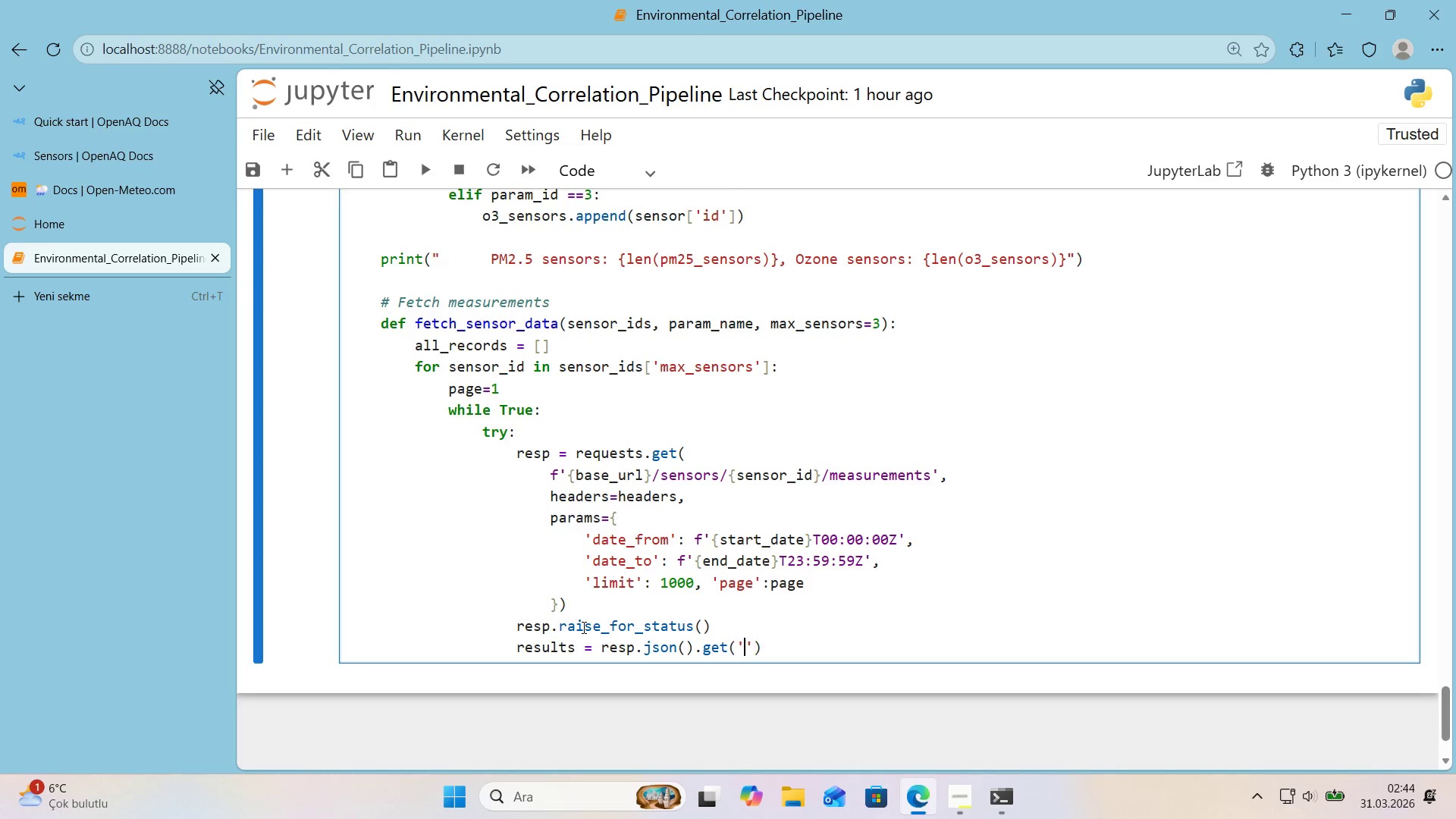 
key(ArrowLeft)
 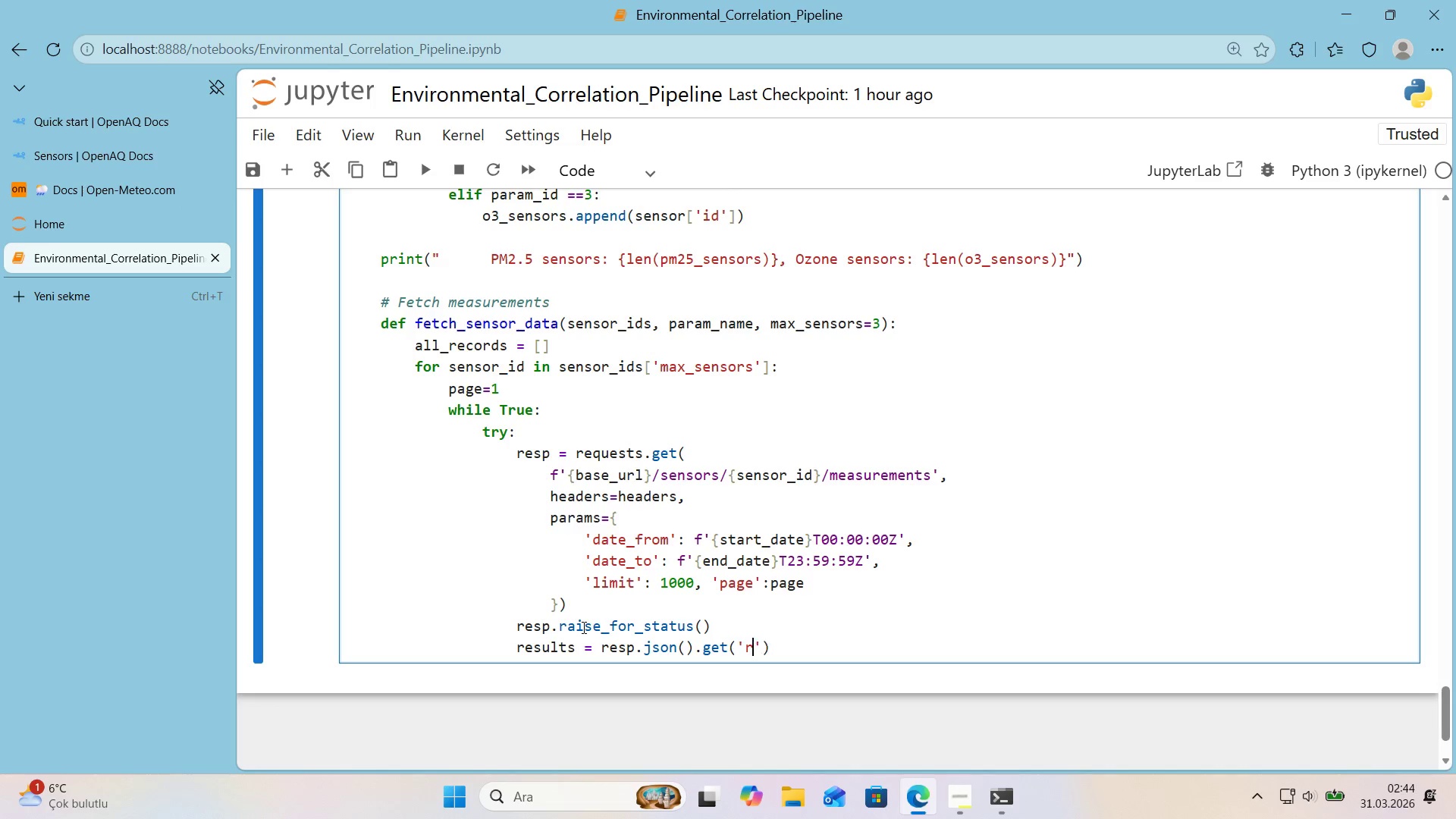 
type(results)
 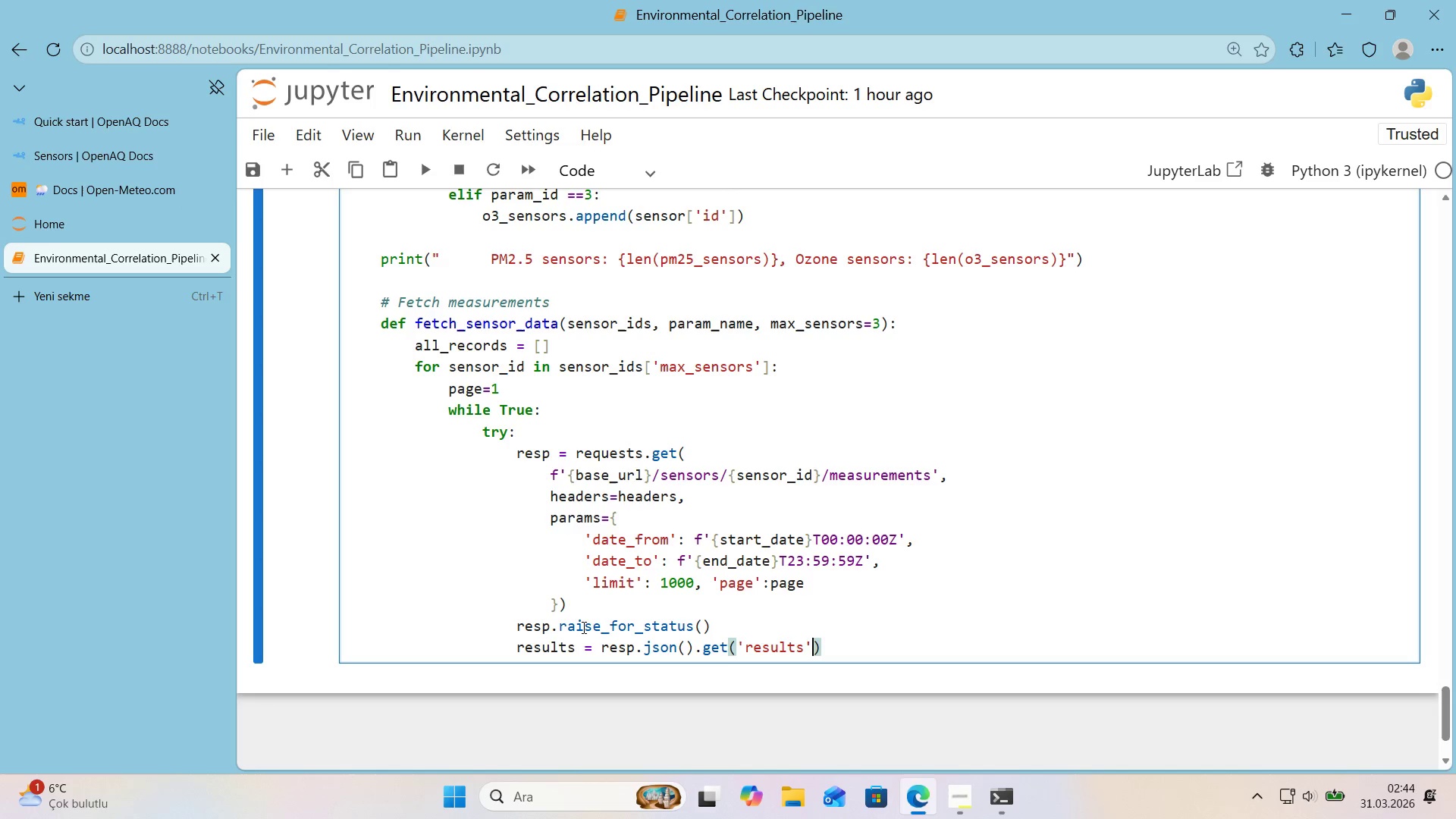 
key(ArrowRight)
 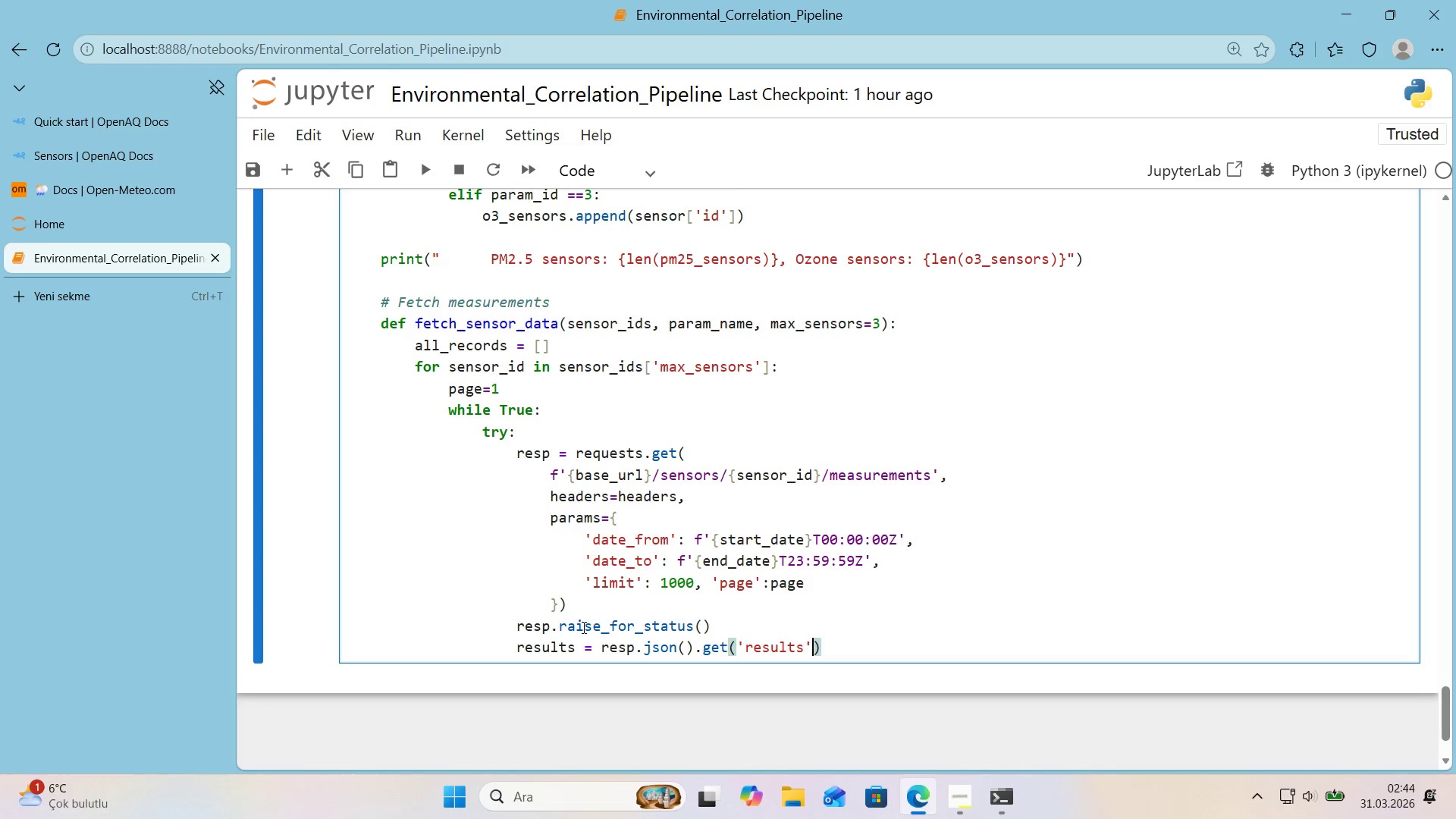 
key(Comma)
 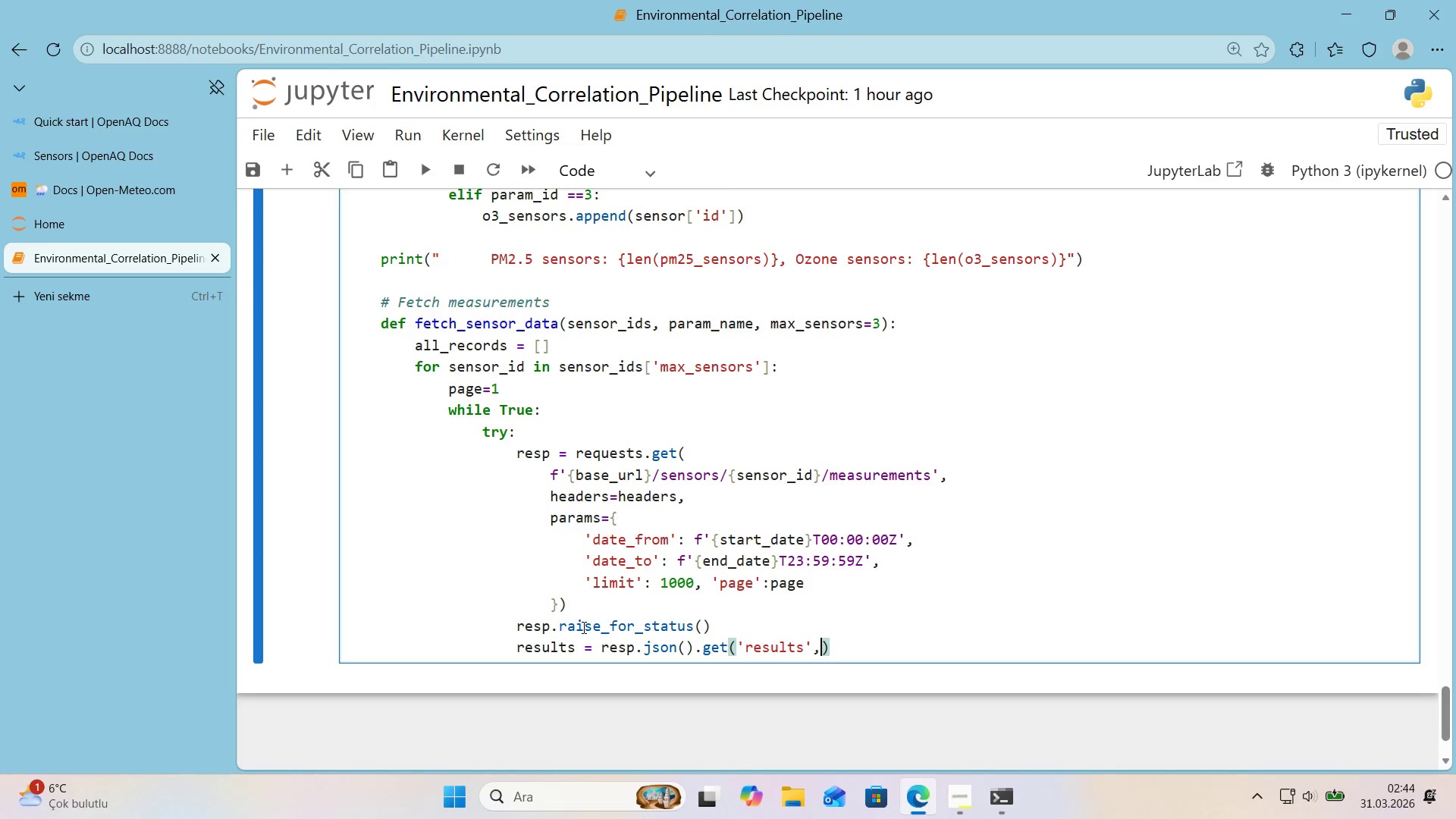 
key(Space)
 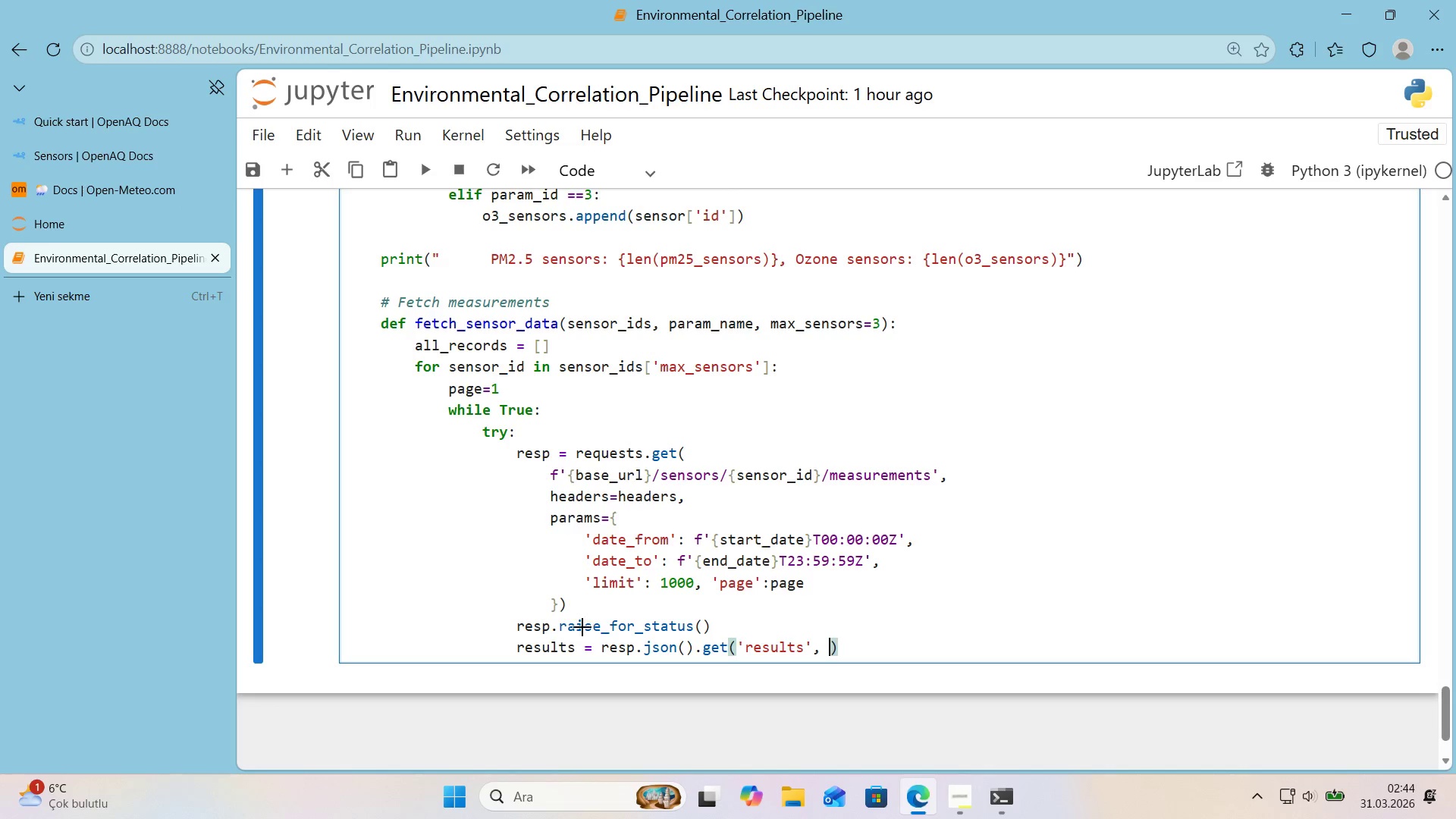 
key(Alt+Control+8)
 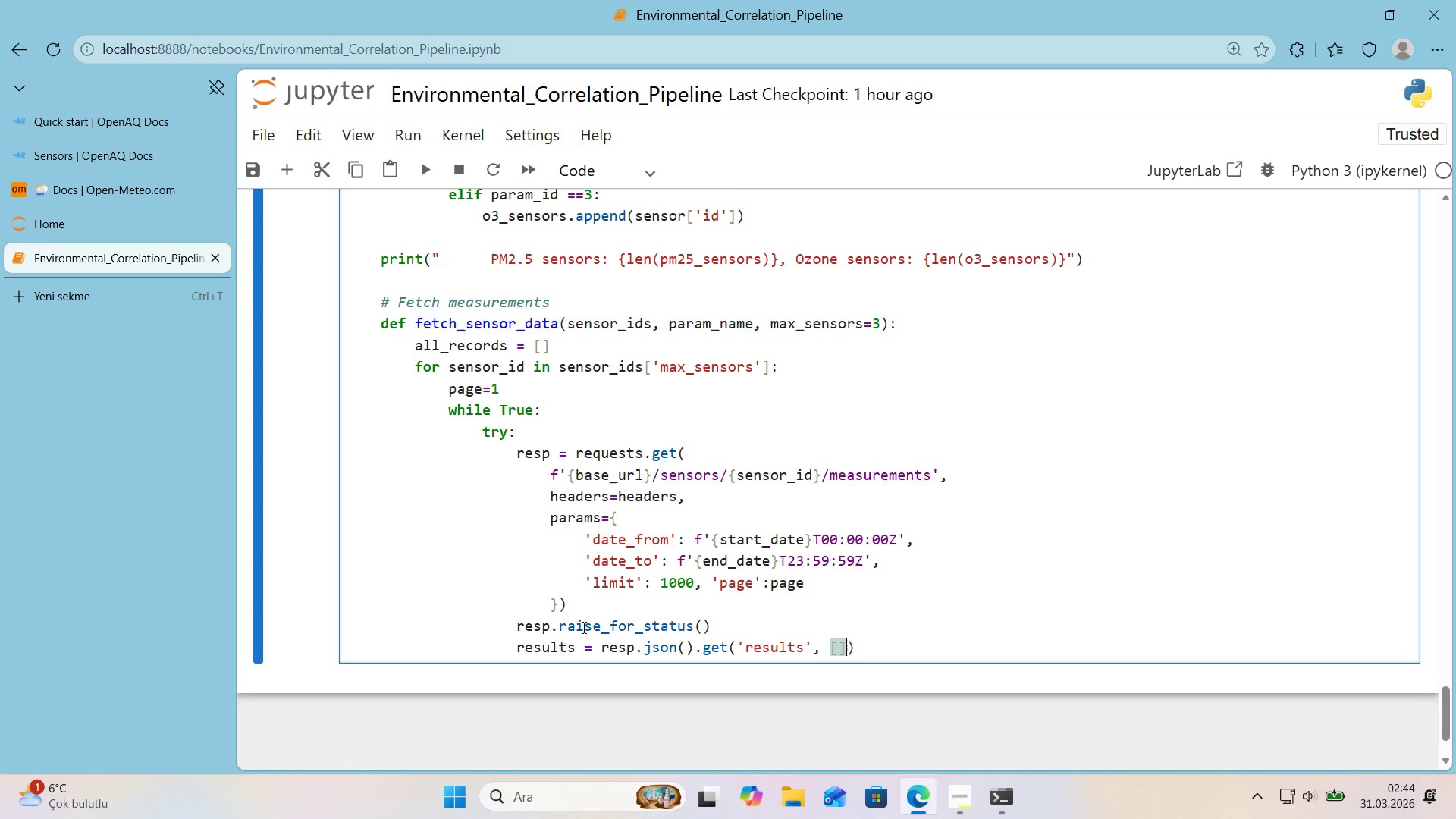 
key(Alt+Control+9)
 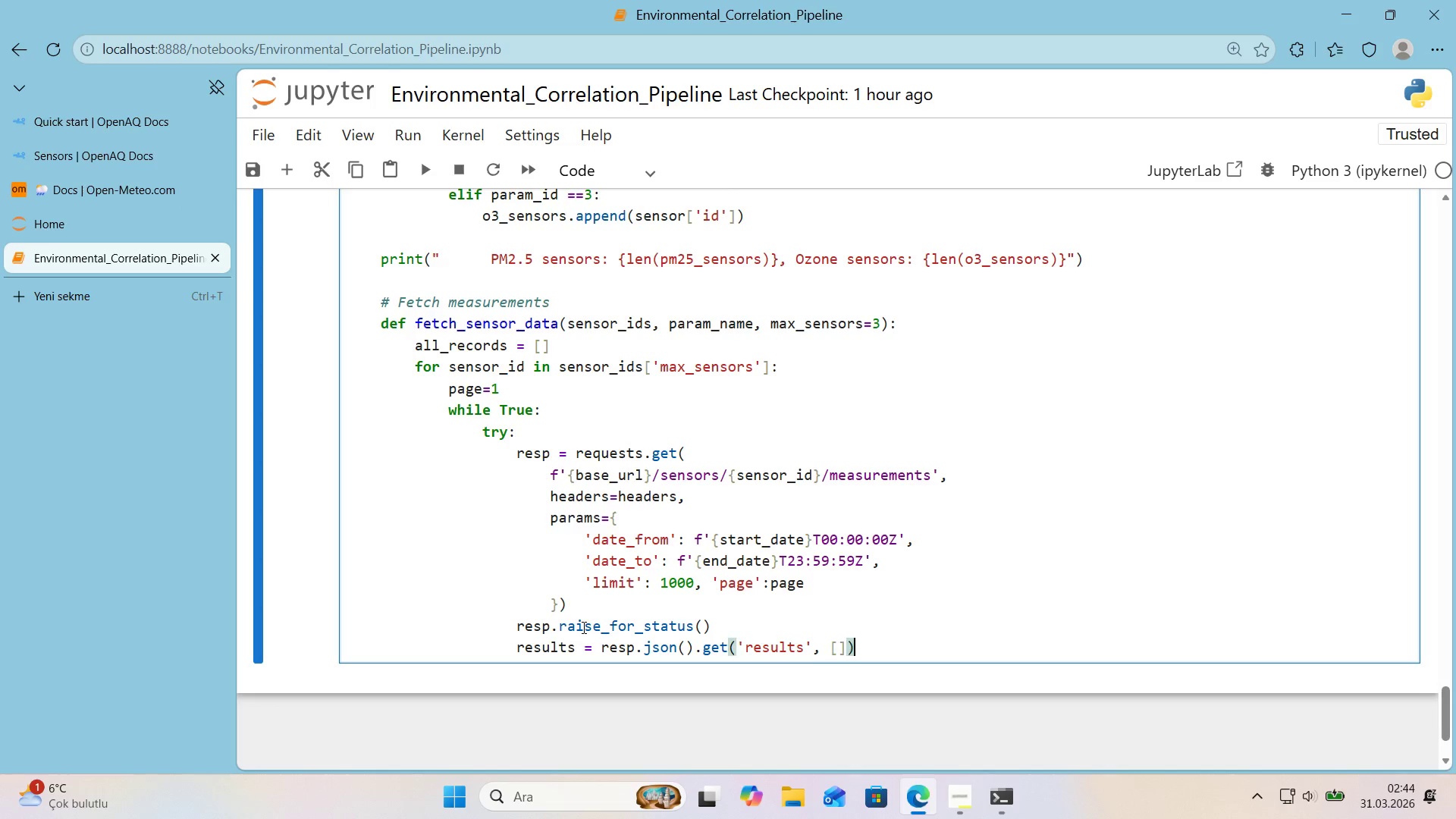 
key(ArrowRight)
 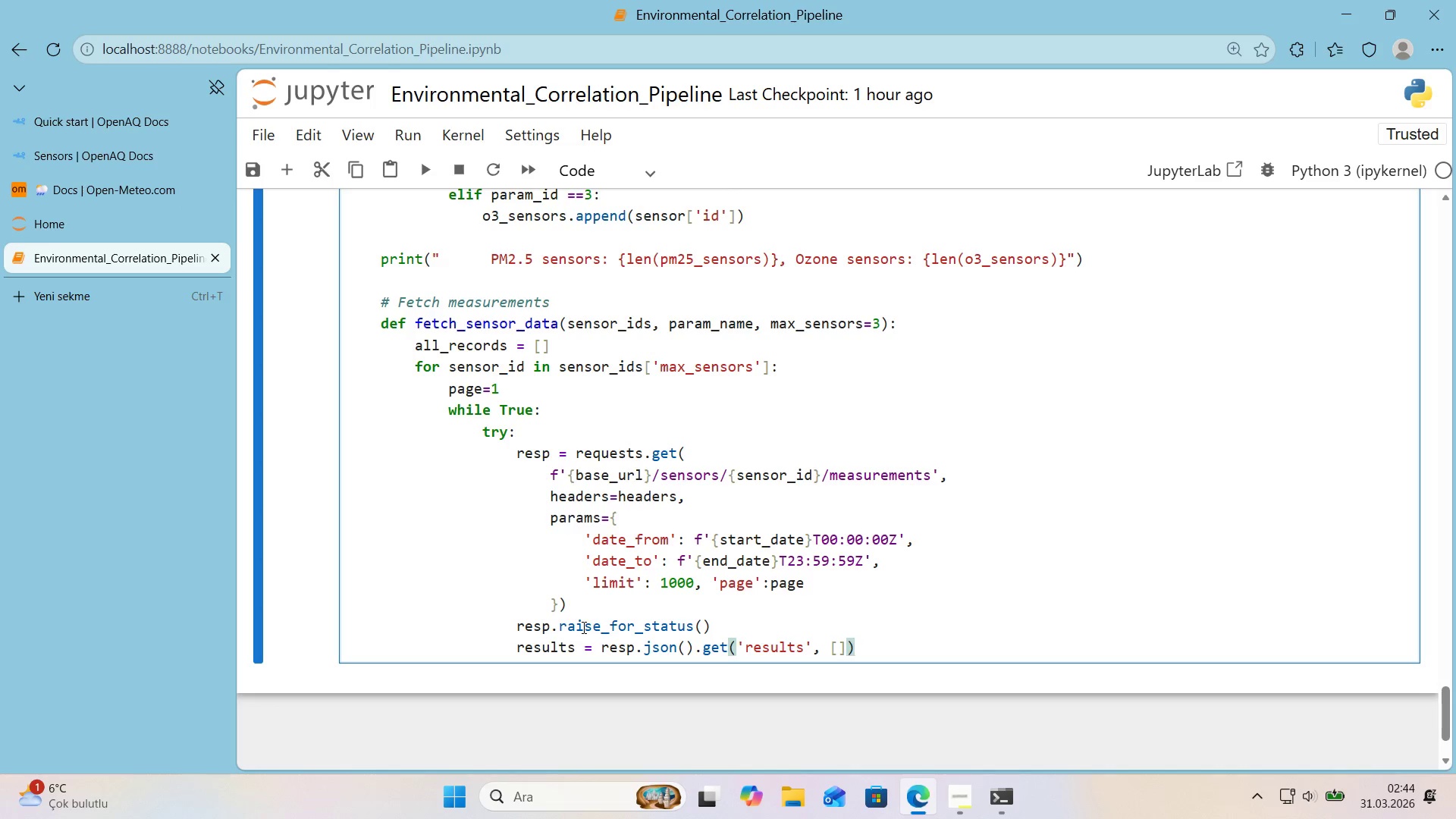 
key(Enter)
 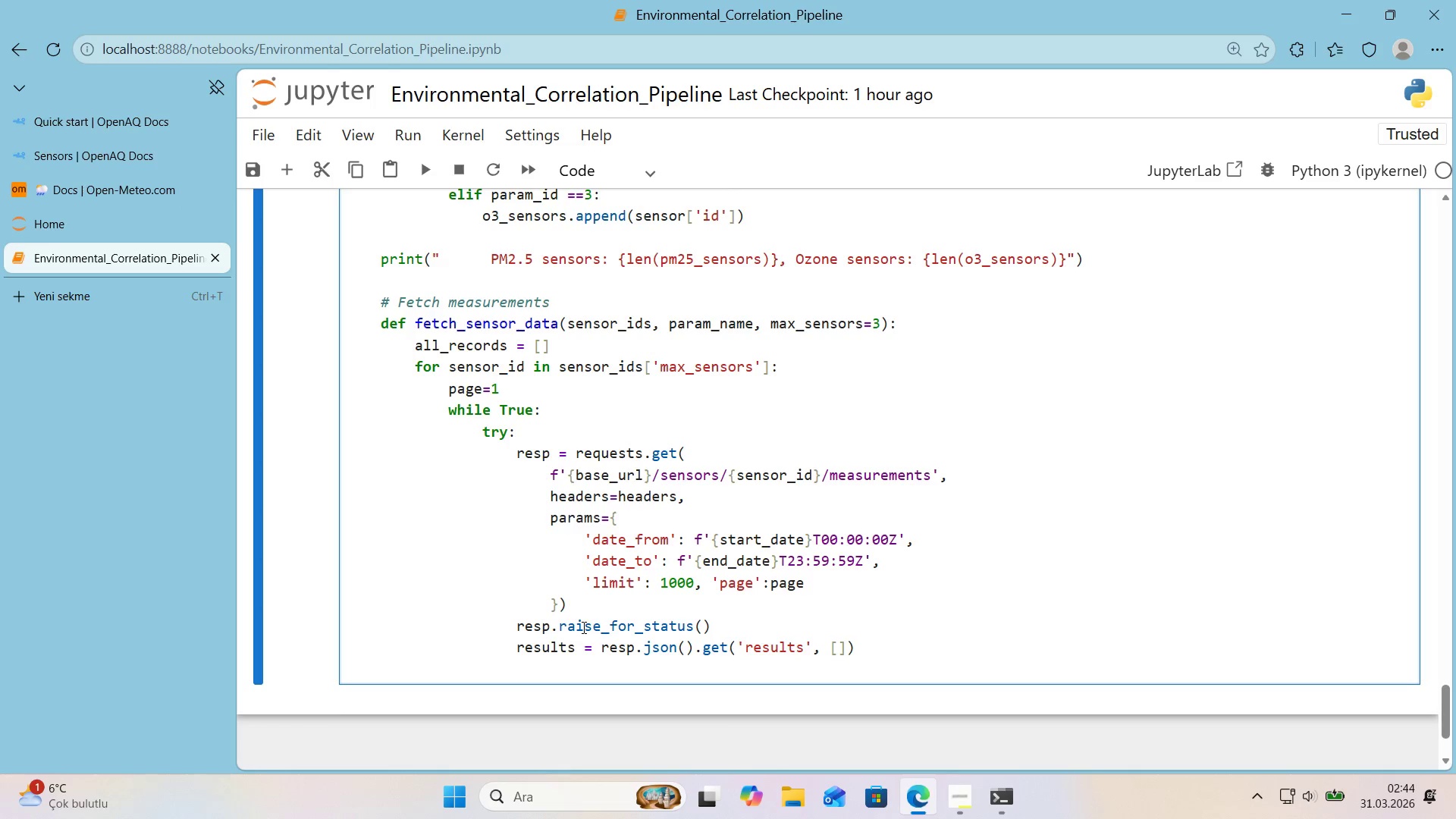 
type('f not results>)
 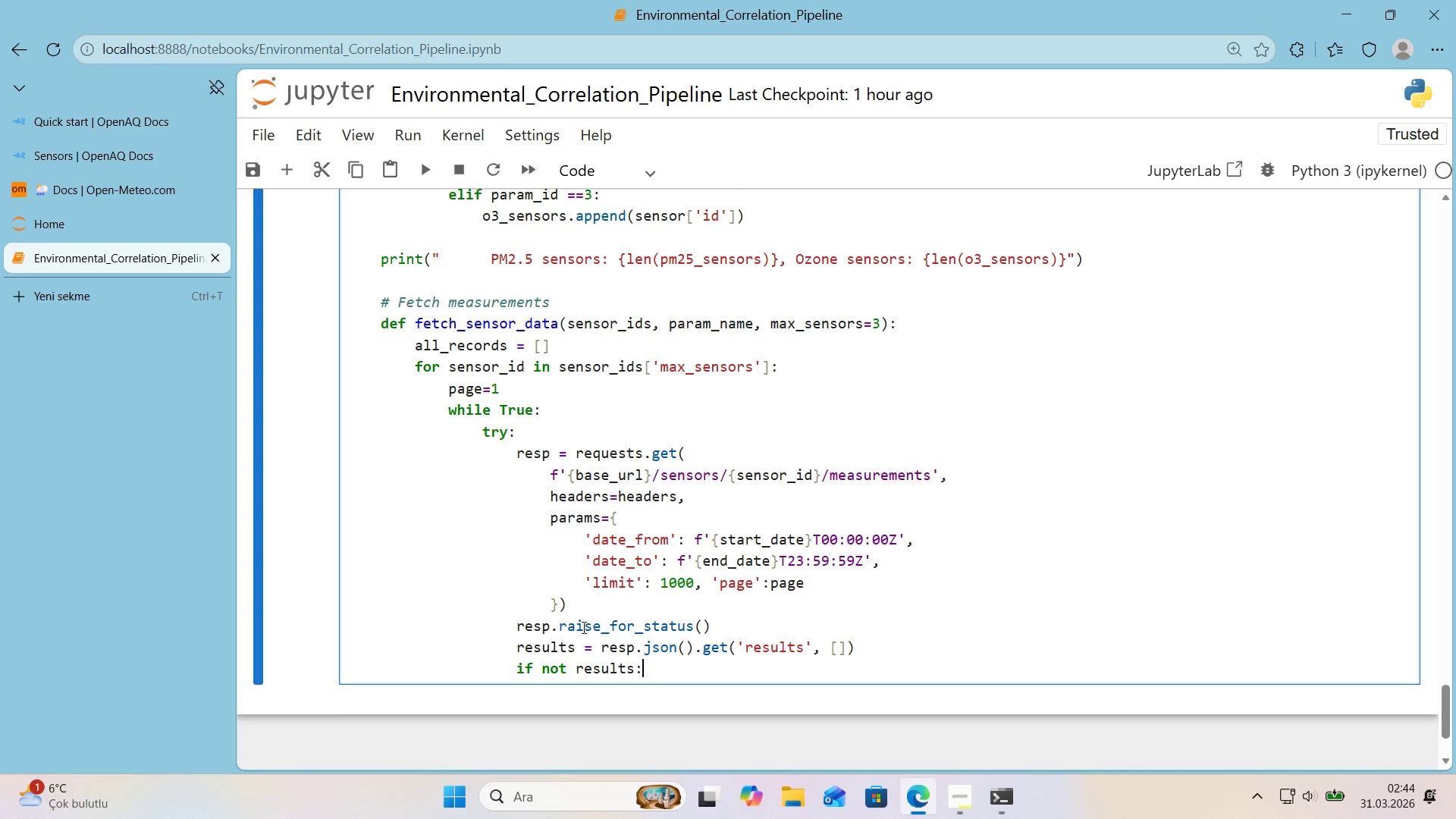 
key(Enter)
 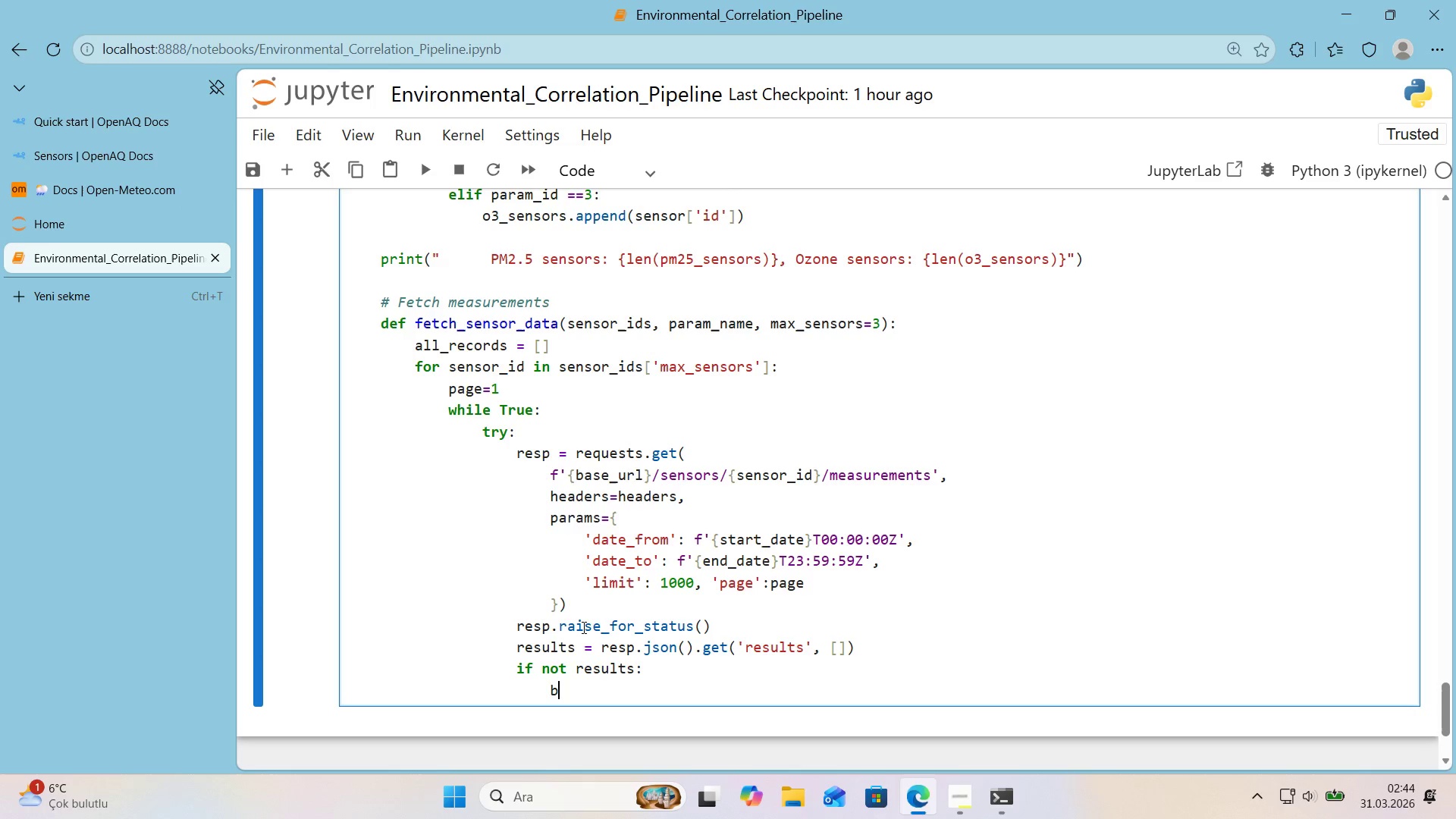 
type(break>)
key(Backspace)
 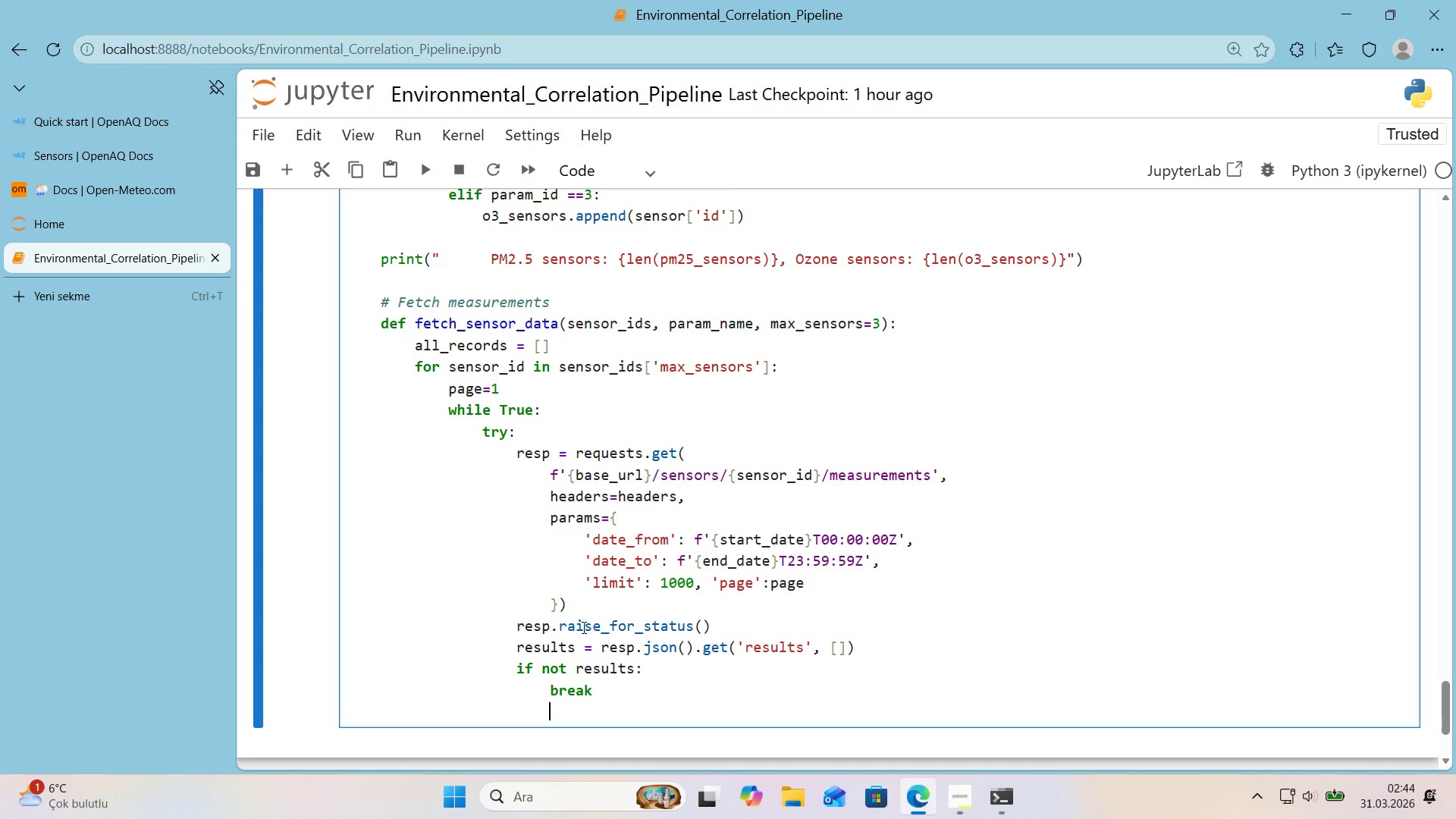 
 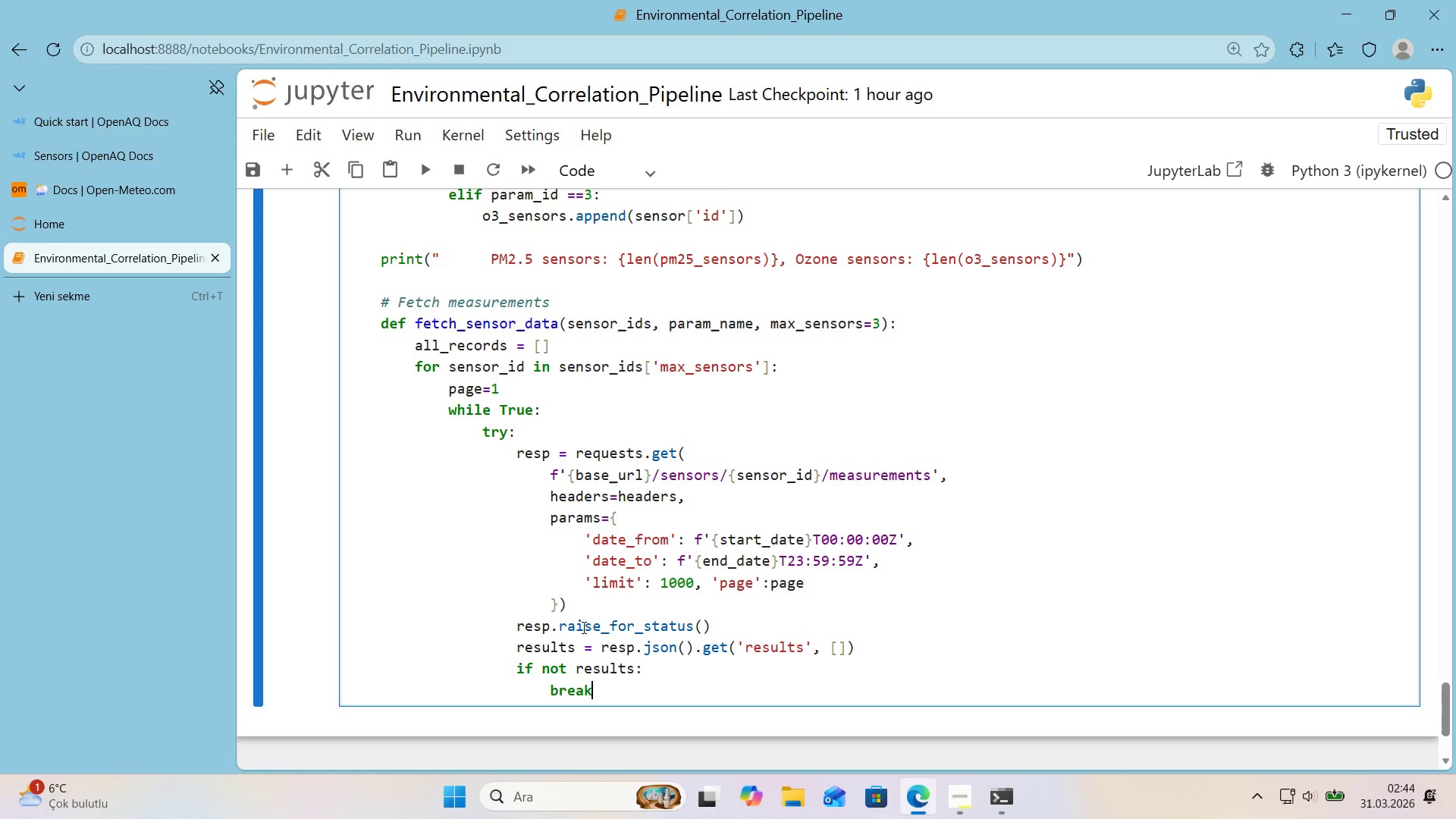 
key(Enter)
 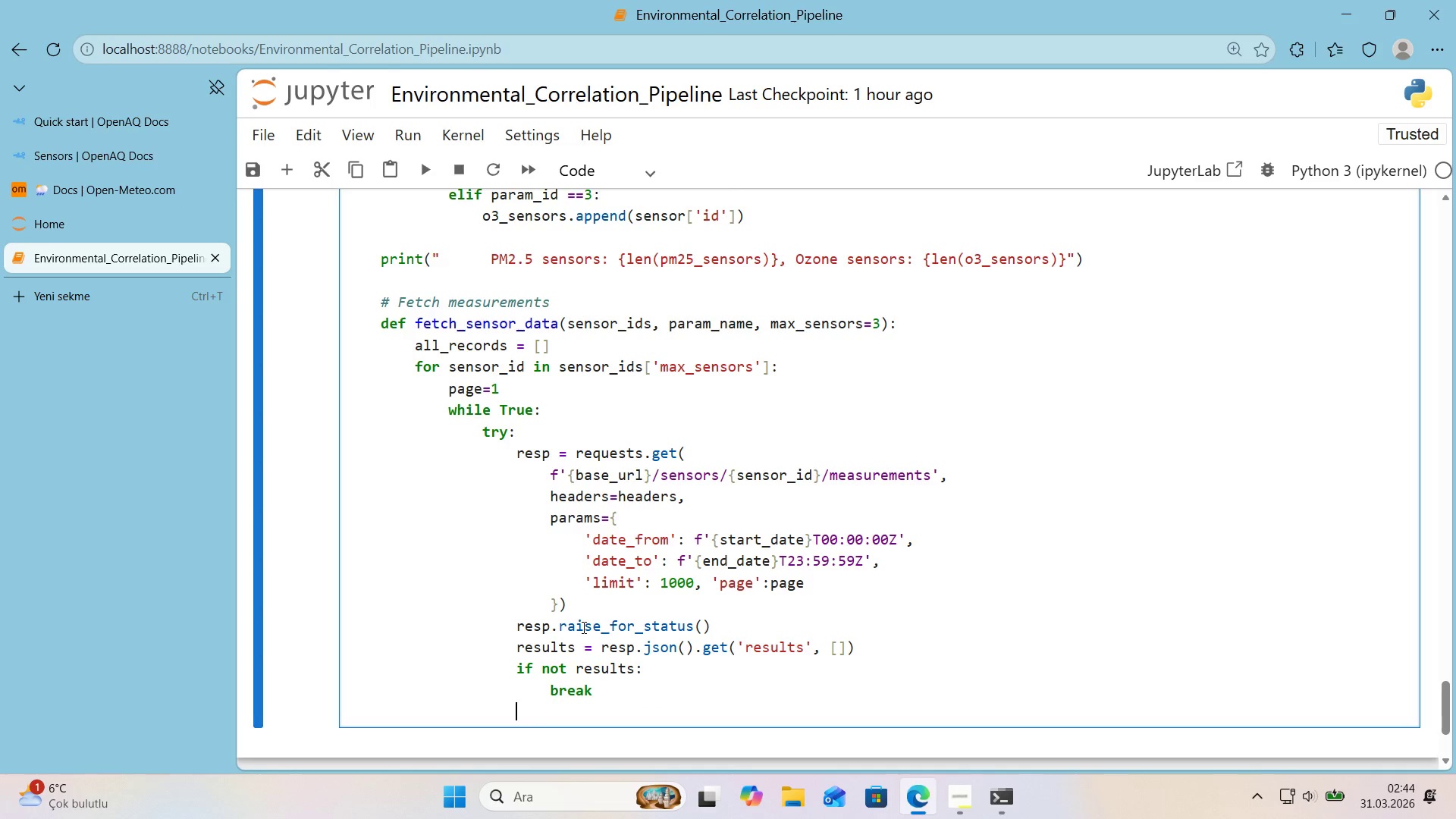 
key(Backspace)
type(for r 'n results>)
 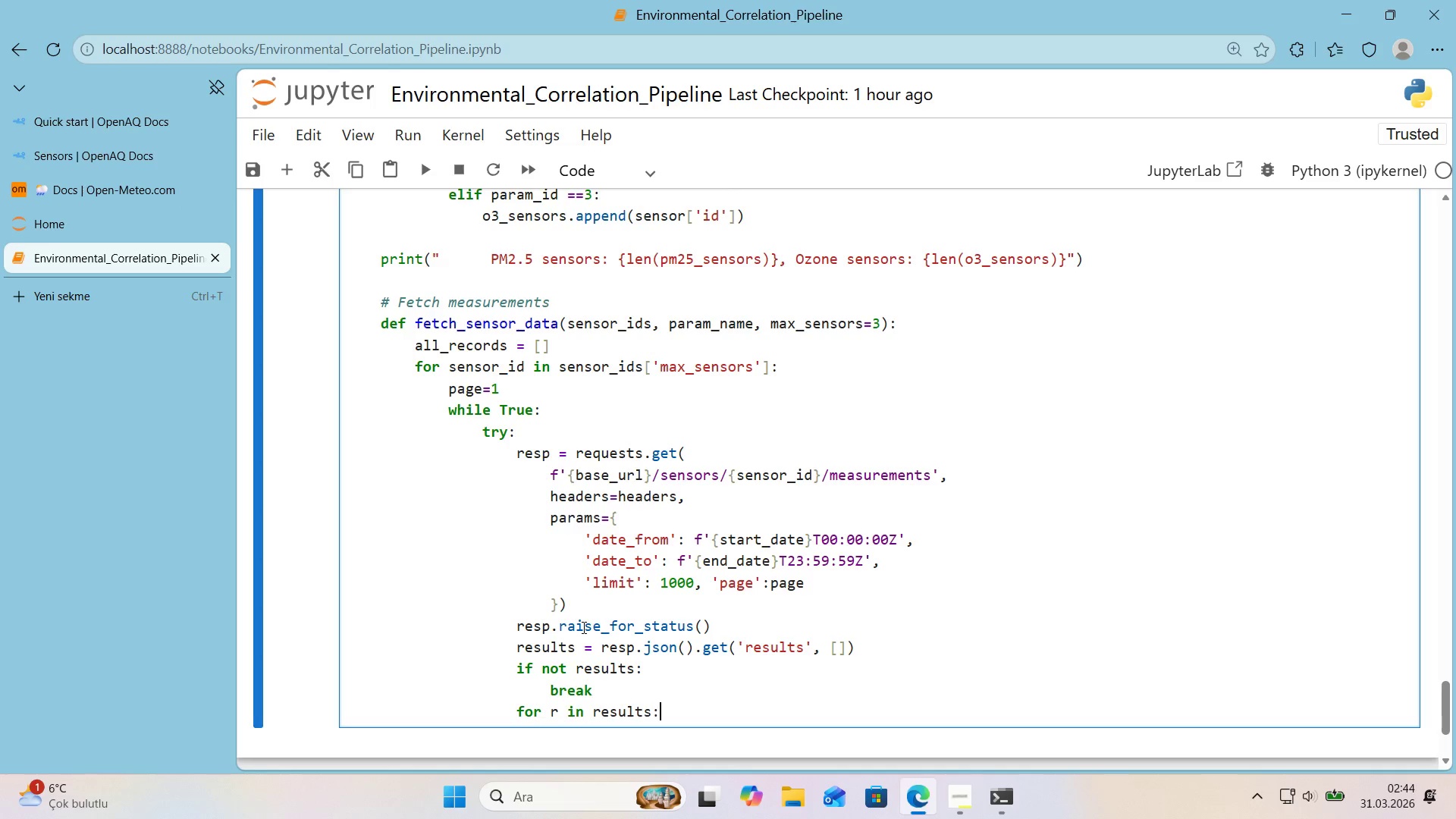 
scroll: coordinate [619, 547], scroll_direction: down, amount: 1.0
 